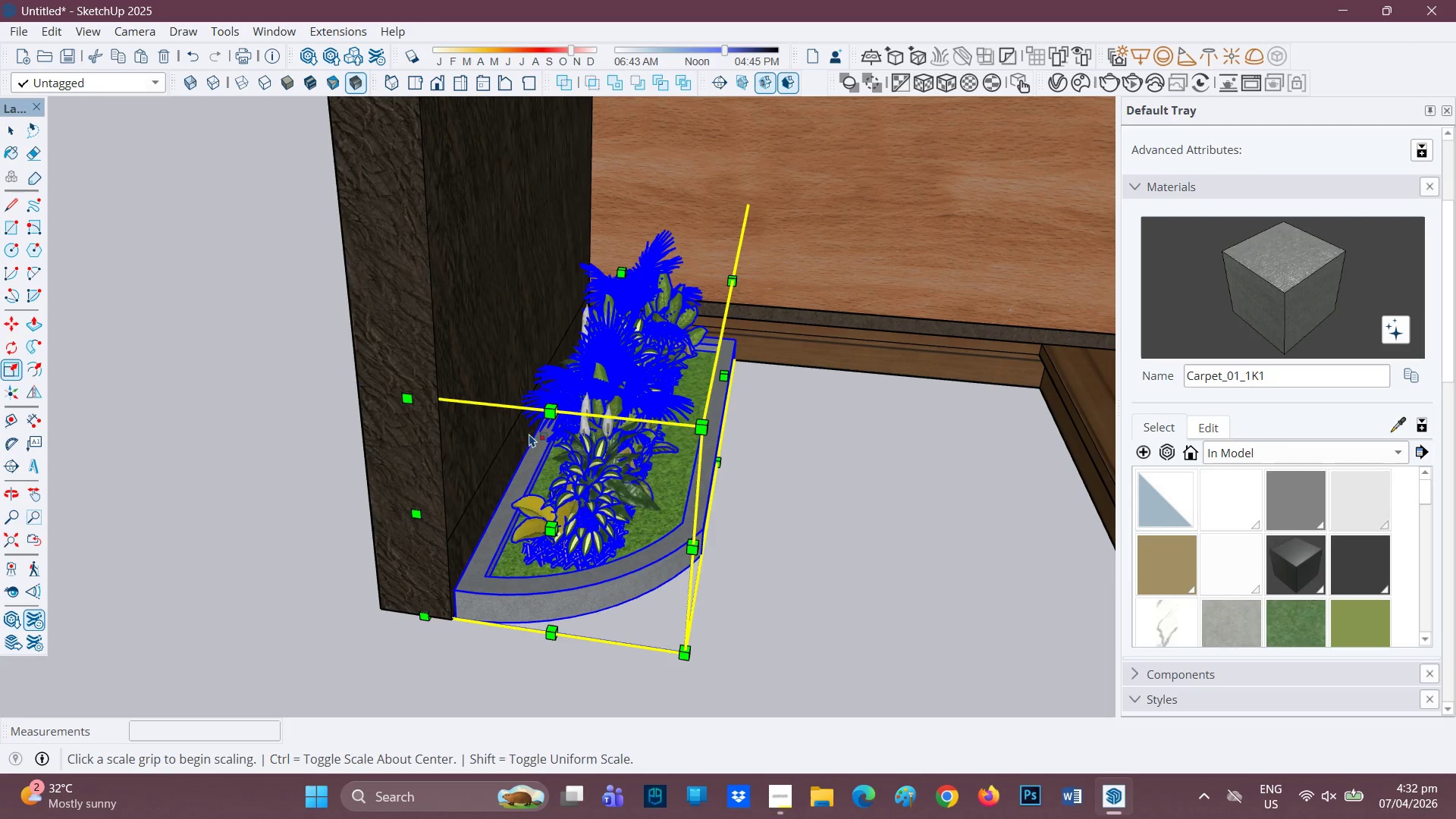 
left_click([622, 278])
 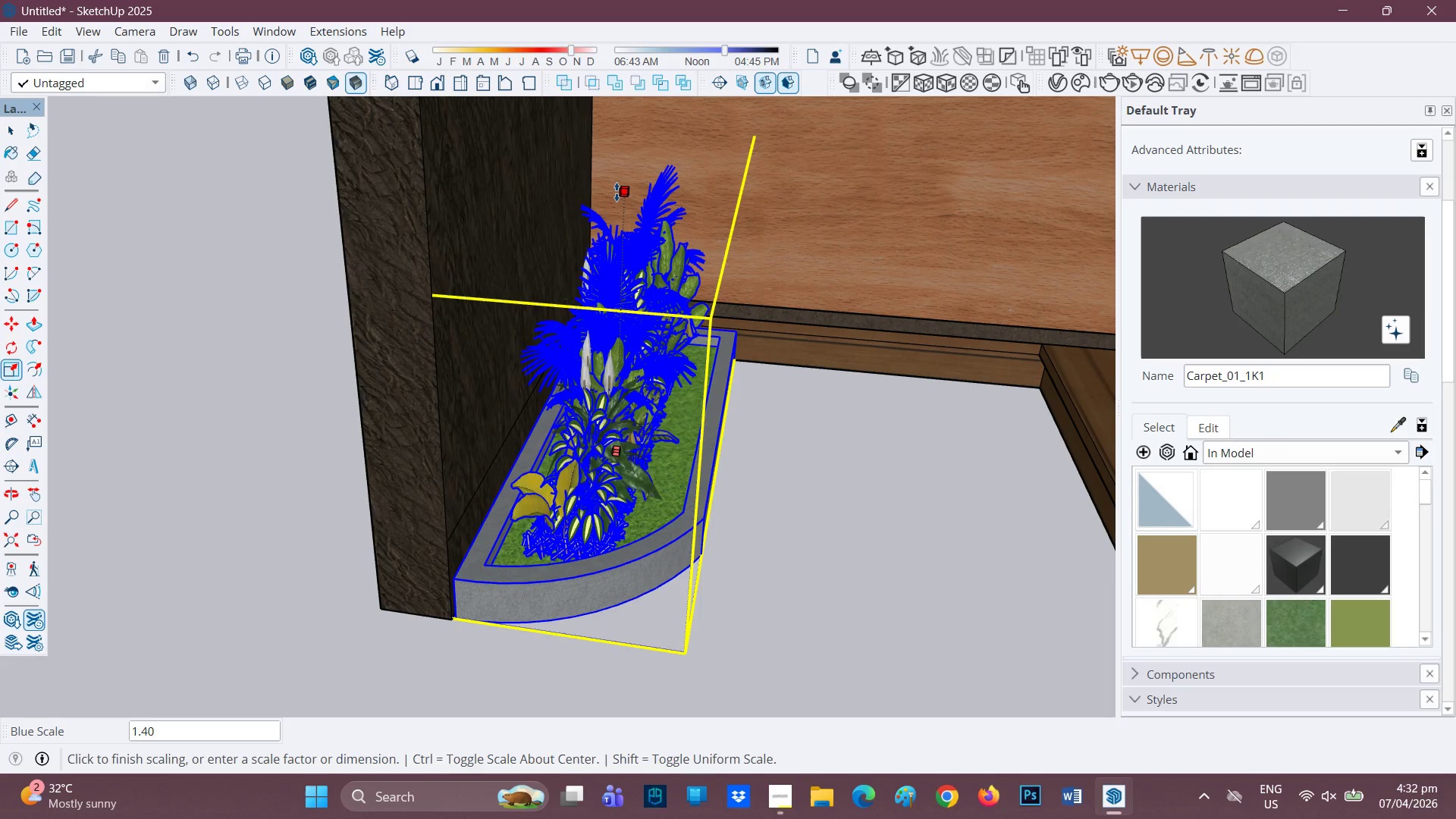 
left_click([619, 187])
 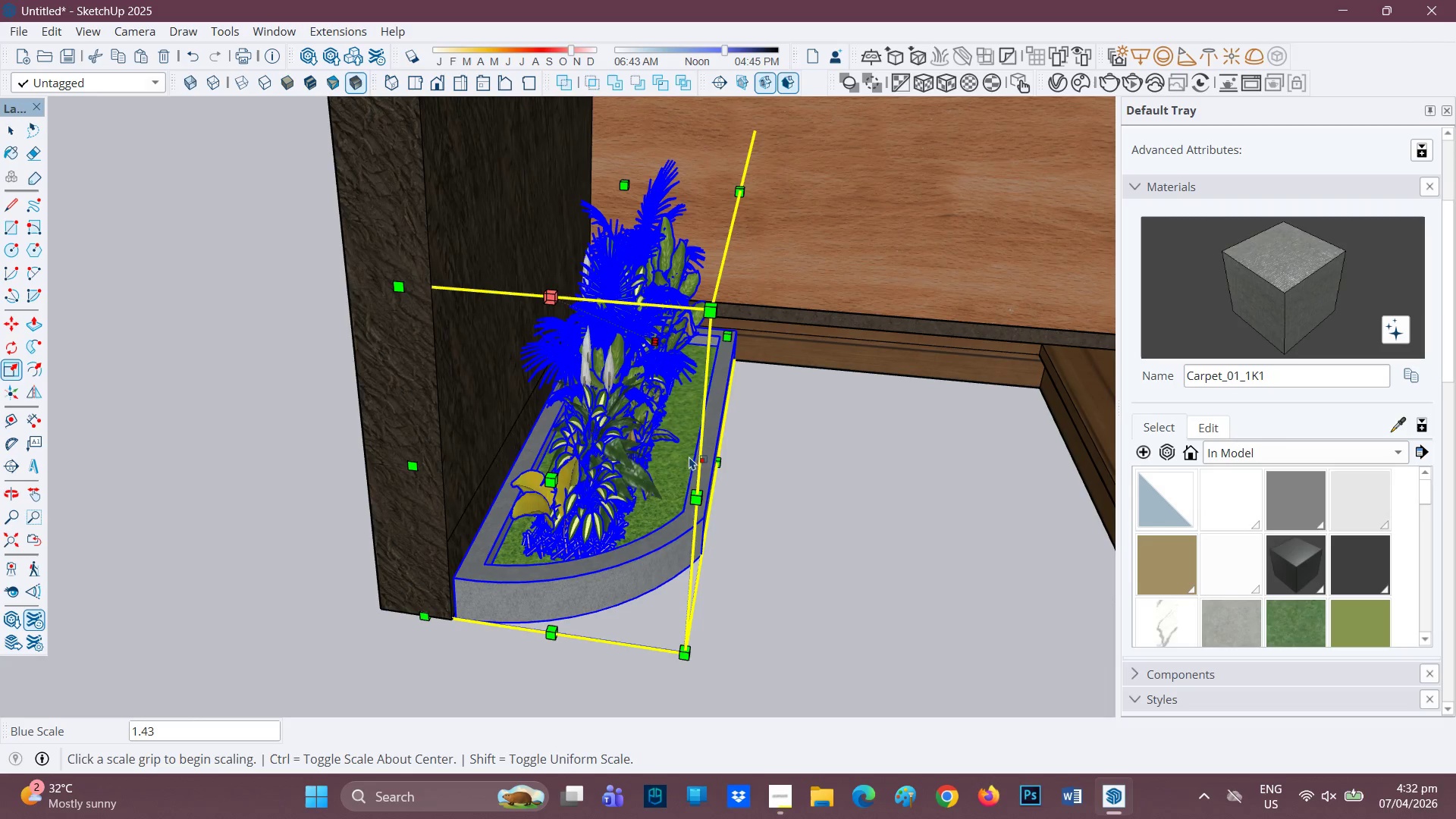 
key(Space)
 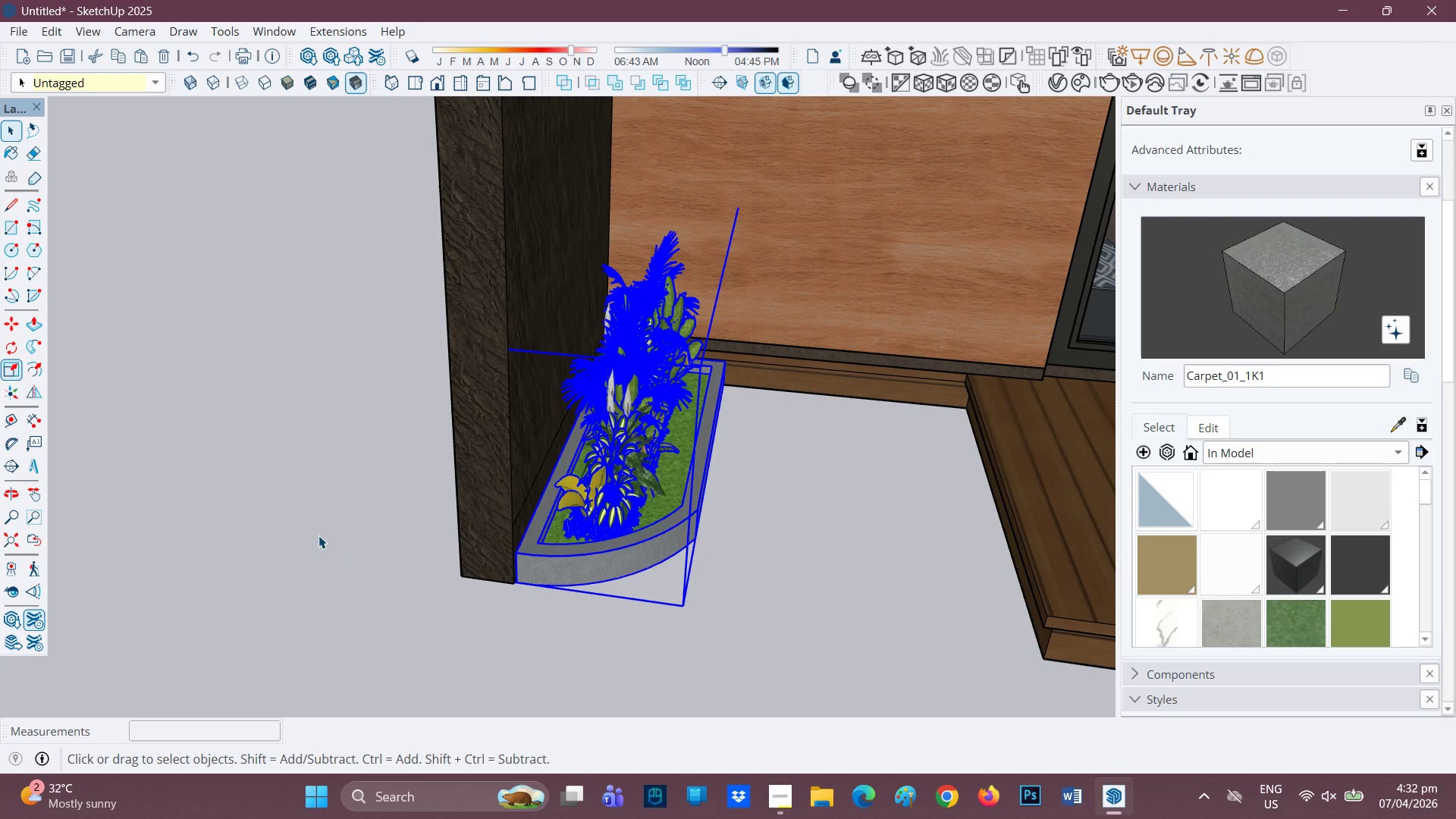 
scroll: coordinate [661, 500], scroll_direction: down, amount: 3.0
 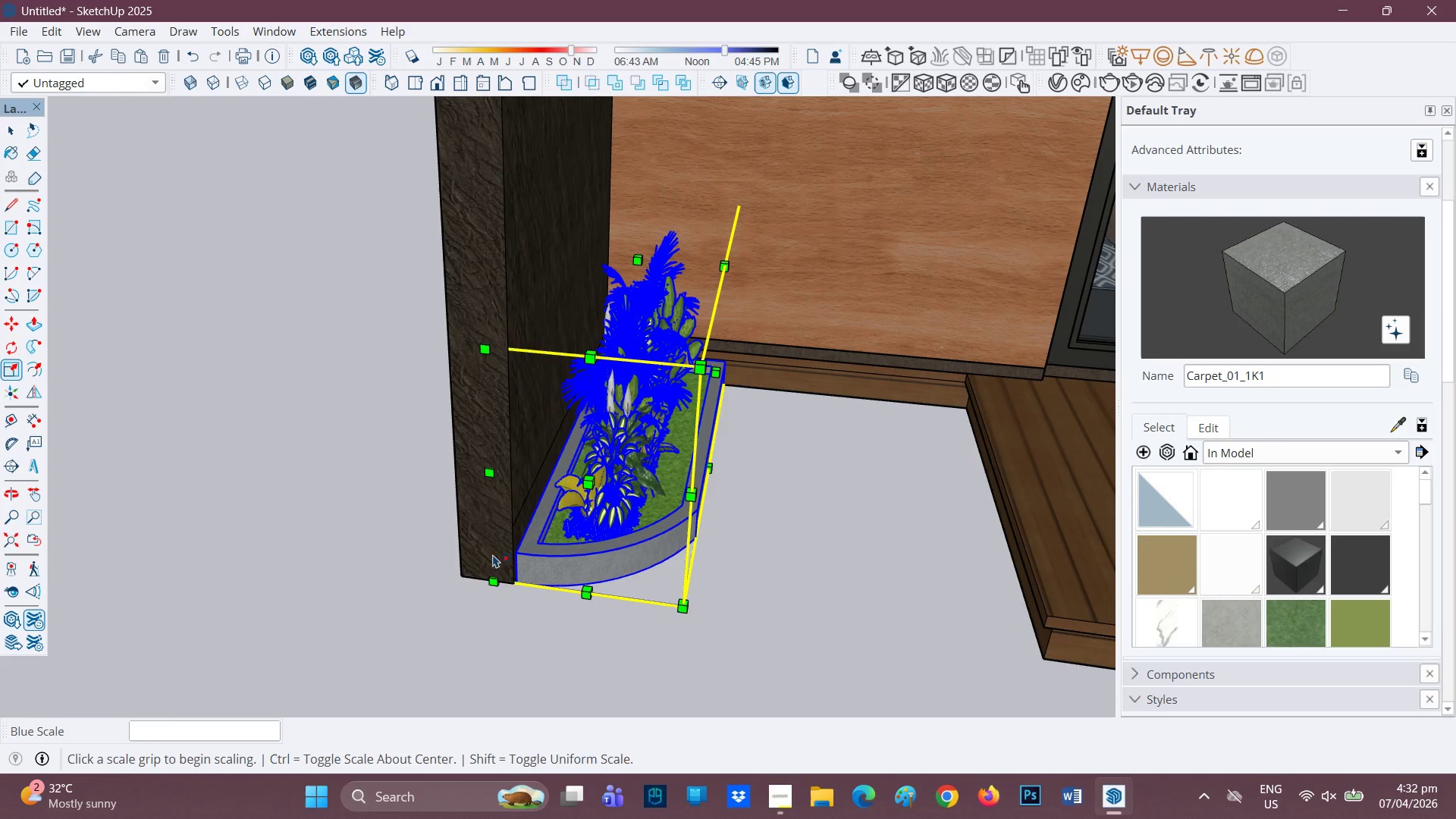 
left_click([318, 535])
 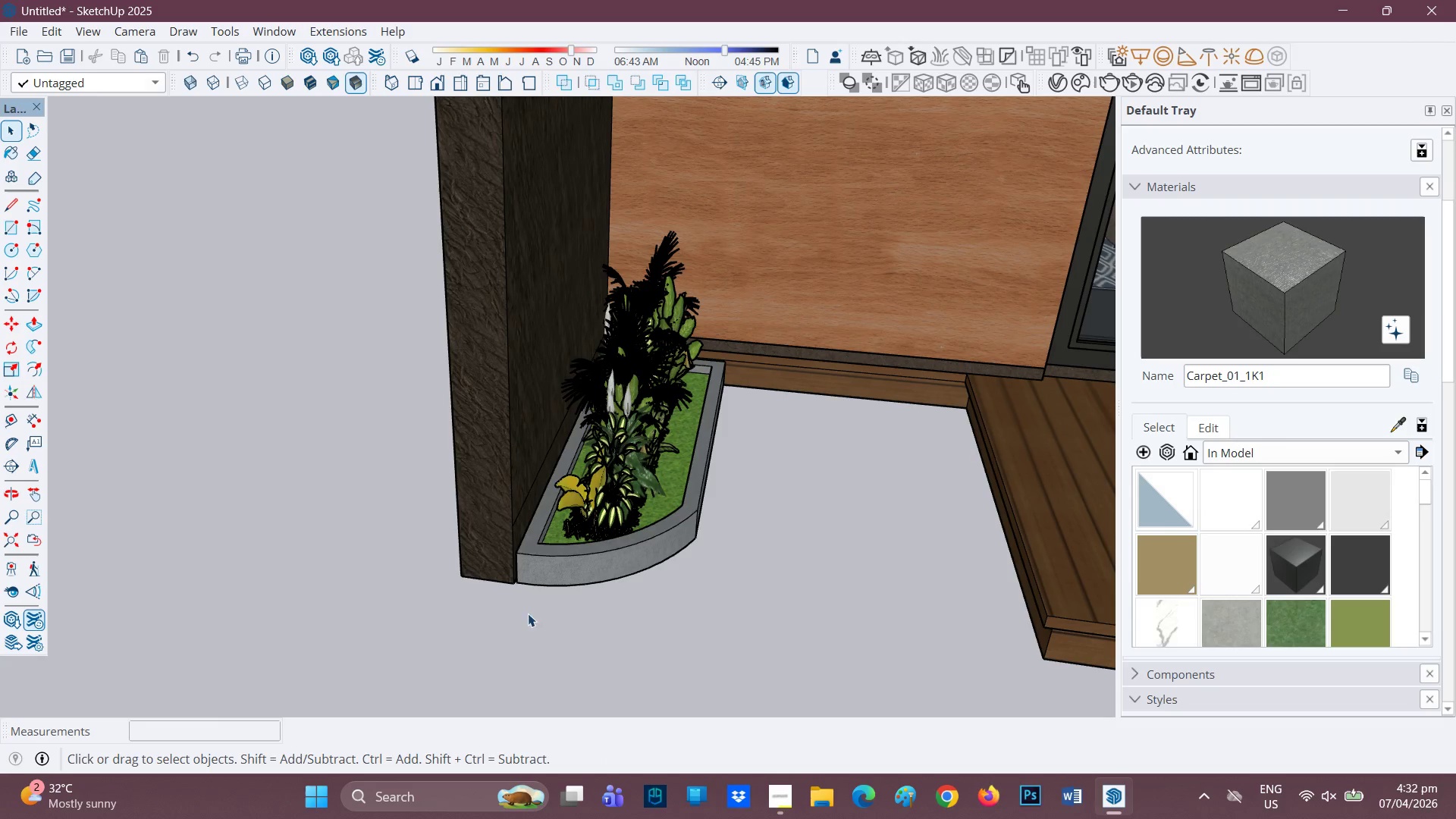 
scroll: coordinate [495, 460], scroll_direction: down, amount: 14.0
 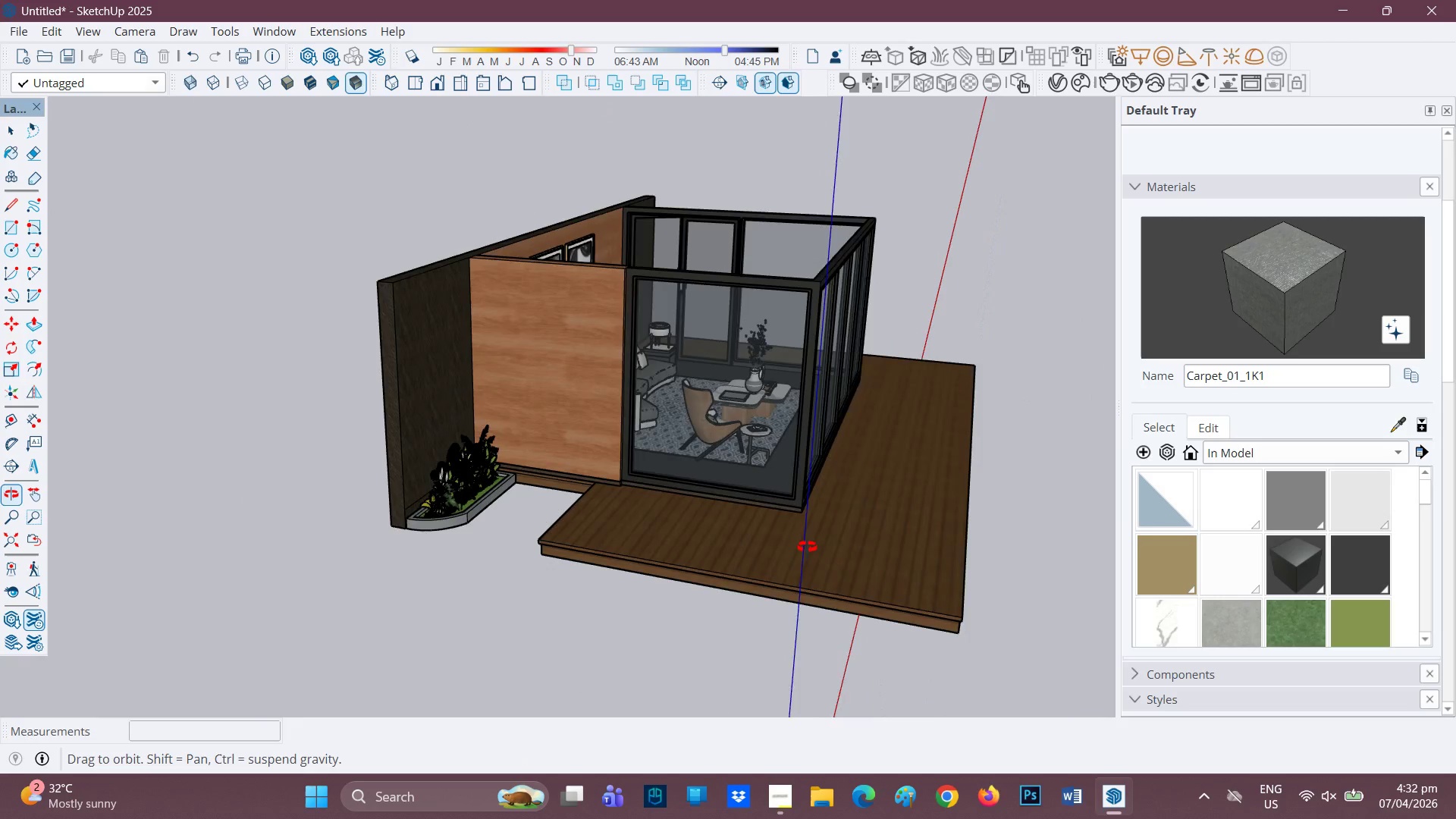 
scroll: coordinate [1242, 570], scroll_direction: up, amount: 1.0
 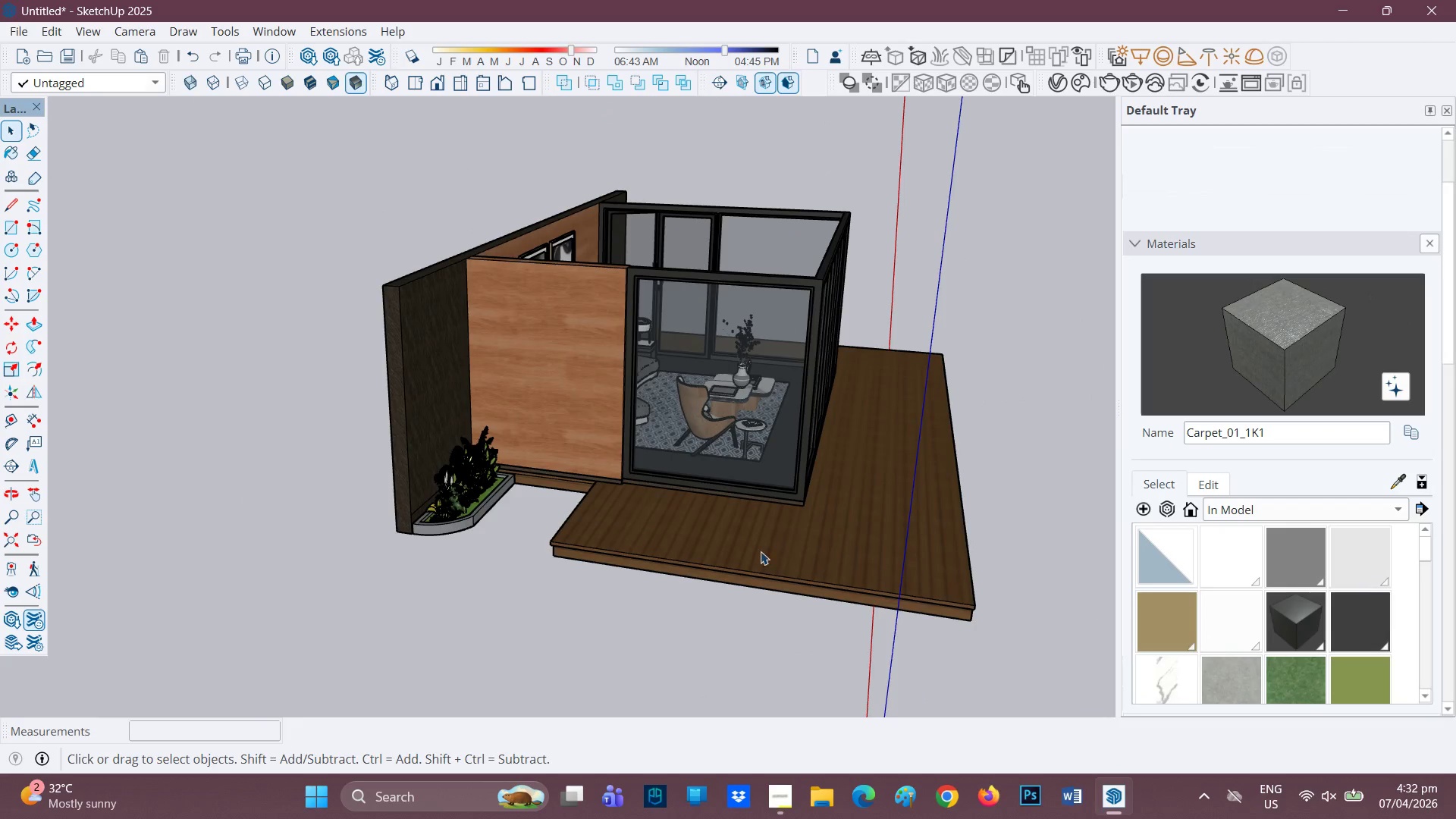 
key(Space)
 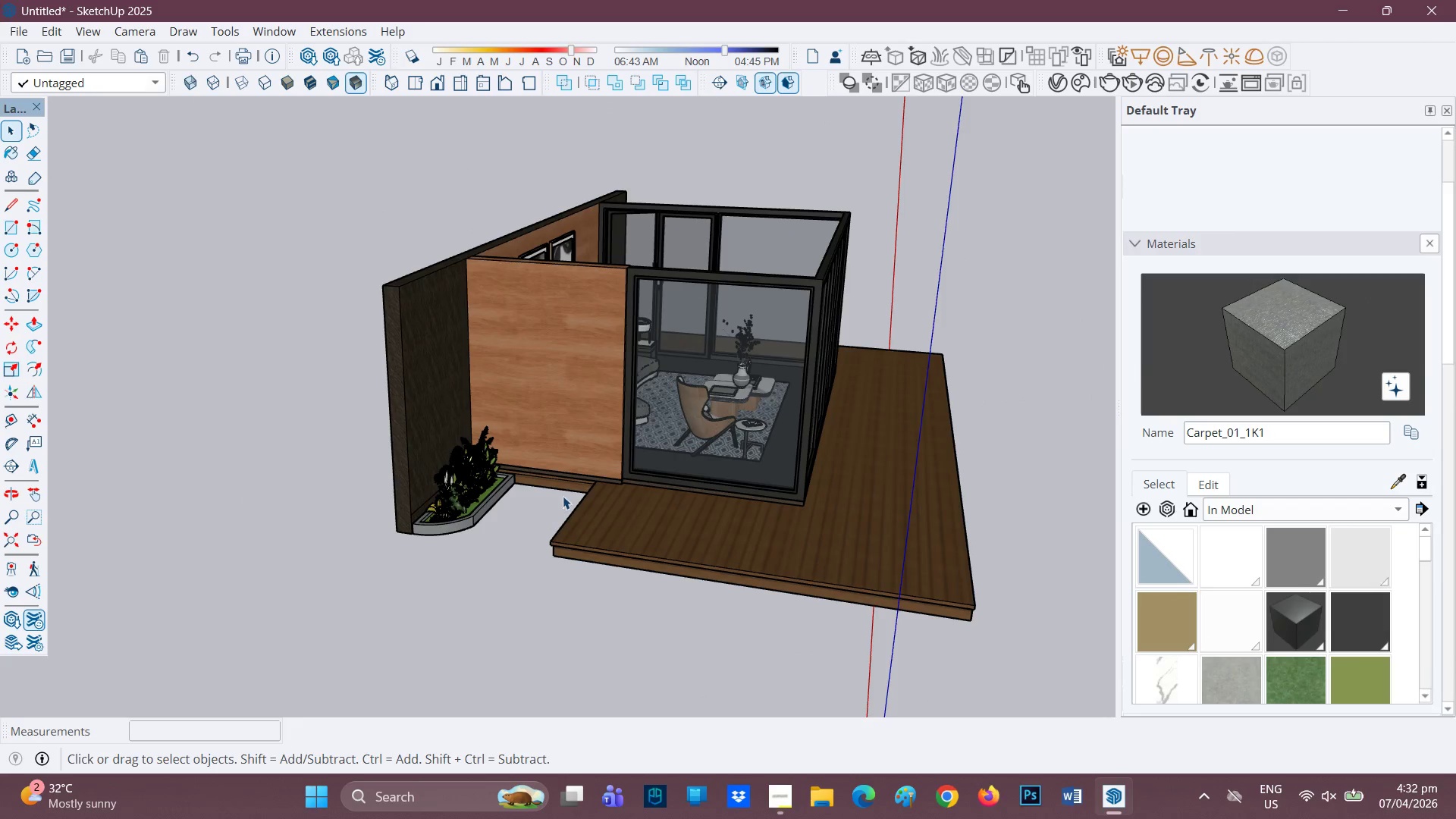 
scroll: coordinate [726, 441], scroll_direction: down, amount: 3.0
 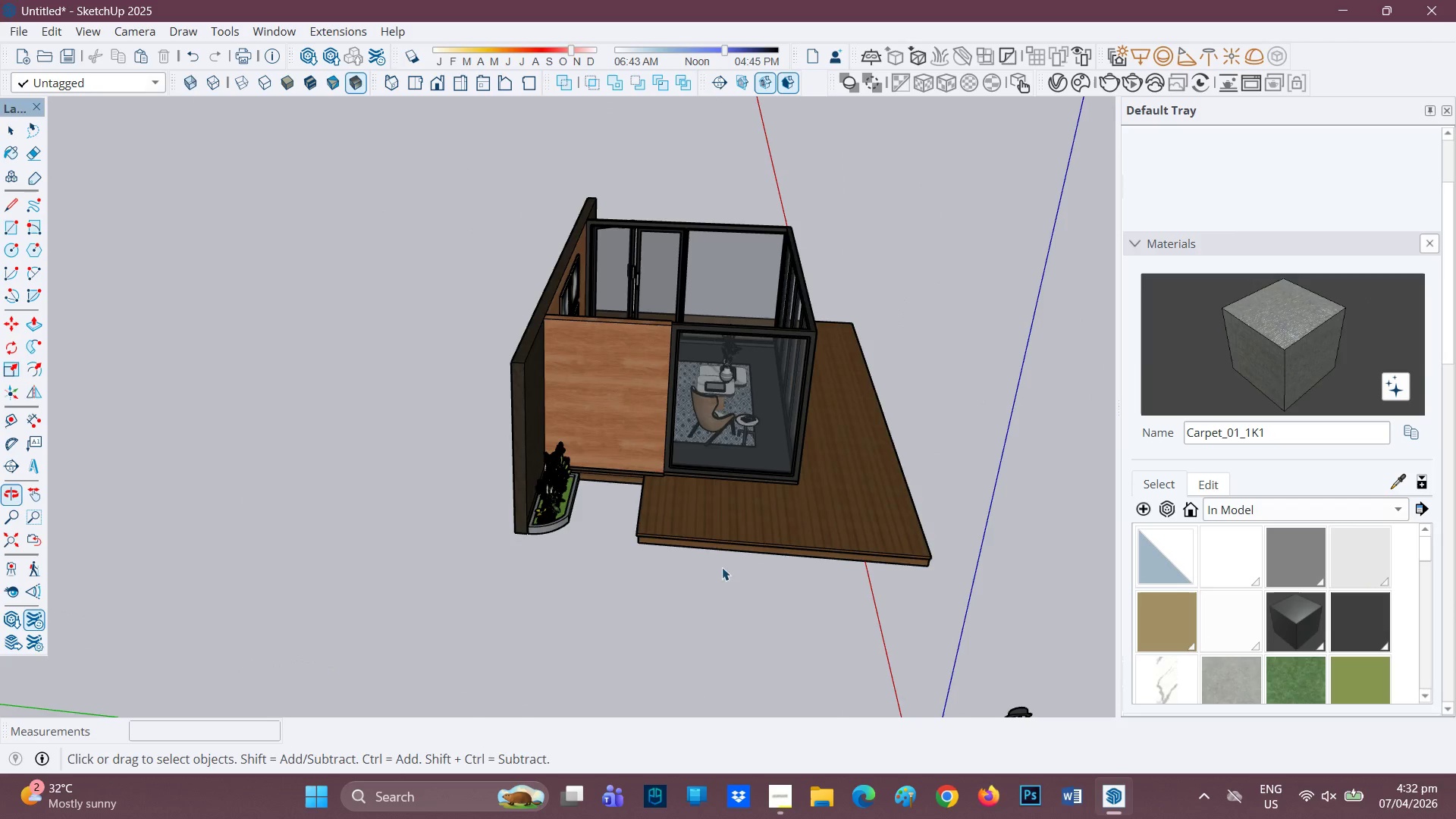 
scroll: coordinate [605, 549], scroll_direction: up, amount: 8.0
 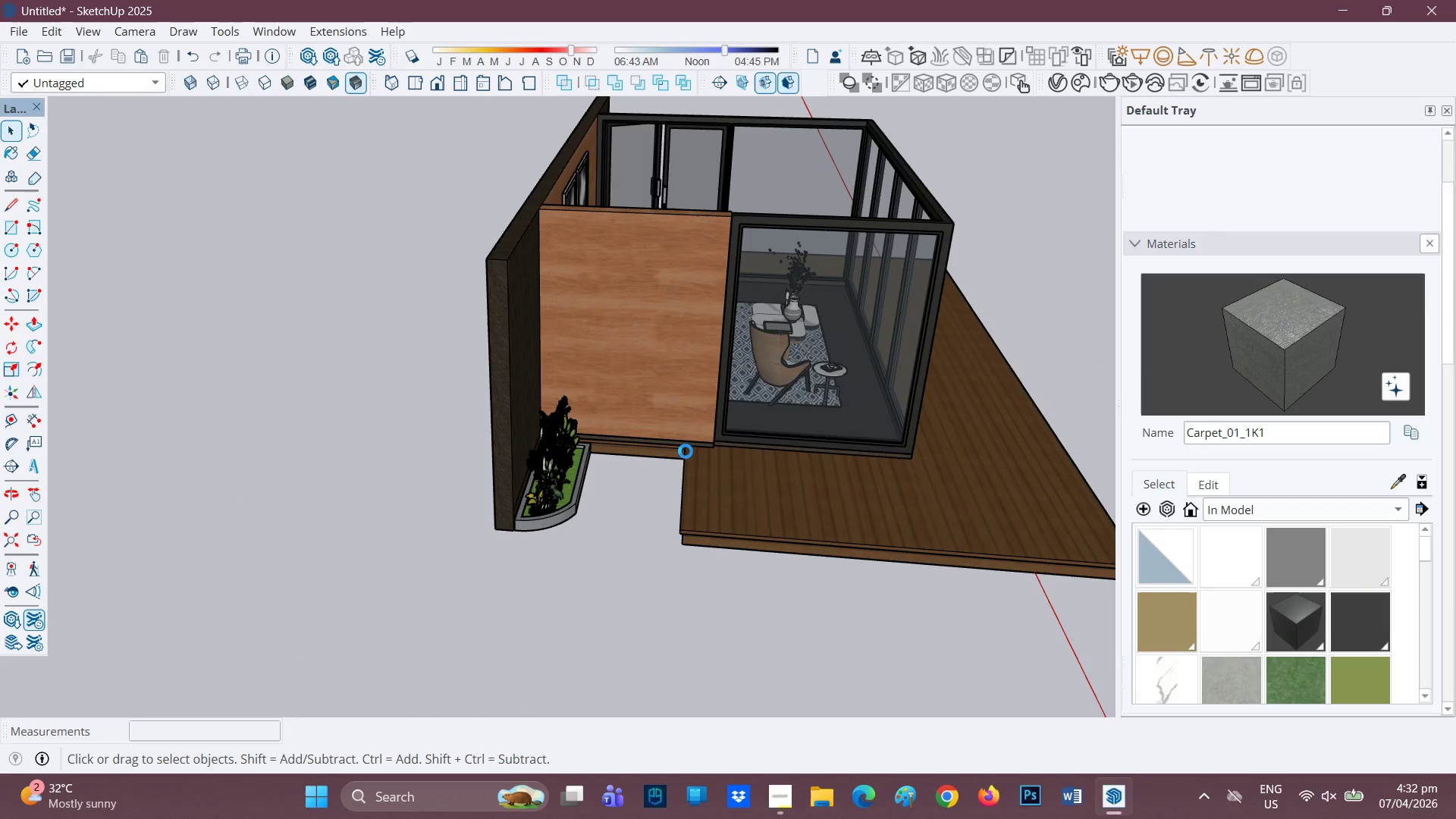 
scroll: coordinate [688, 451], scroll_direction: none, amount: 0.0
 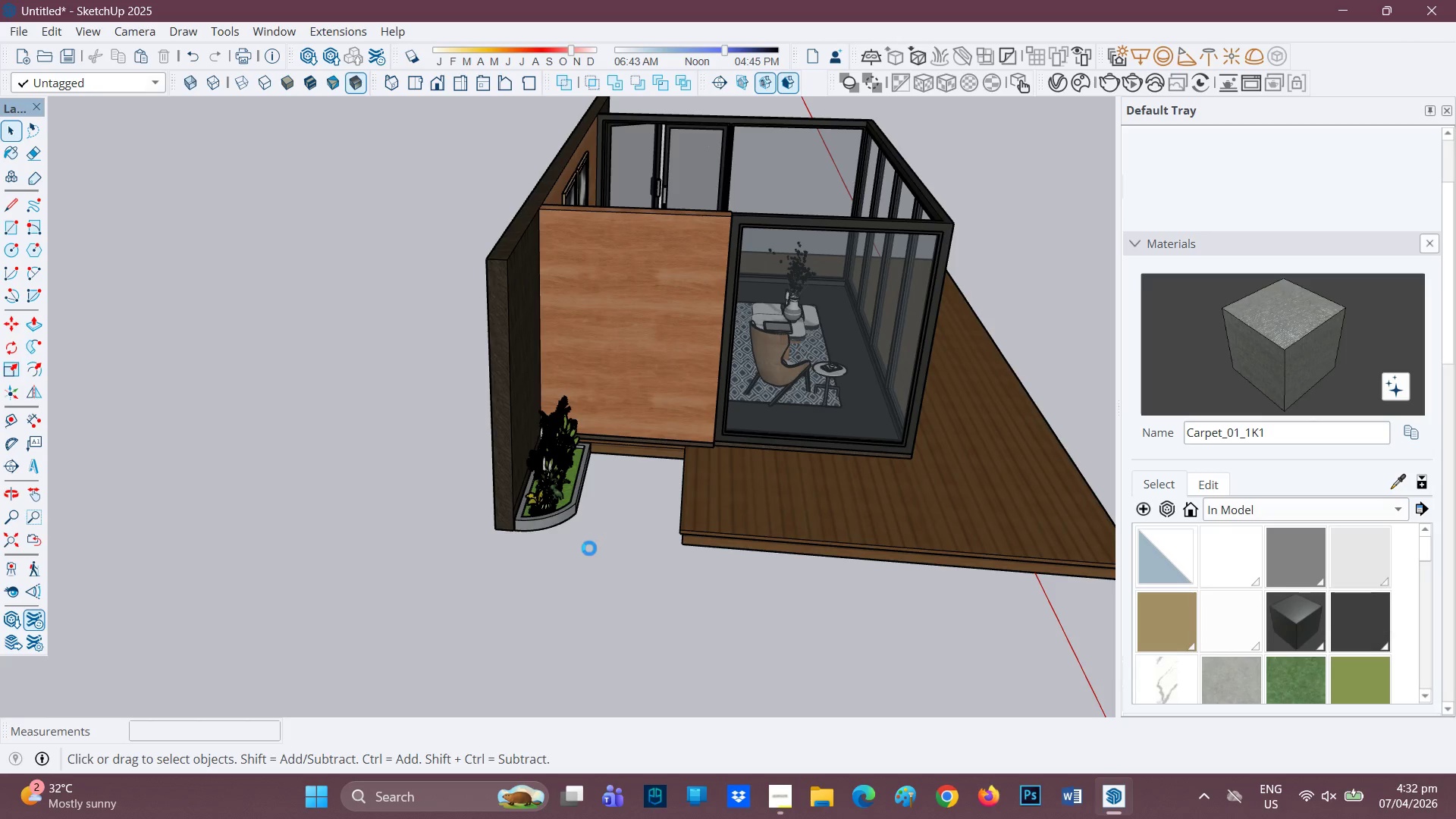 
scroll: coordinate [591, 277], scroll_direction: up, amount: 7.0
 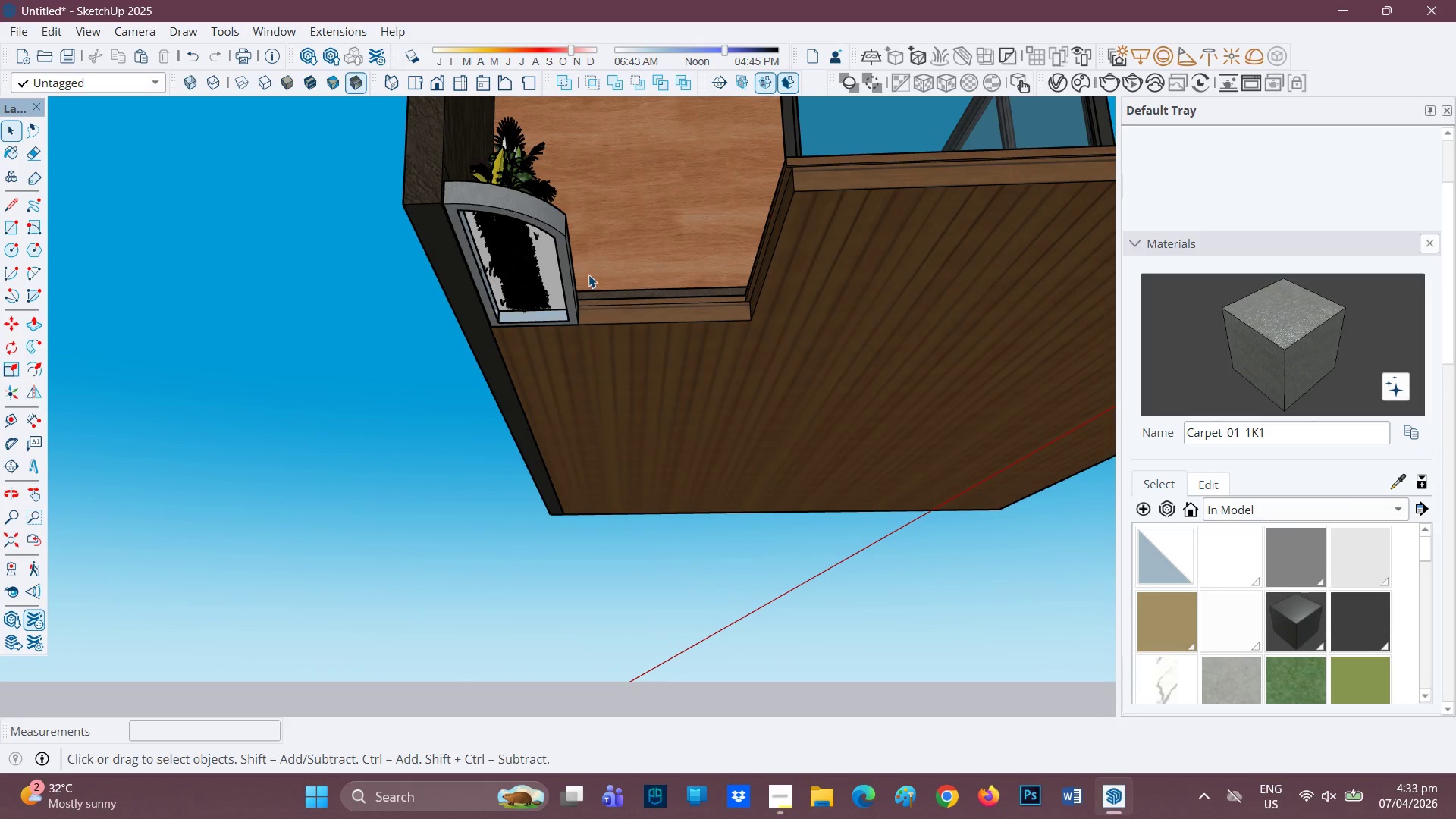 
key(R)
 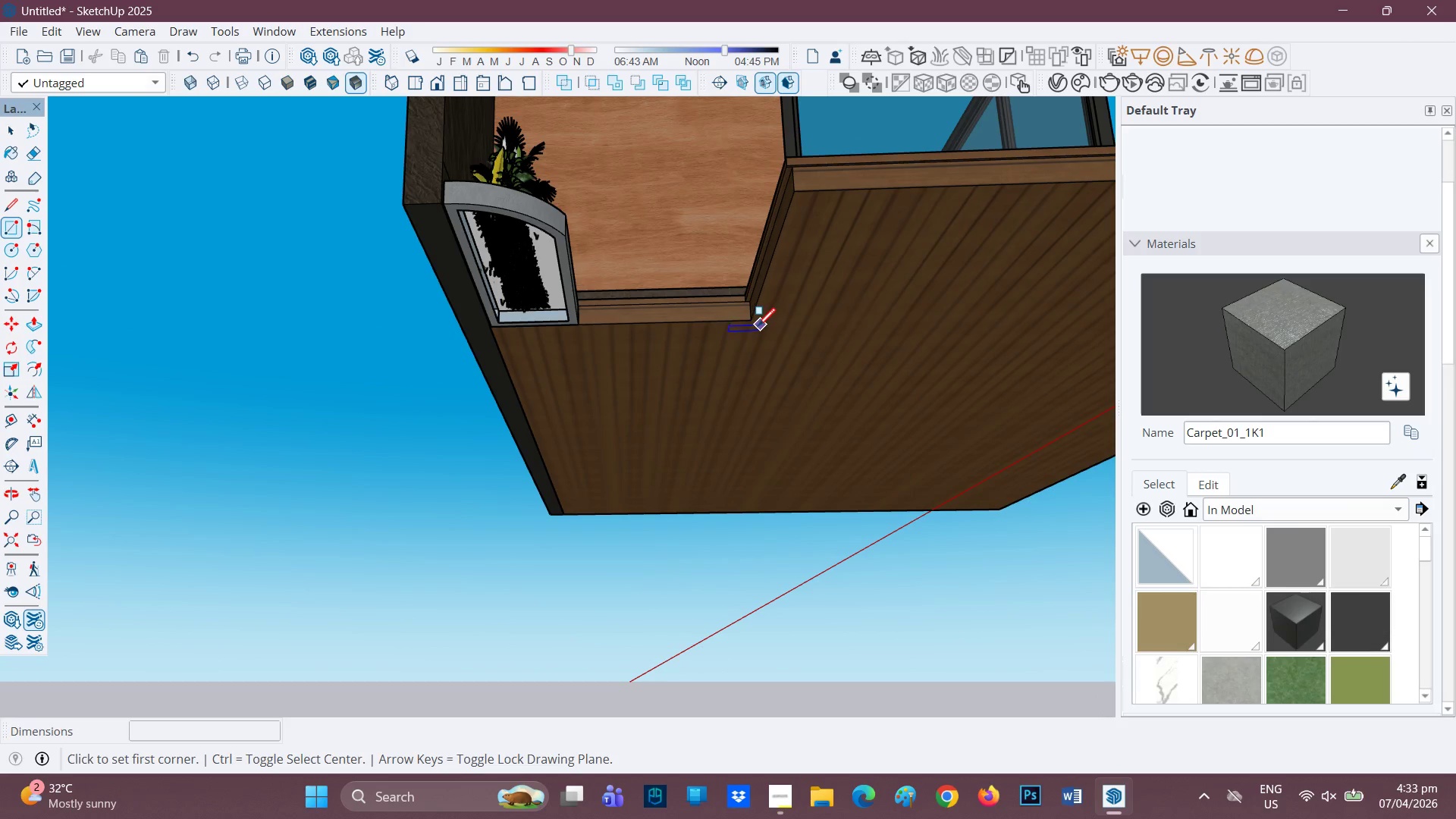 
left_click([755, 320])
 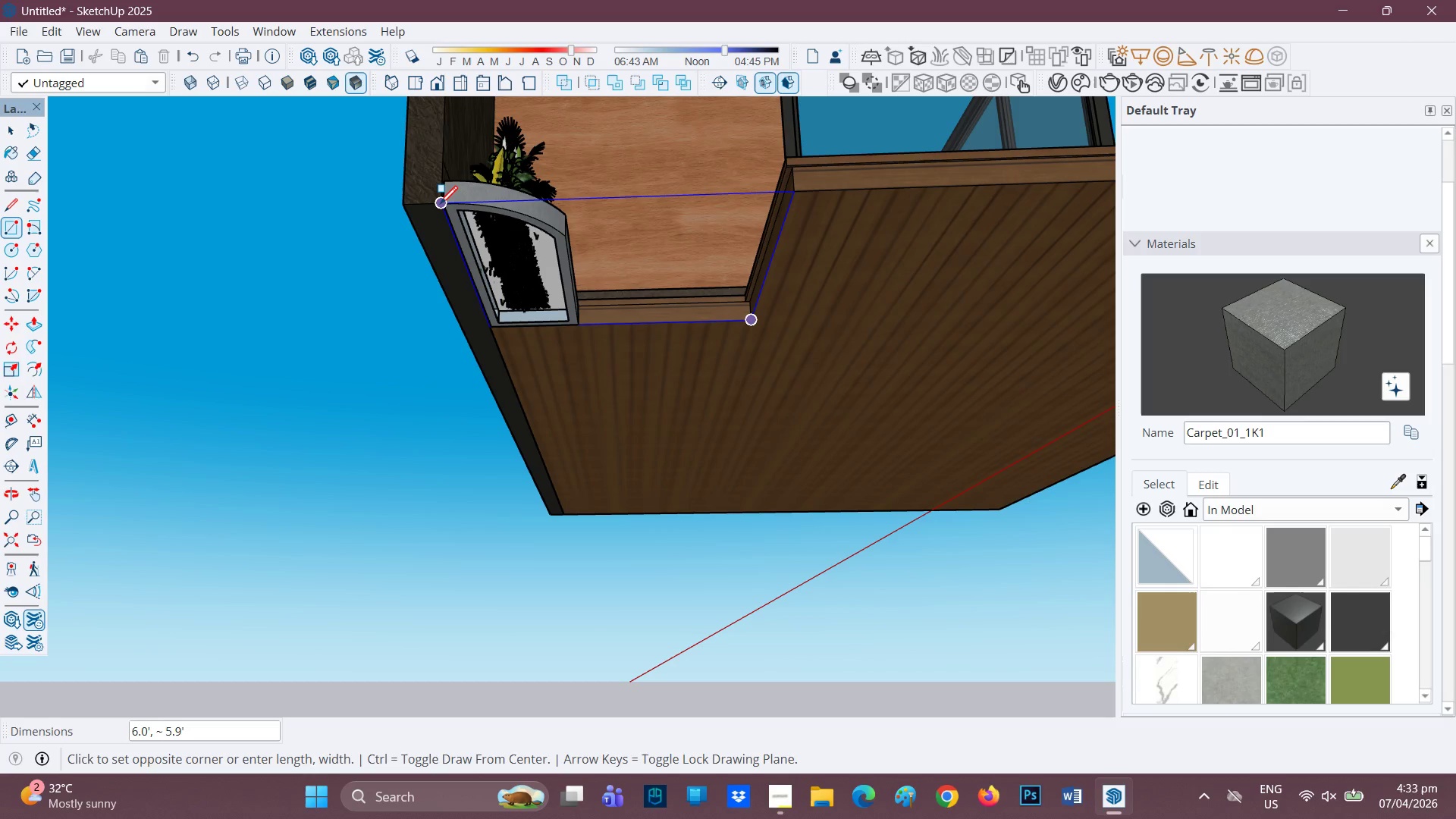 
left_click([439, 206])
 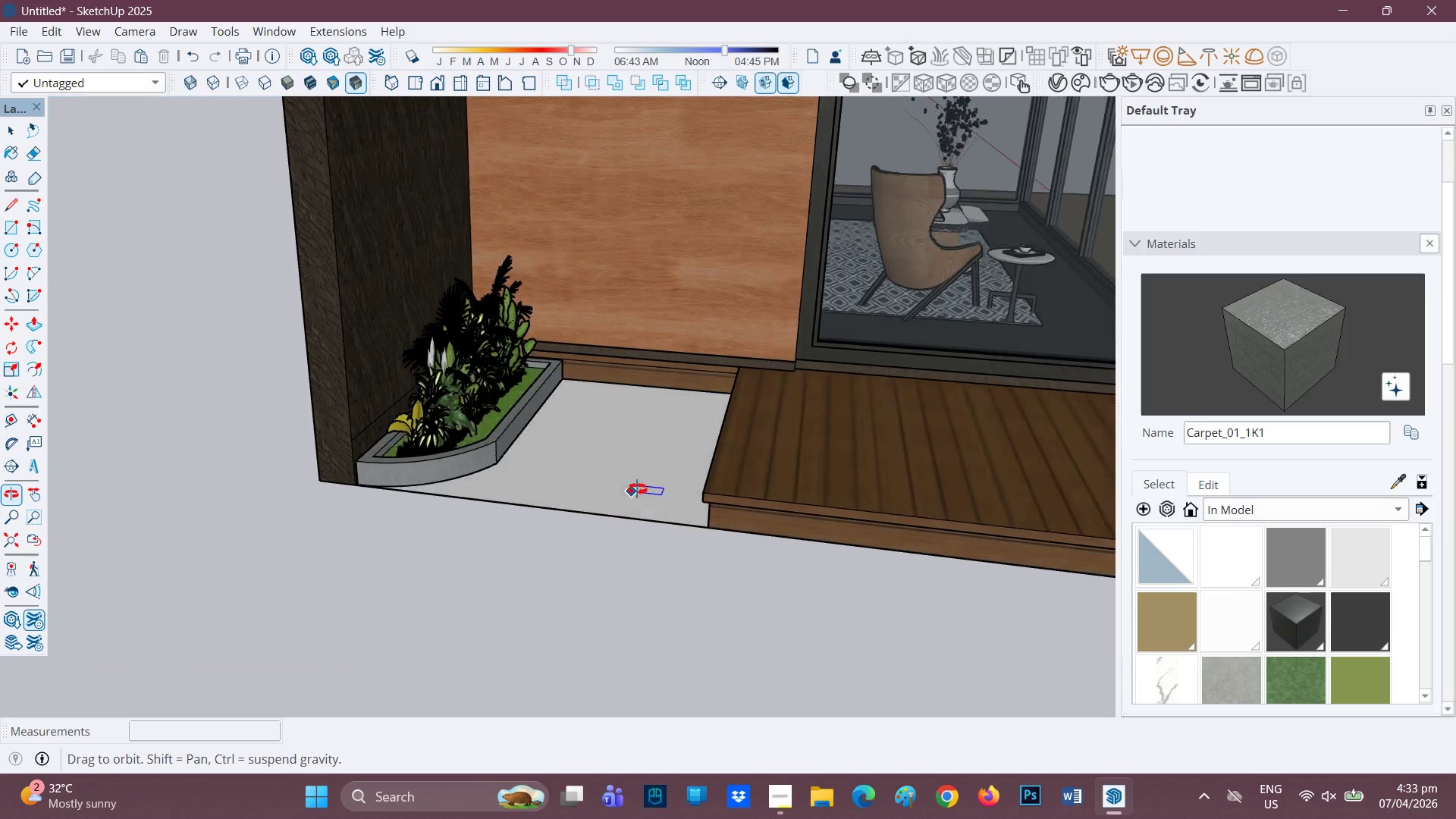 
key(Space)
 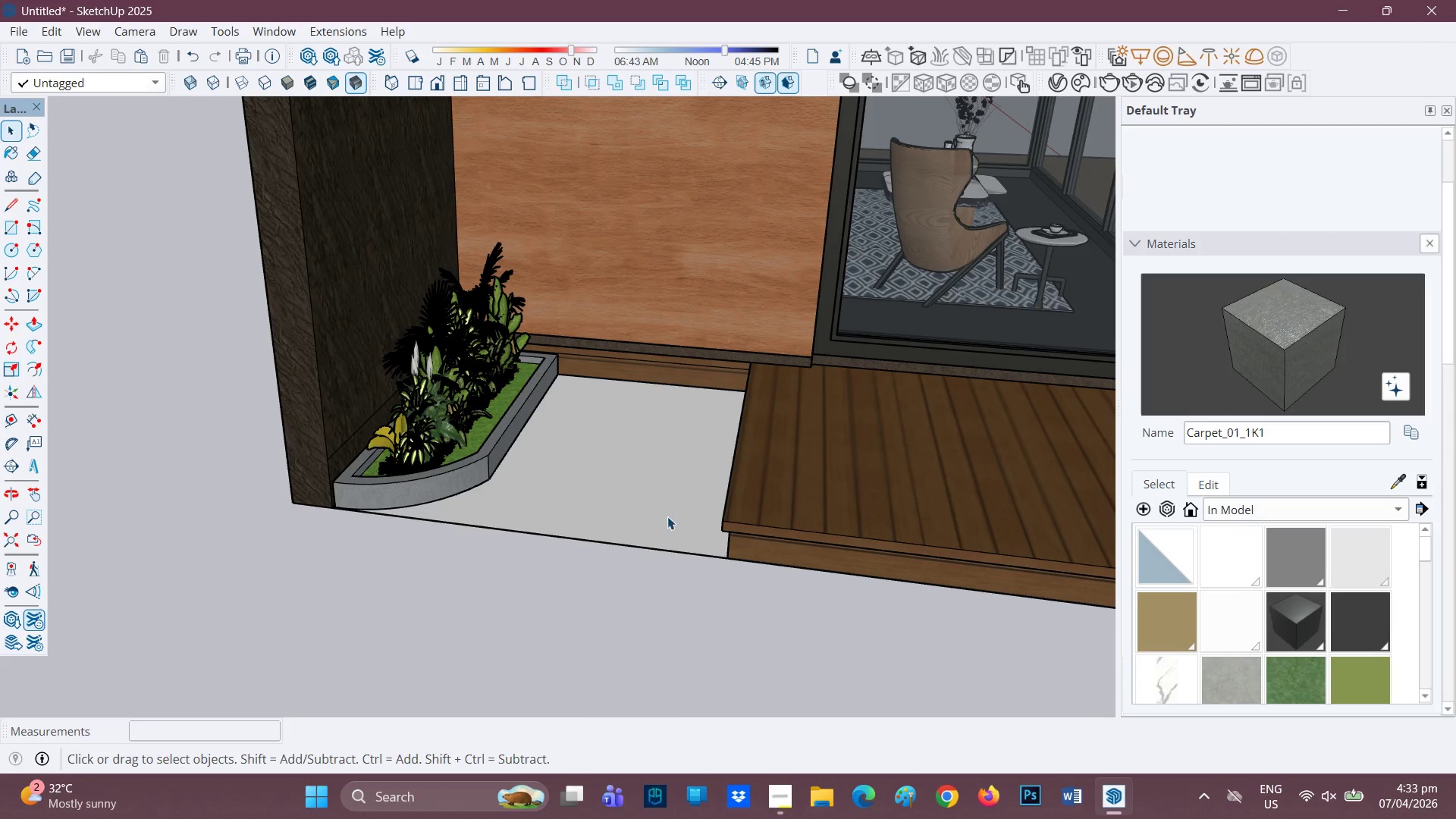 
scroll: coordinate [639, 493], scroll_direction: up, amount: 1.0
 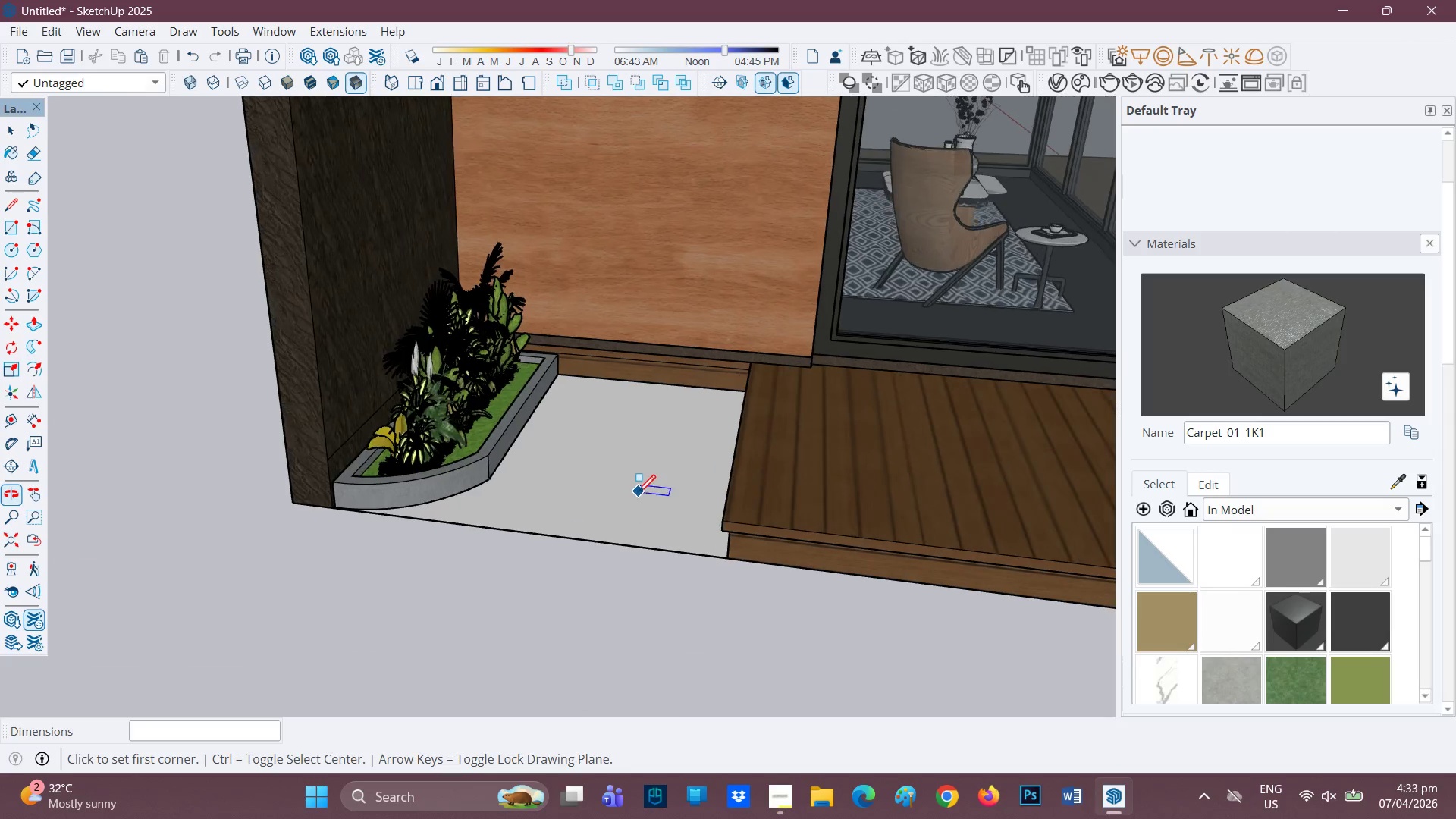 
double_click([667, 516])
 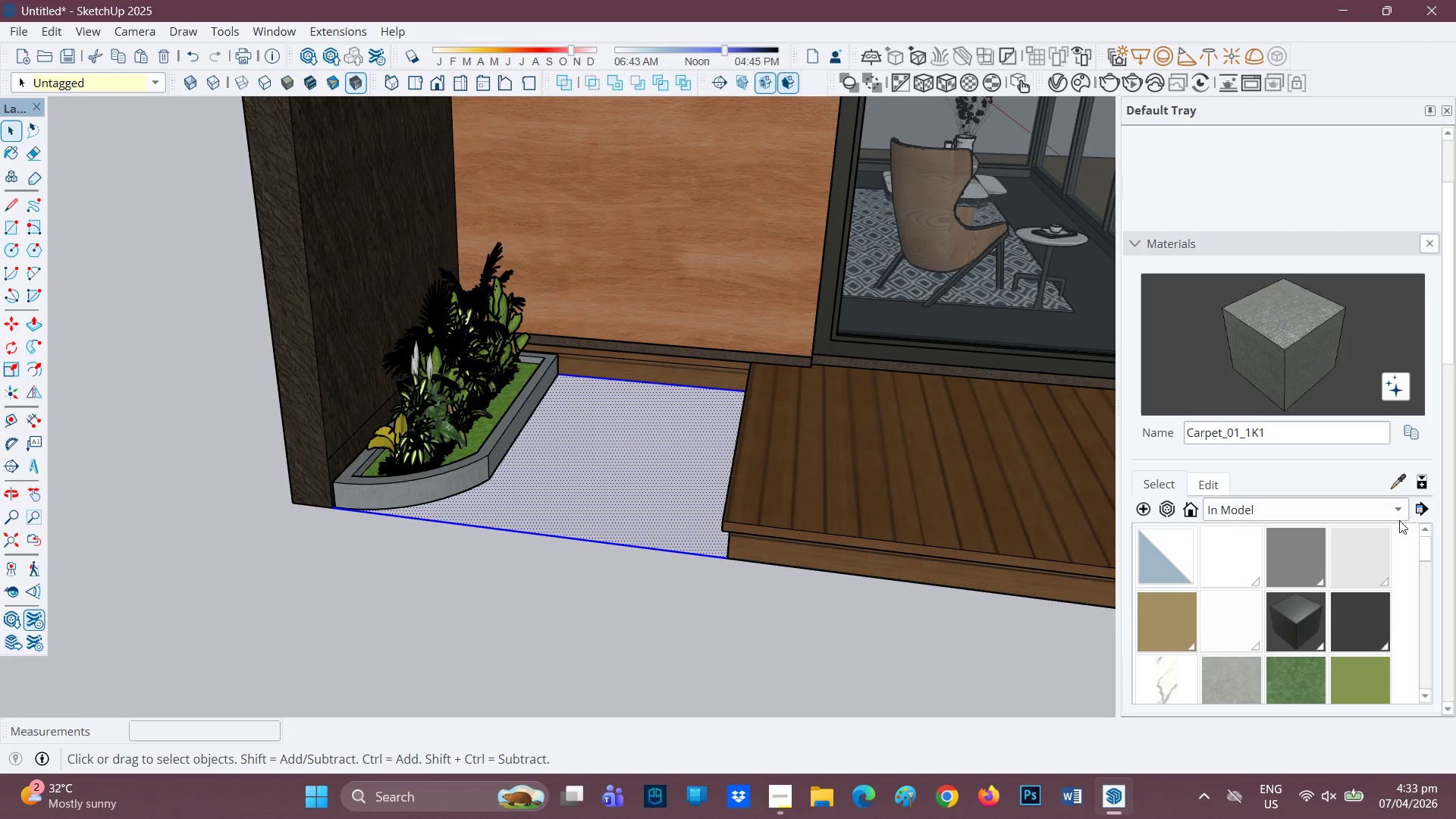 
left_click([1398, 509])
 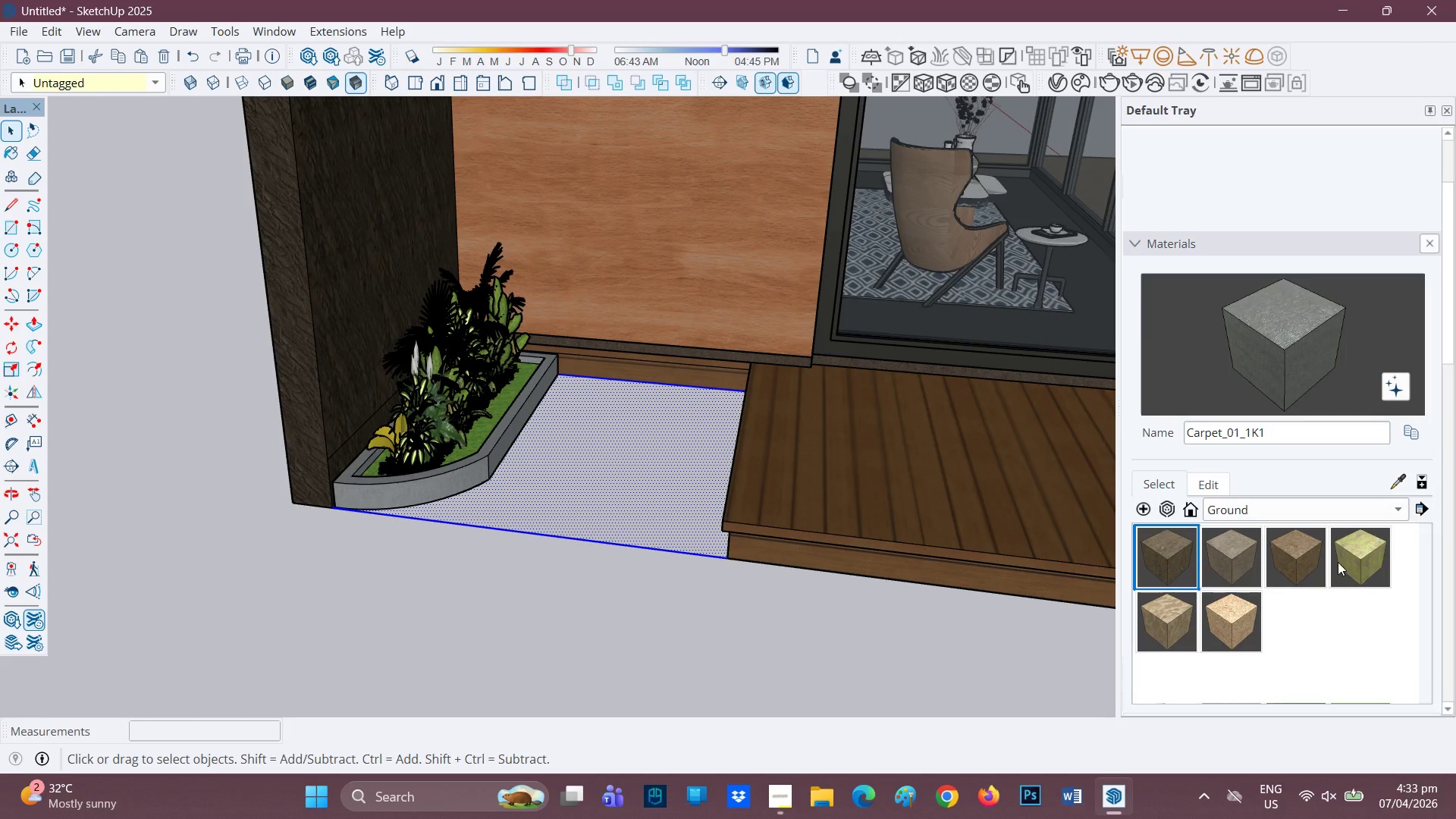 
wait(6.26)
 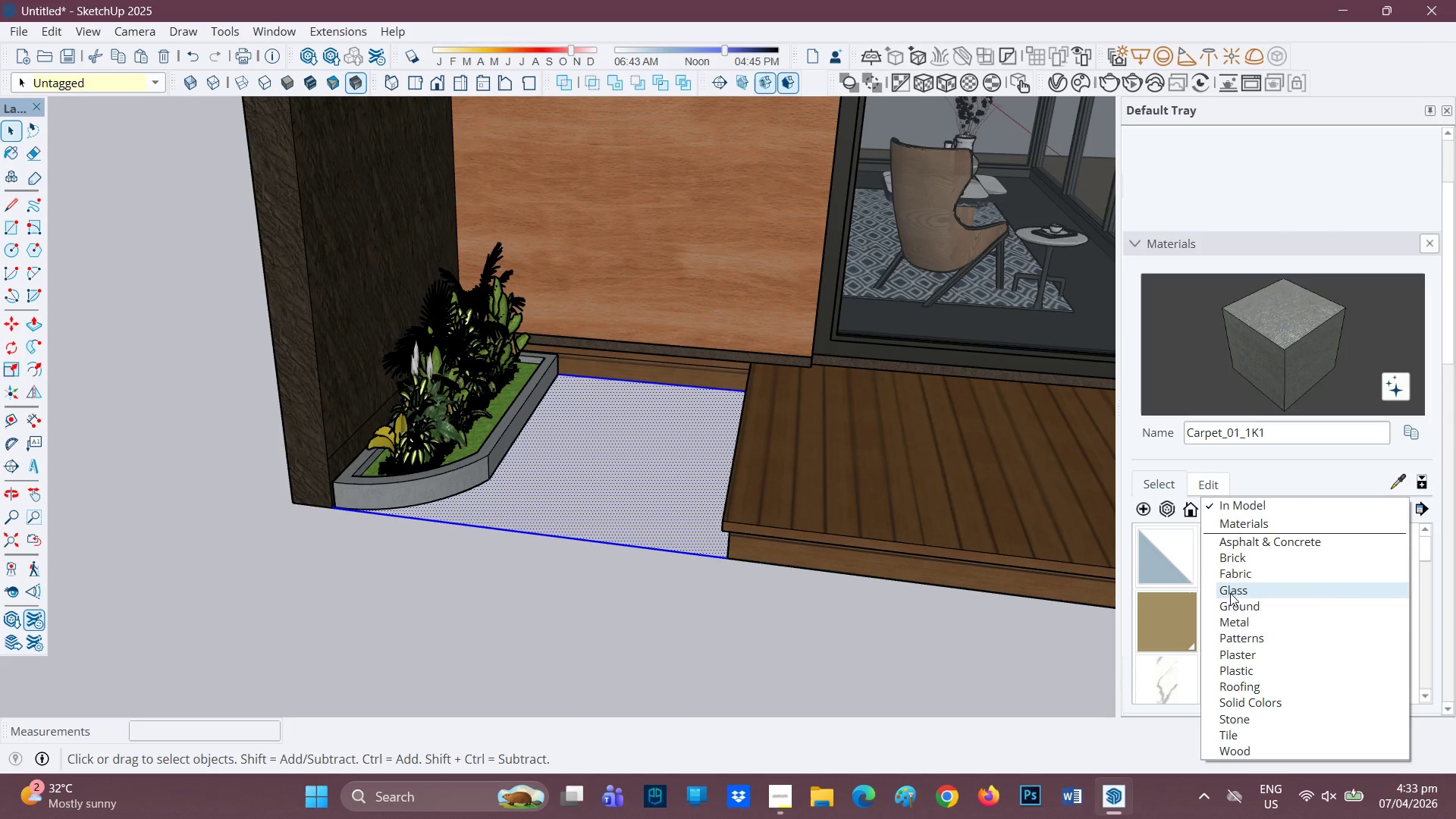 
left_click([638, 472])
 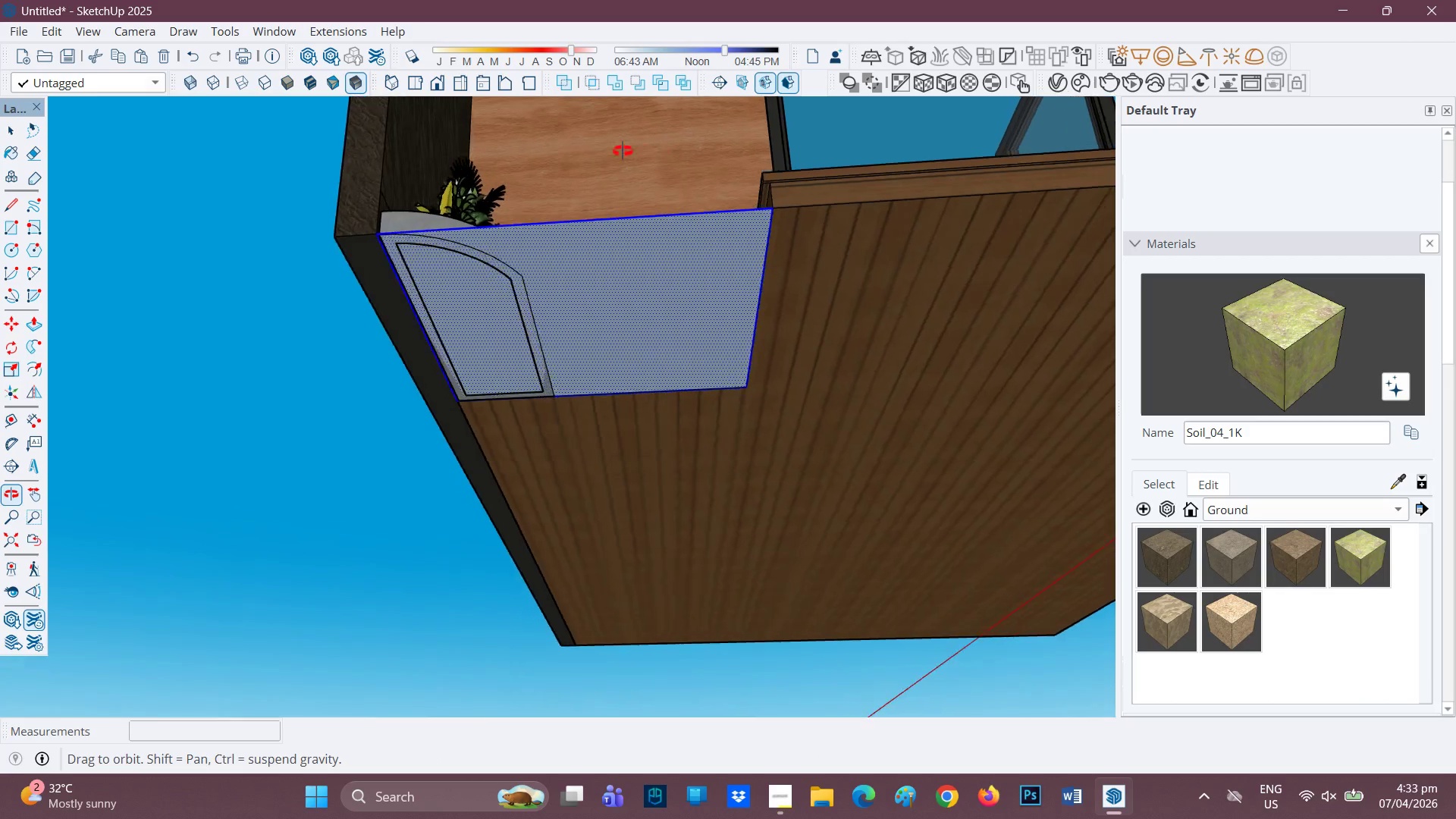 
scroll: coordinate [388, 304], scroll_direction: up, amount: 1.0
 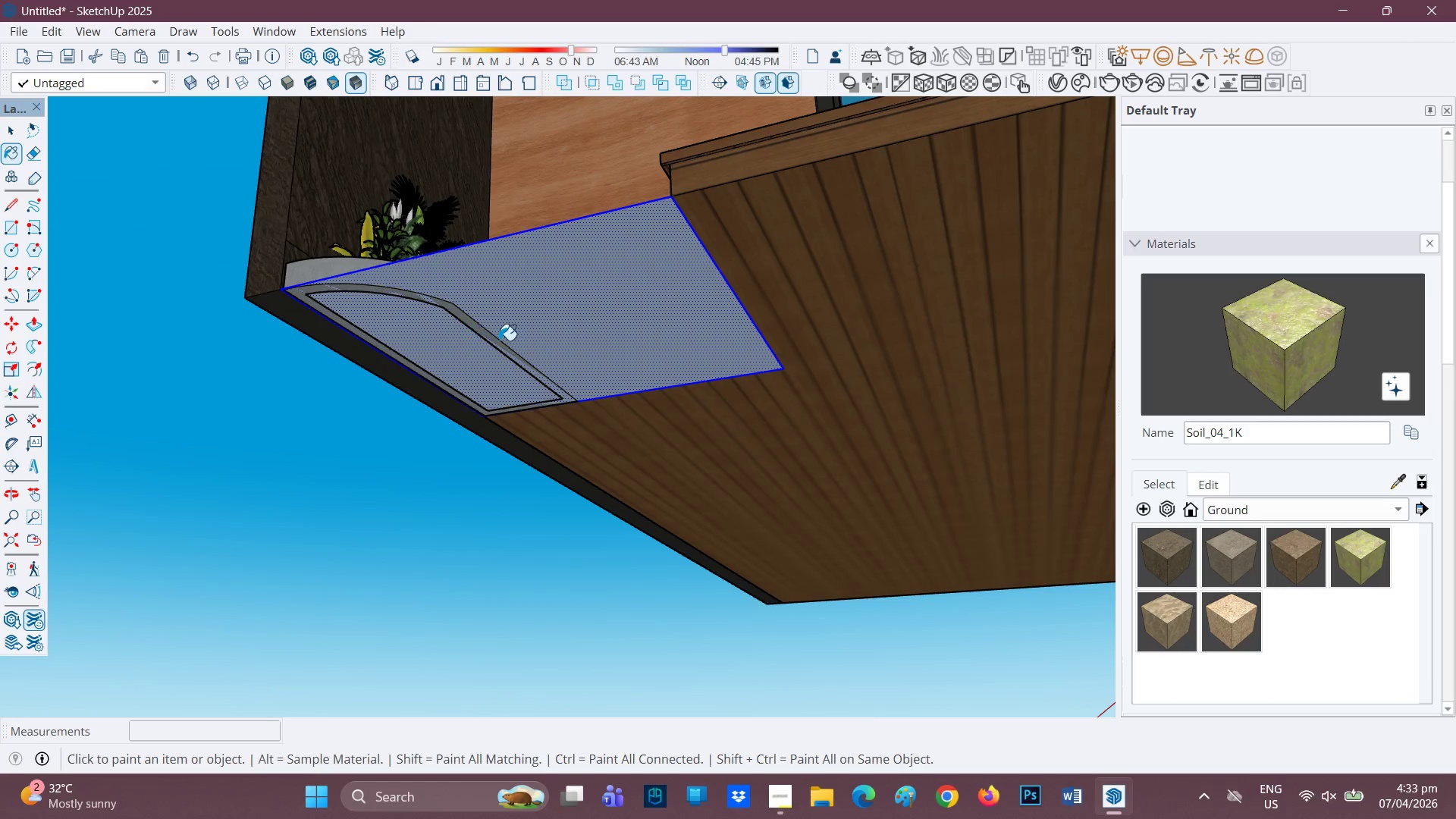 
key(Space)
 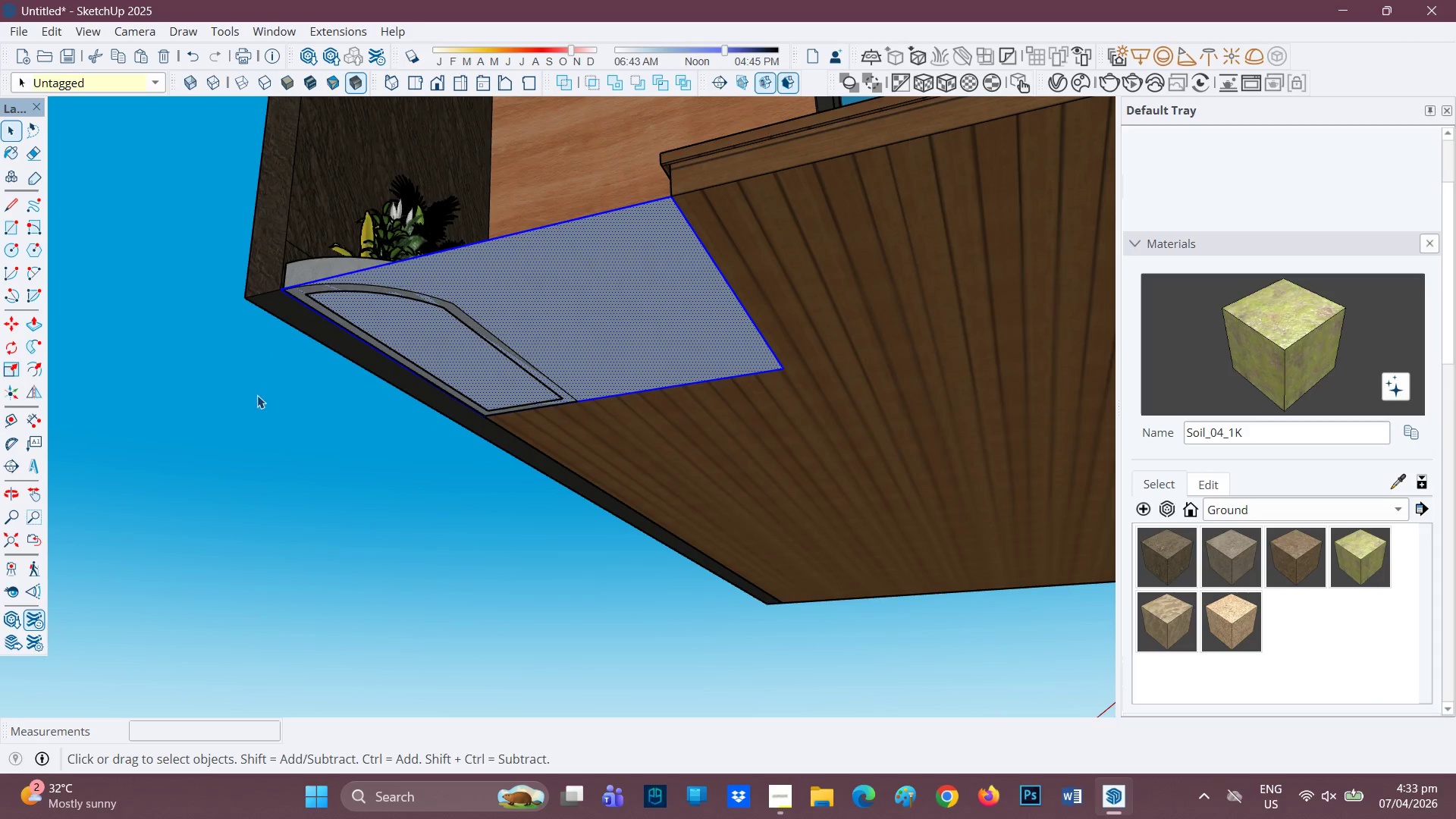 
left_click([256, 399])
 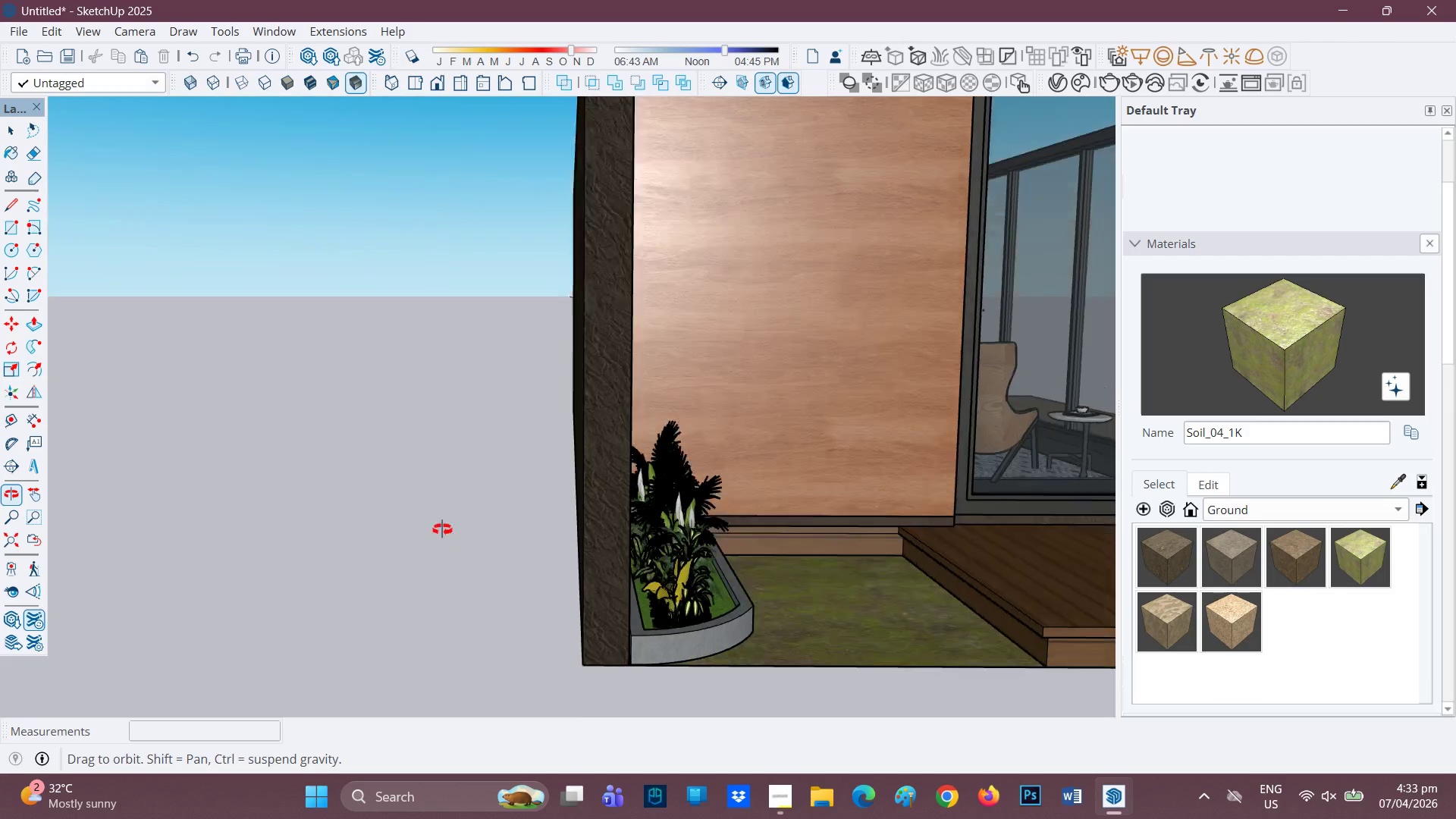 
scroll: coordinate [826, 583], scroll_direction: none, amount: 0.0
 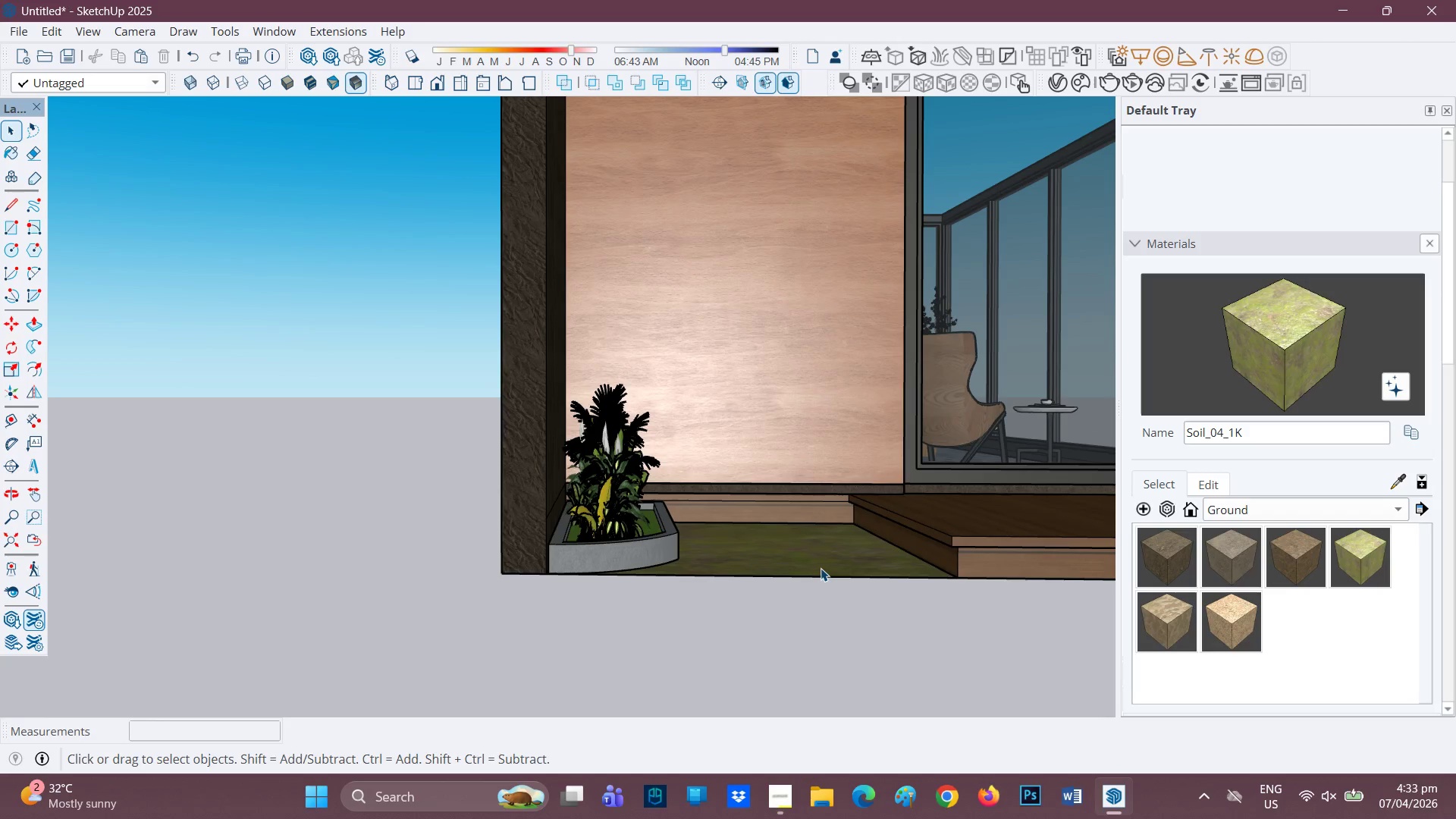 
key(P)
 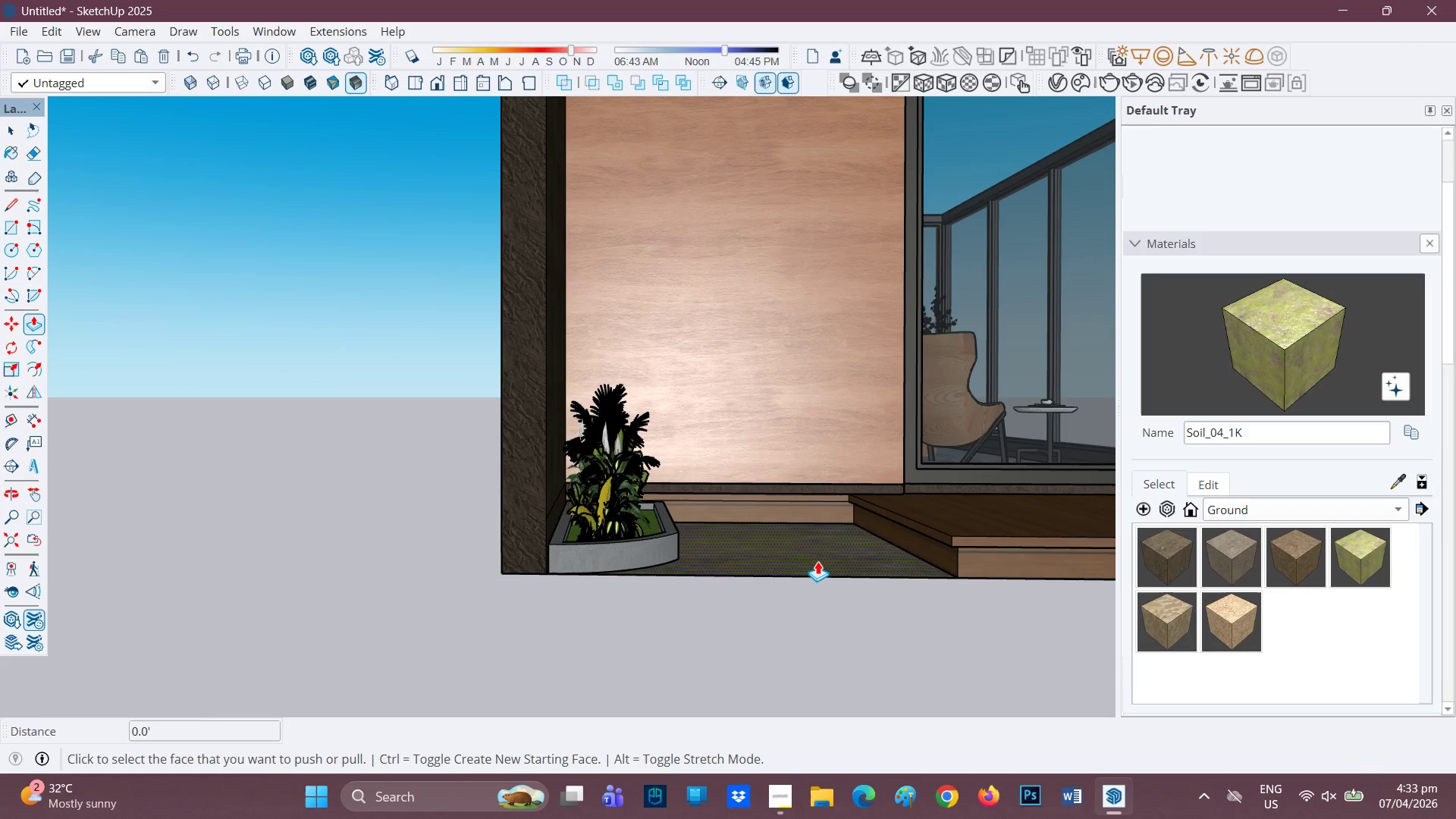 
left_click([817, 561])
 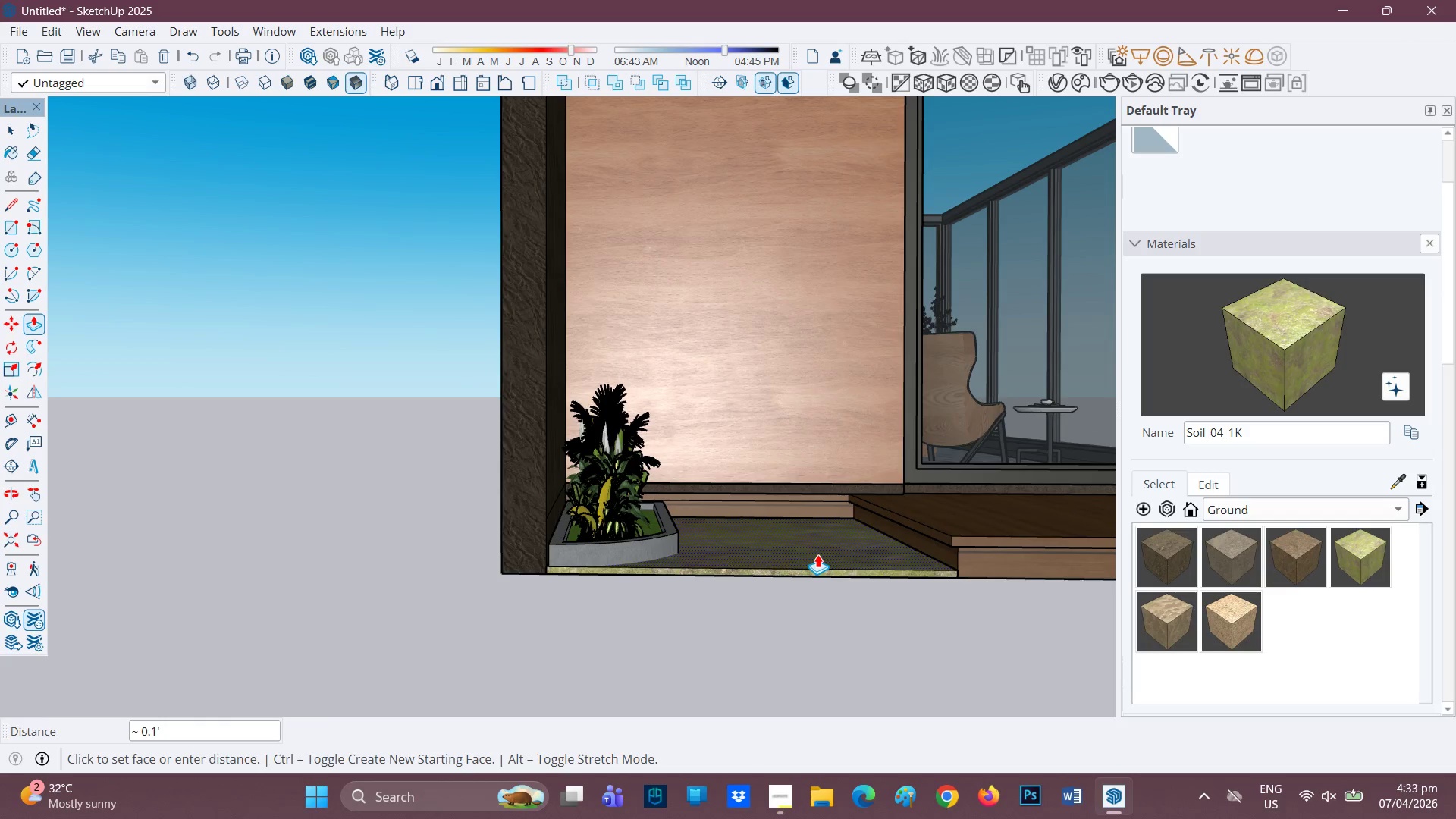 
key(0)
 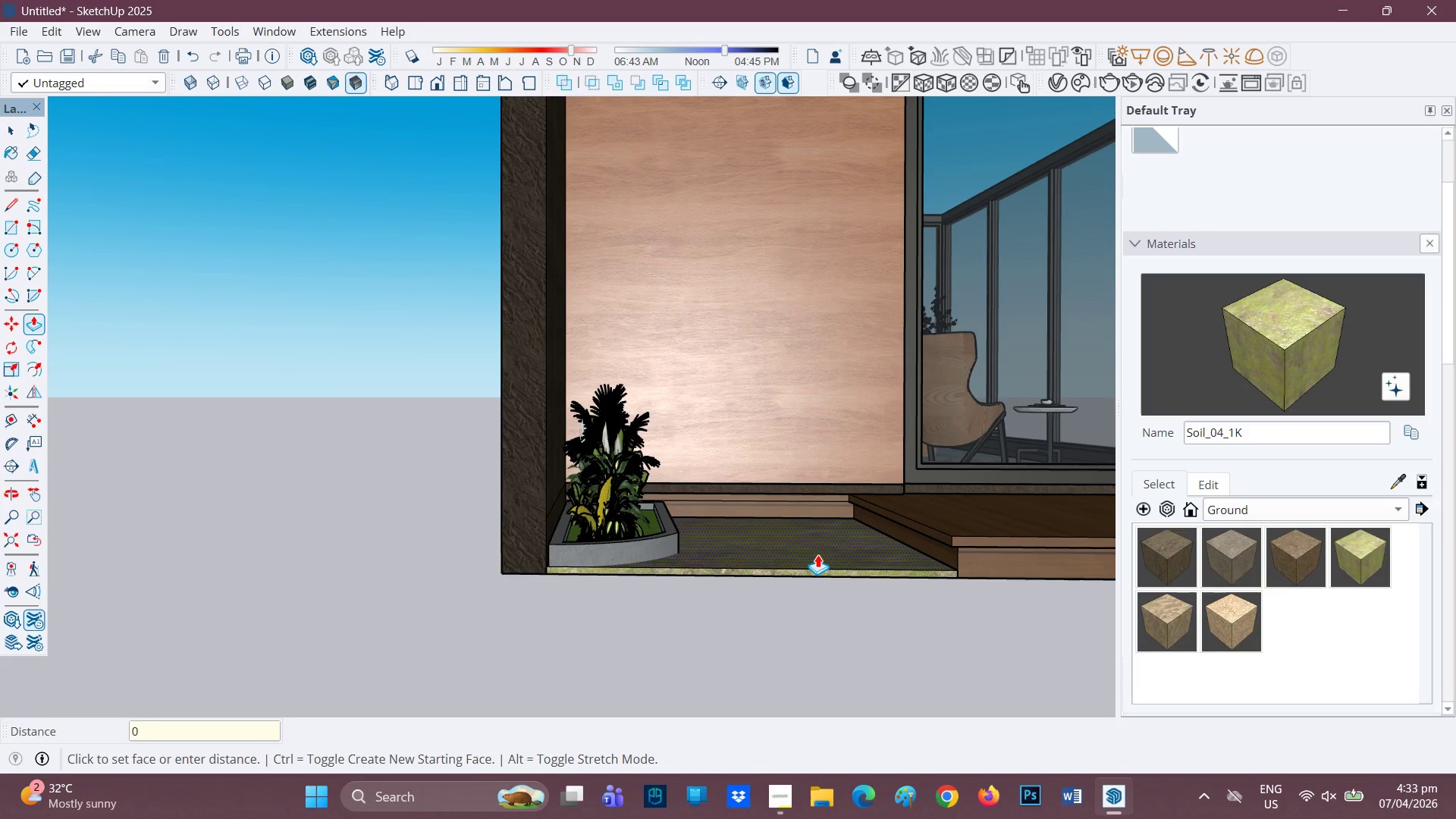 
key(Period)
 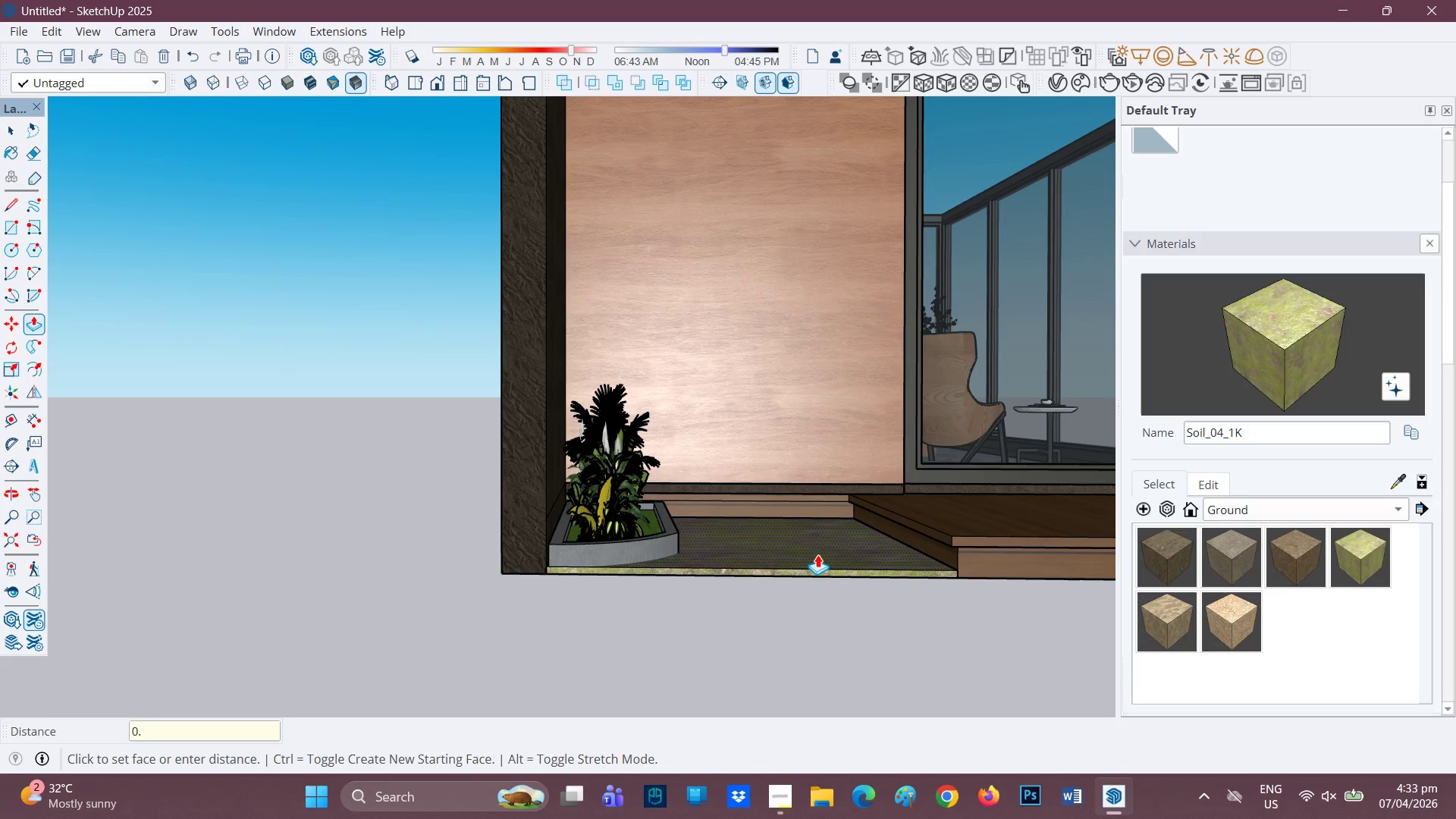 
key(1)
 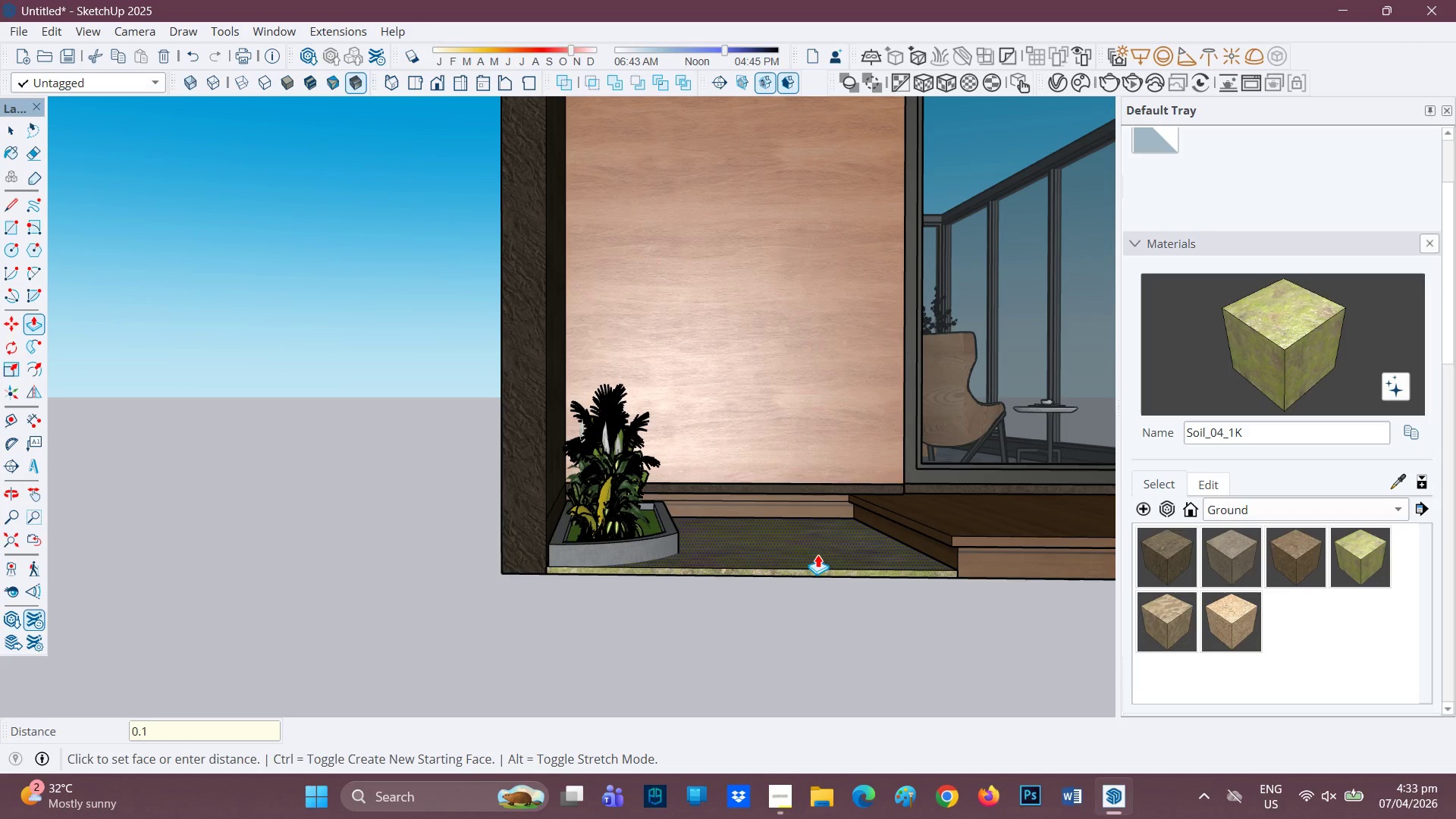 
key(Quote)
 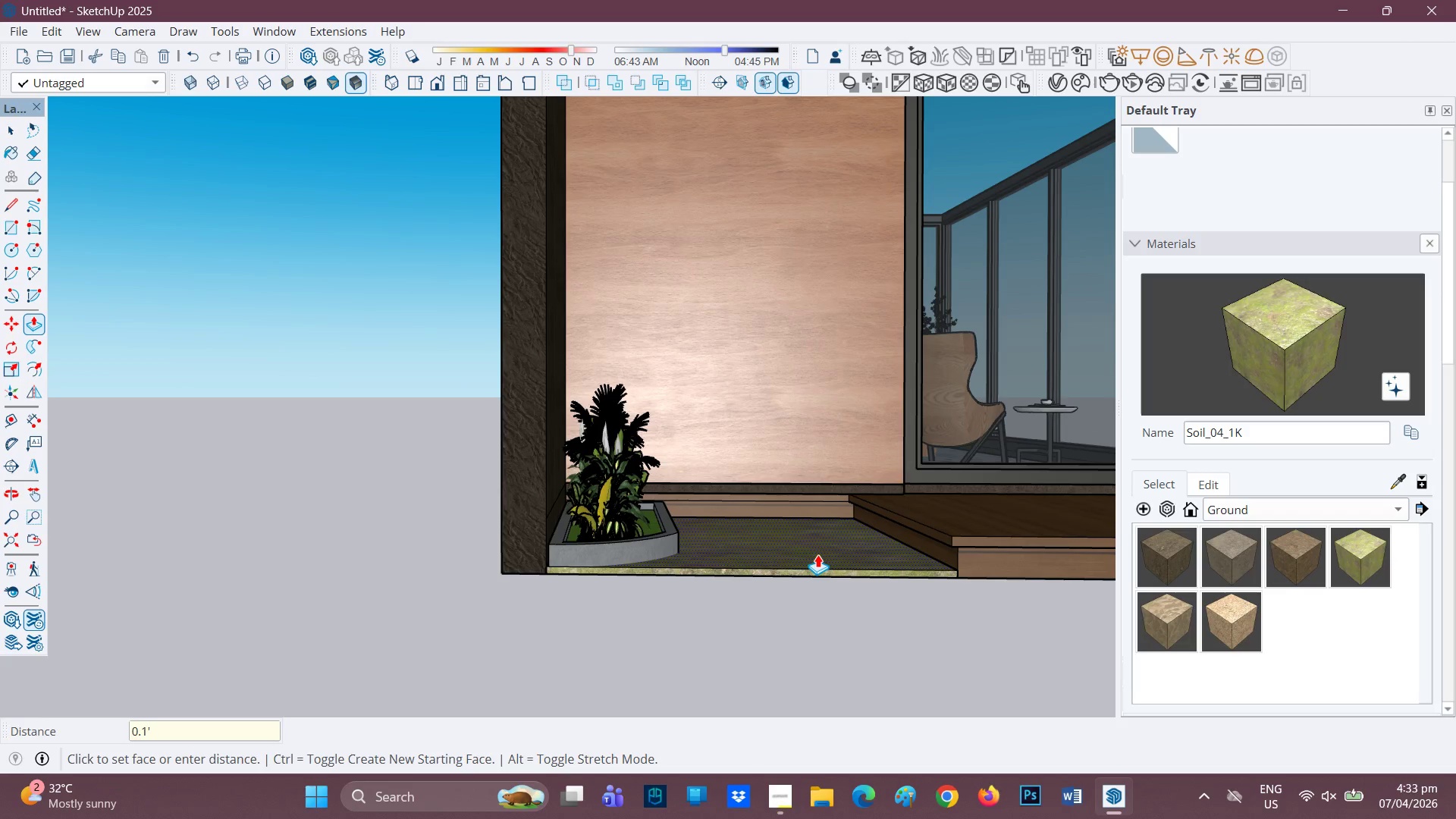 
key(Enter)
 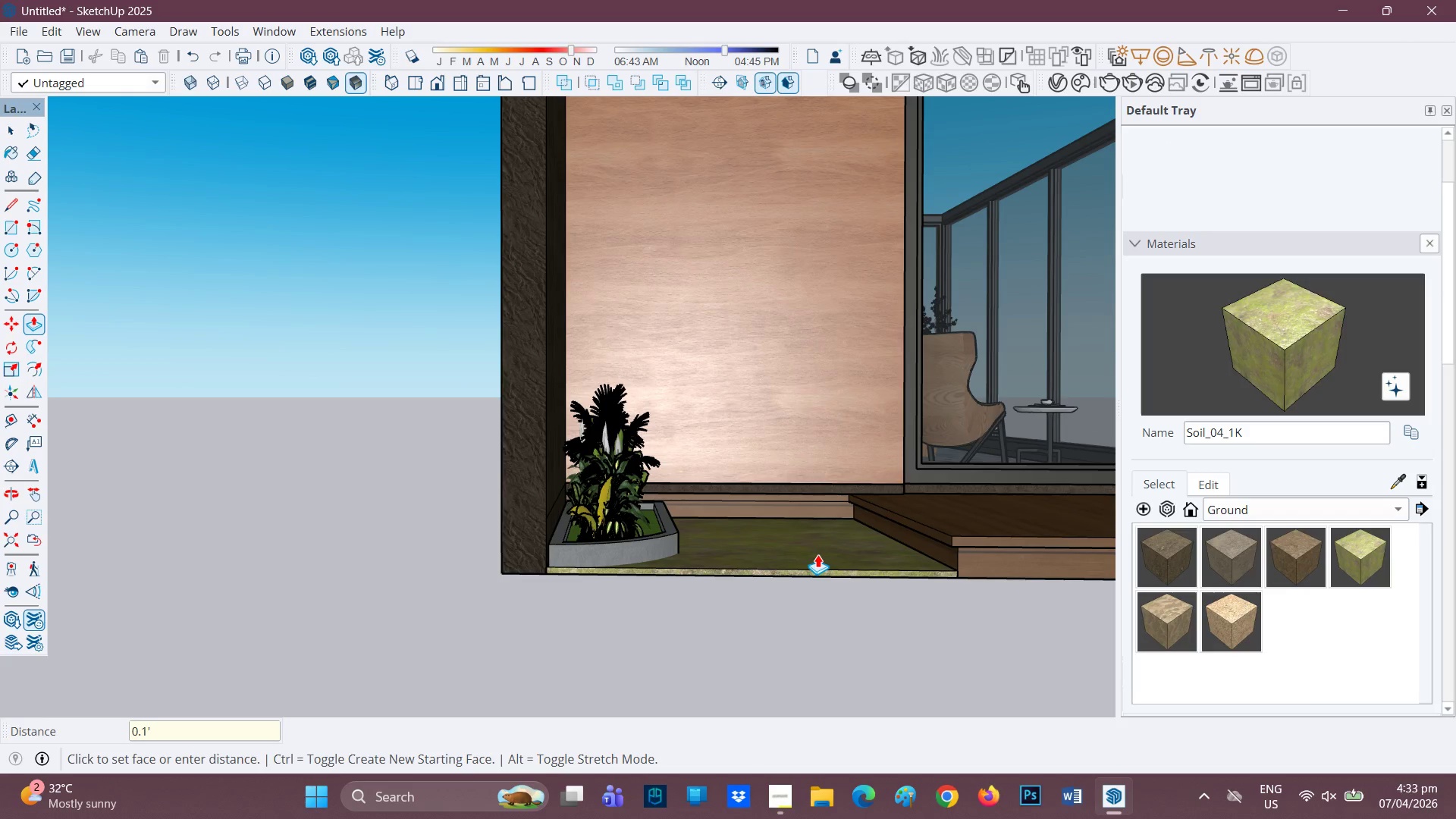 
key(Control+Z)
 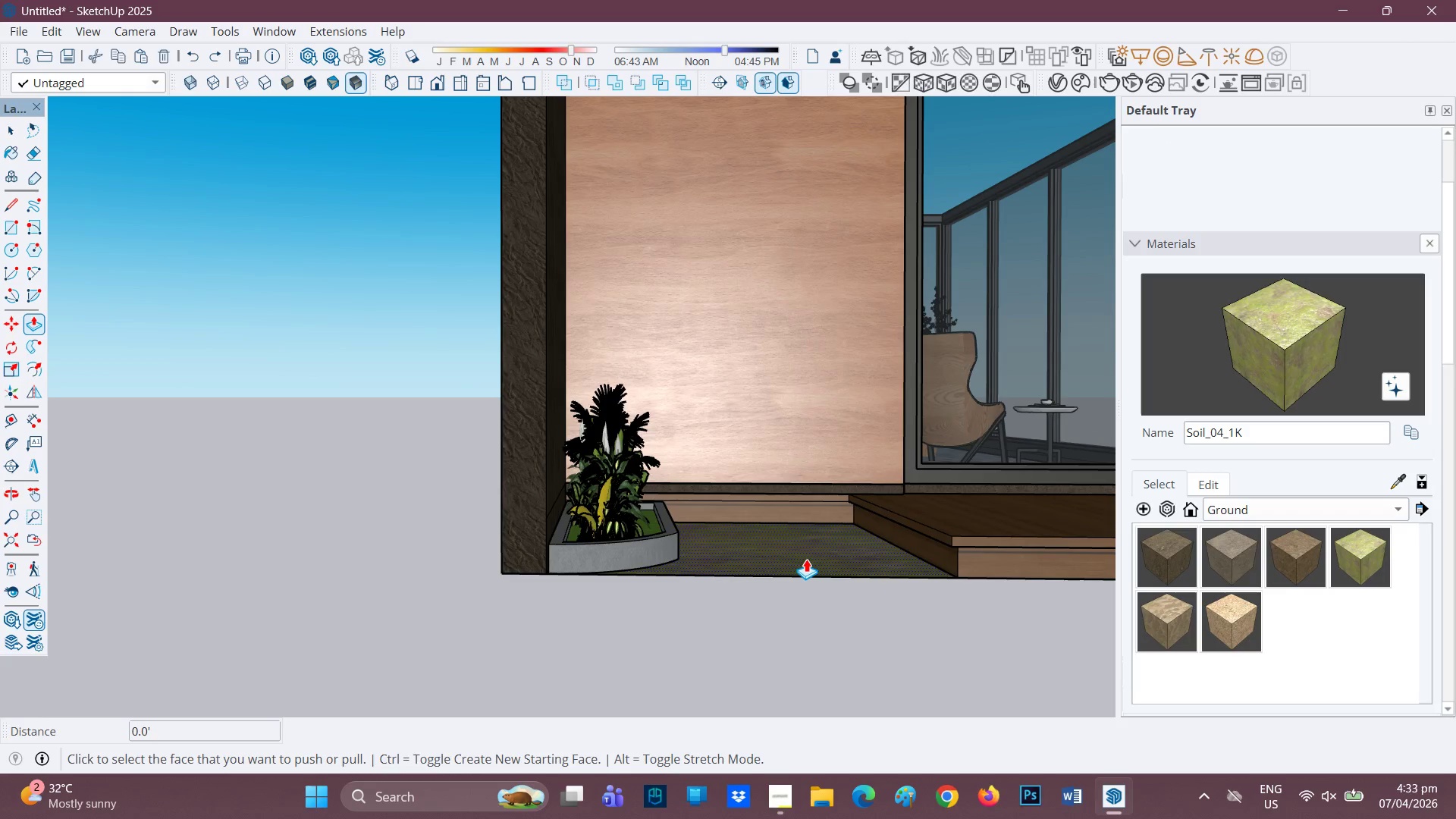 
left_click([808, 556])
 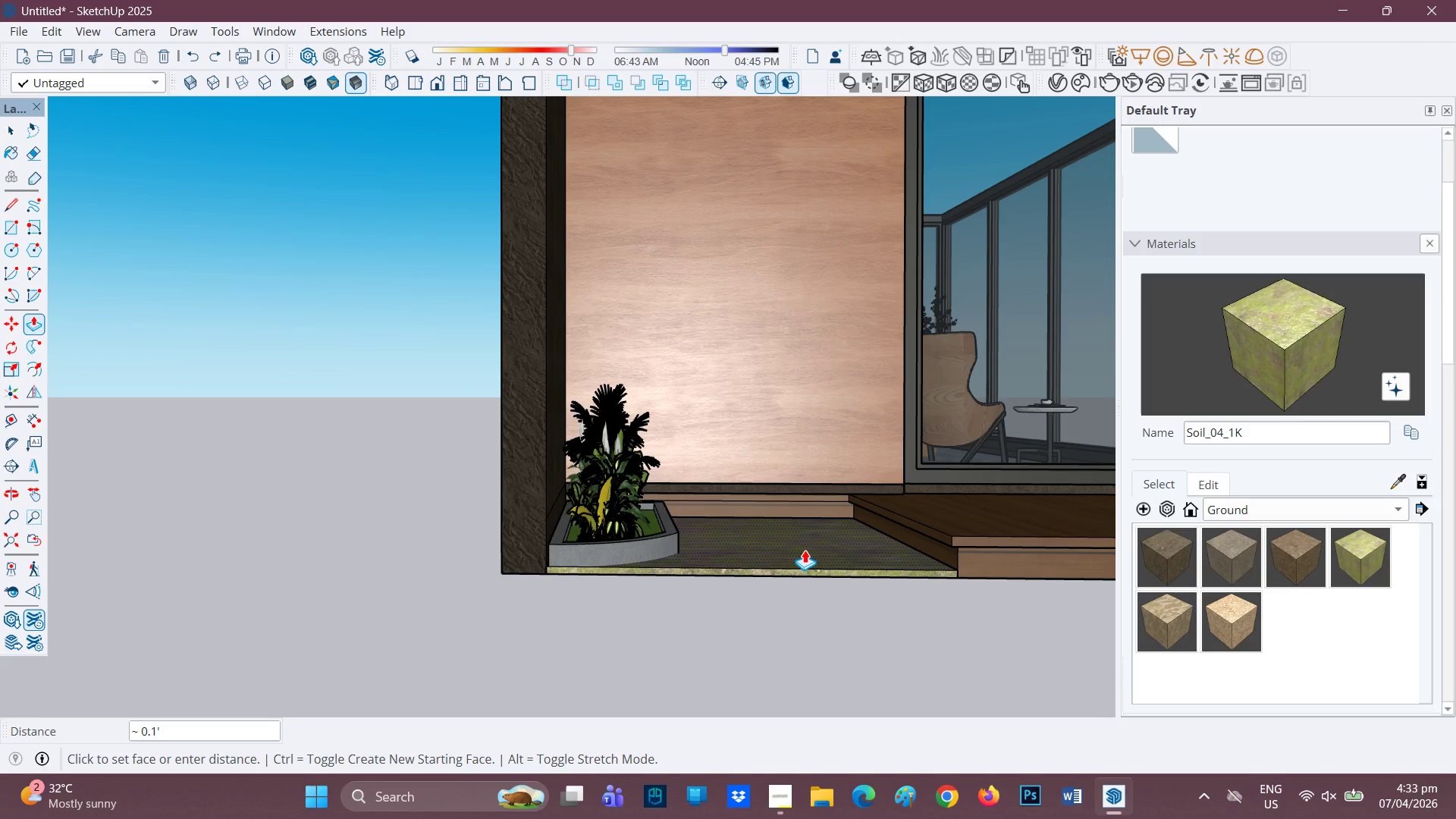 
type(0.001)
 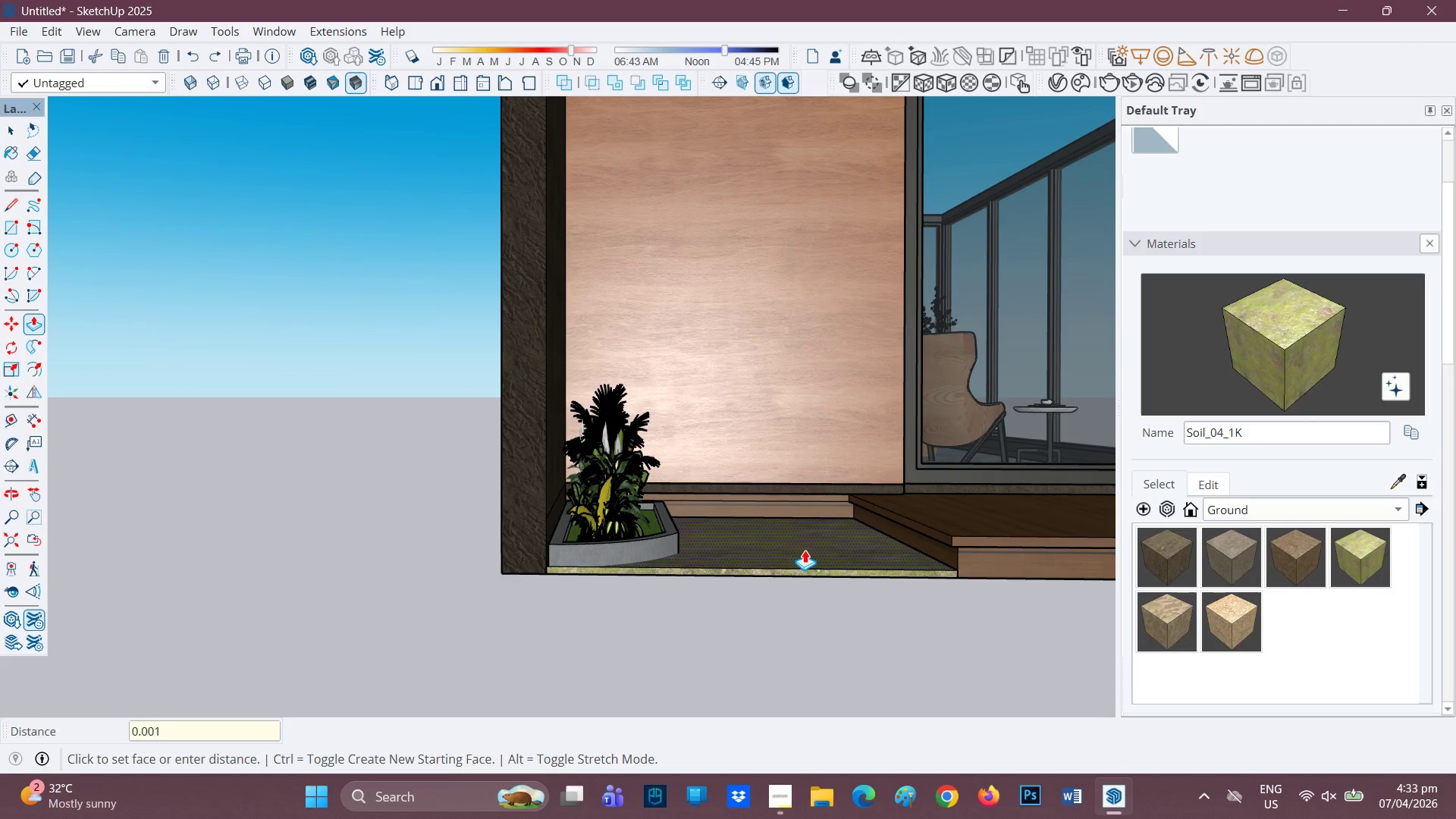 
key(Enter)
 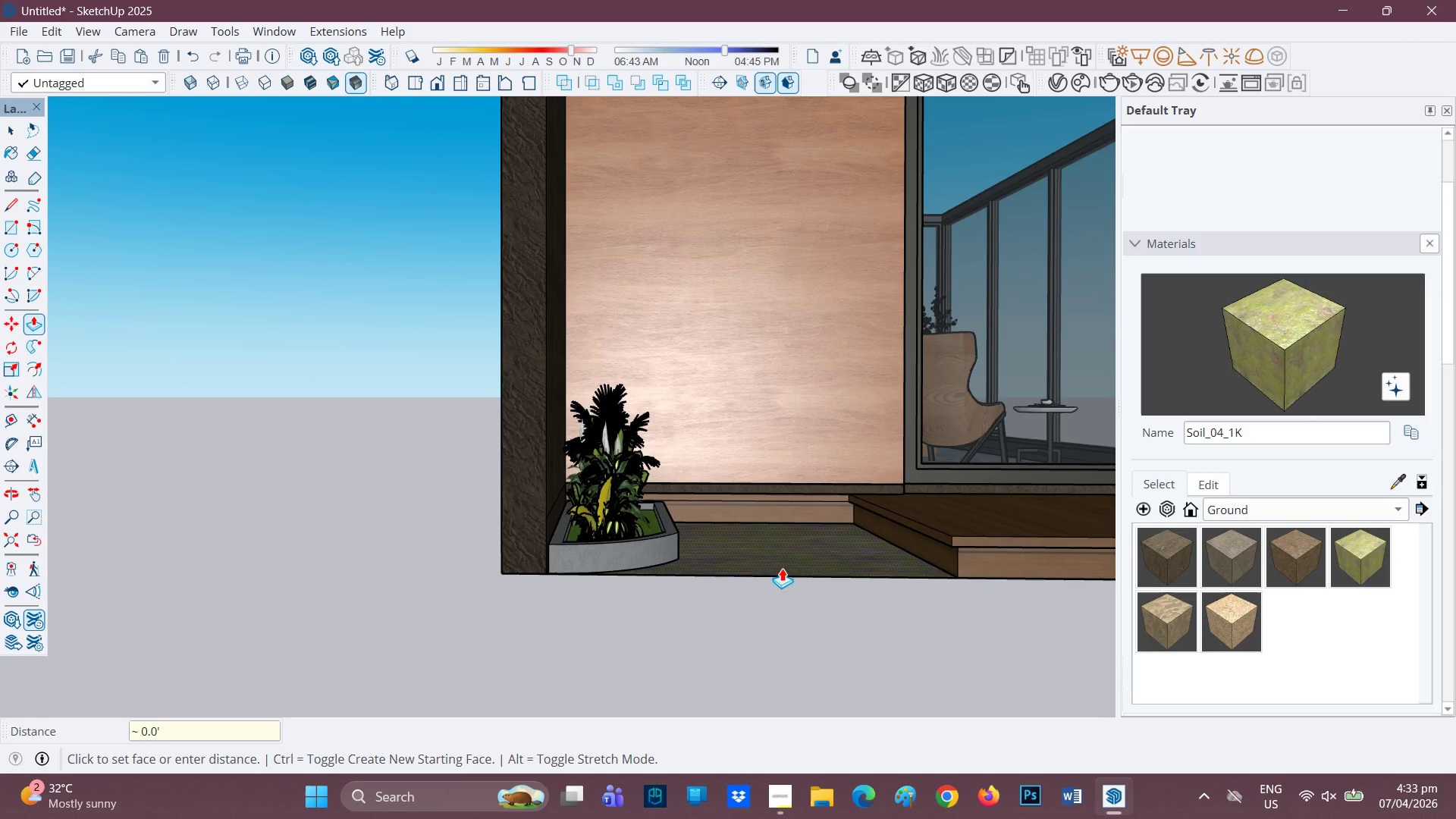 
key(Space)
 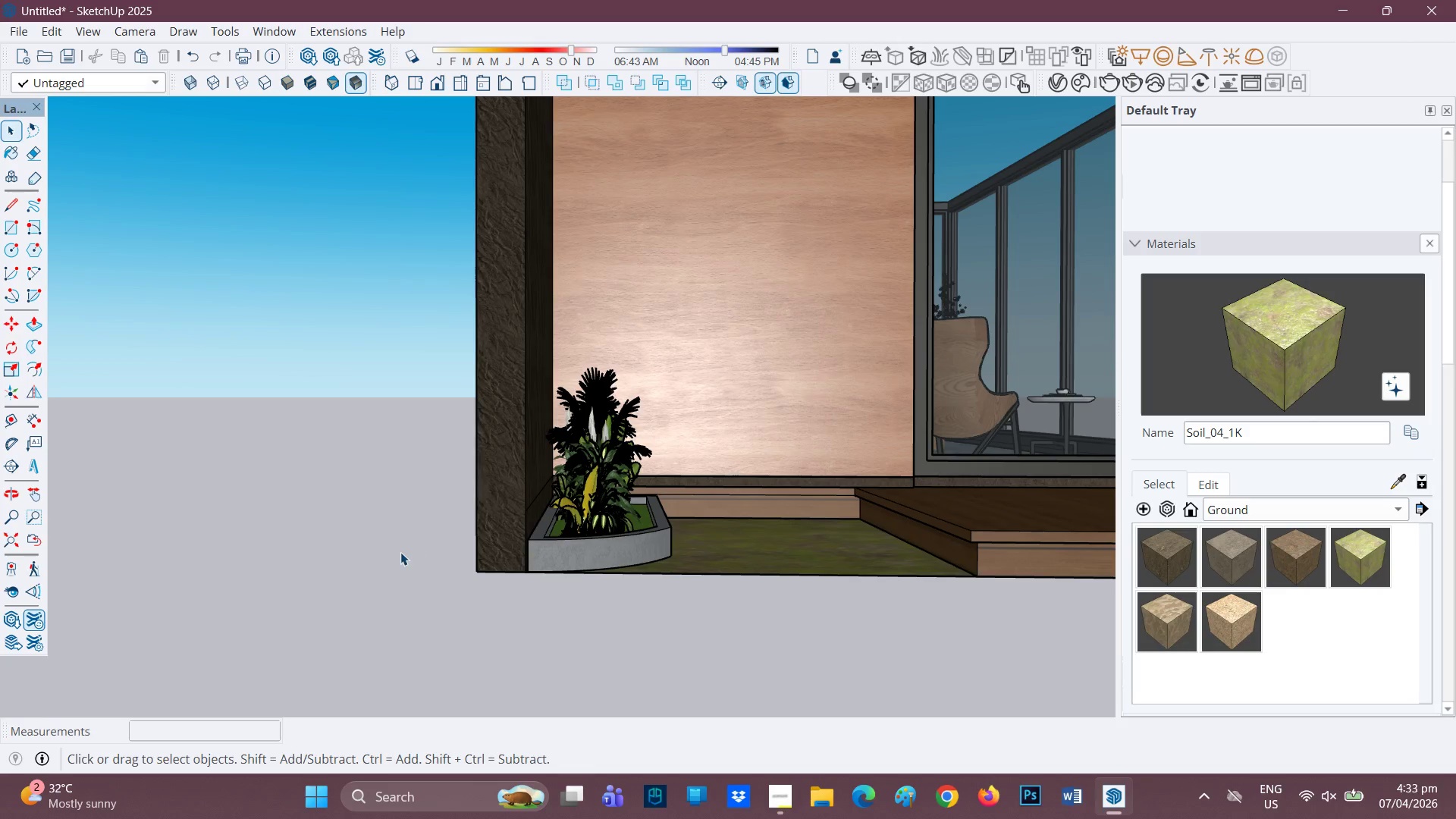 
scroll: coordinate [761, 592], scroll_direction: up, amount: 1.0
 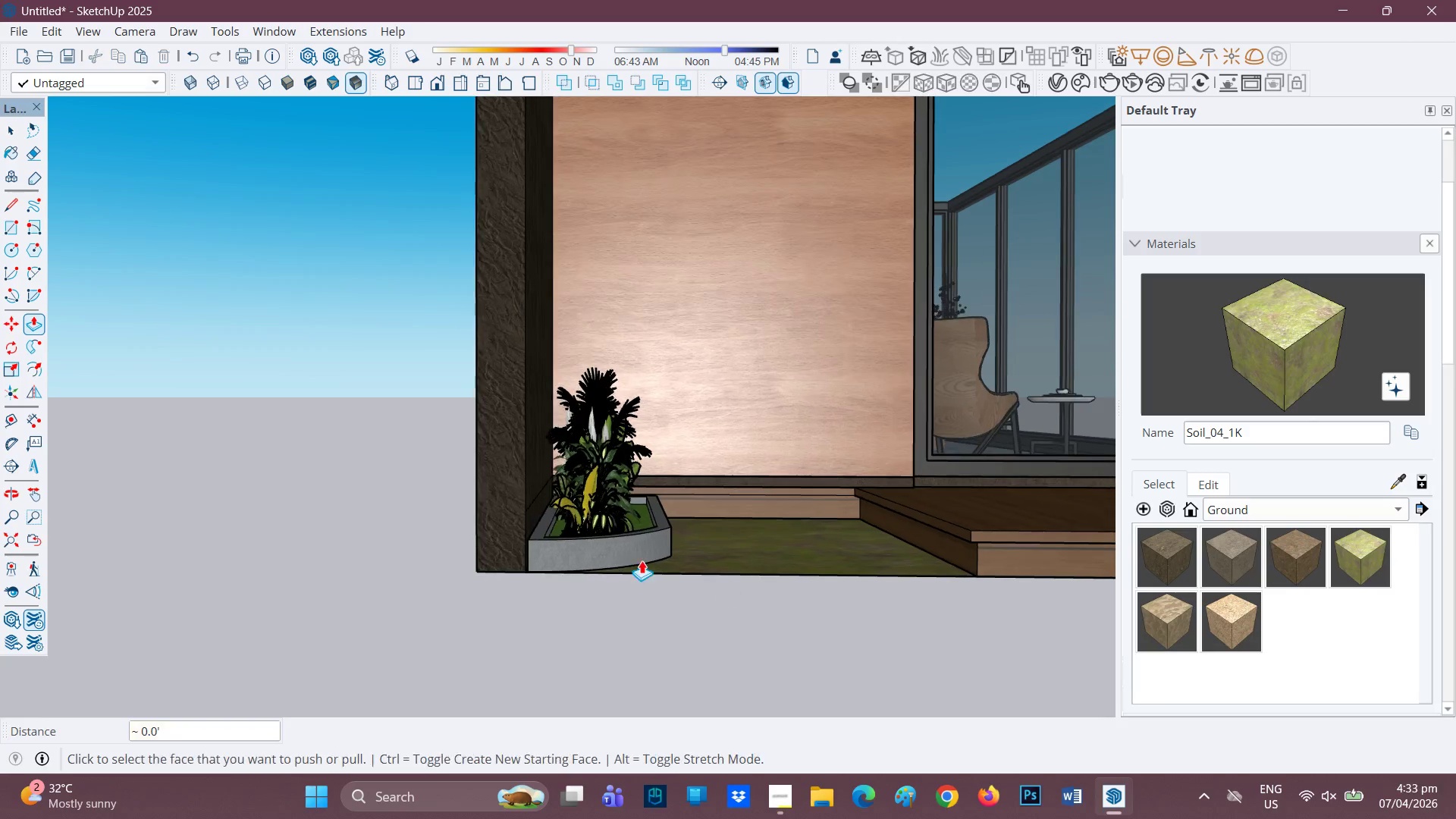 
left_click([400, 552])
 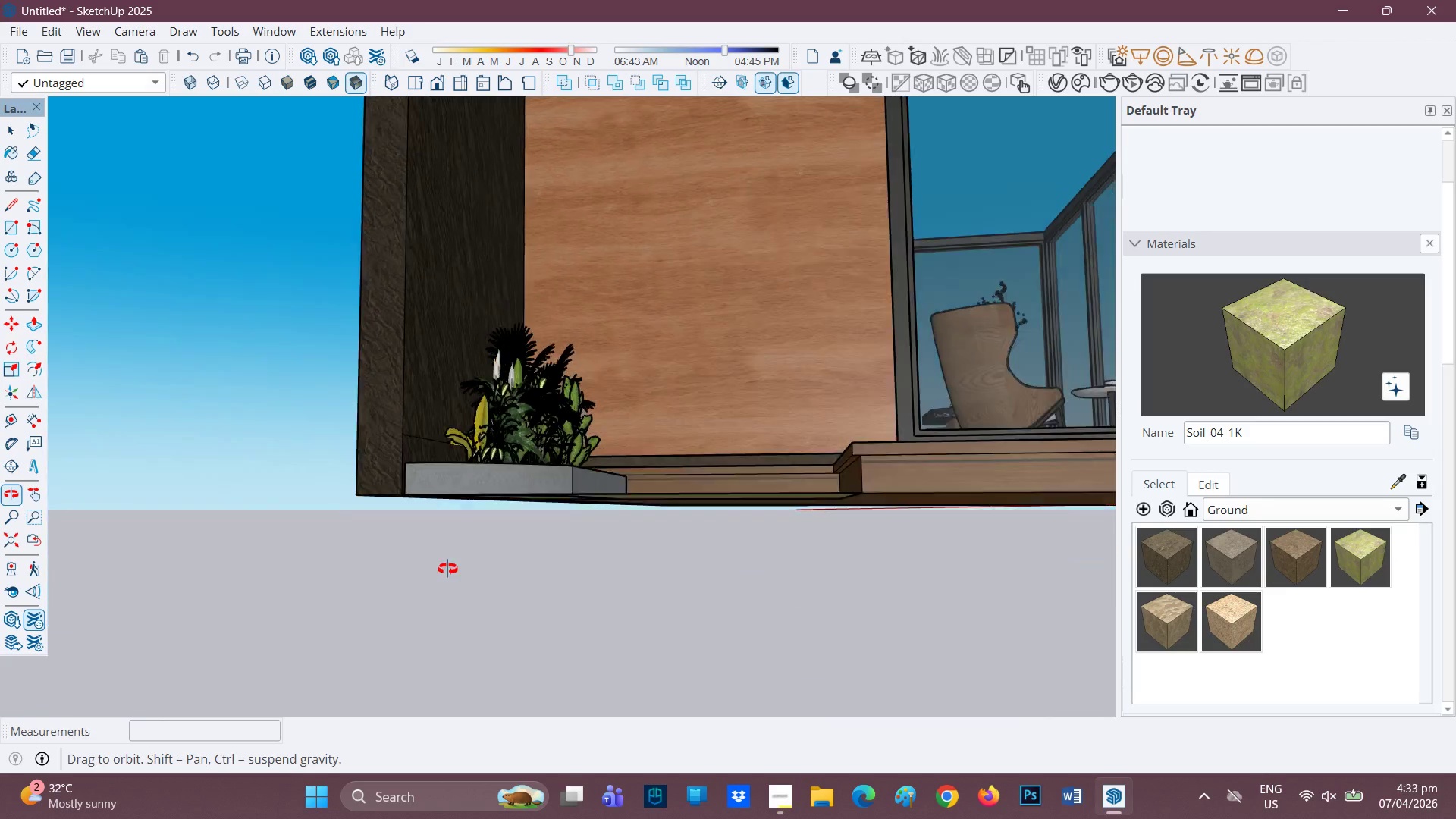 
scroll: coordinate [617, 667], scroll_direction: up, amount: 1.0
 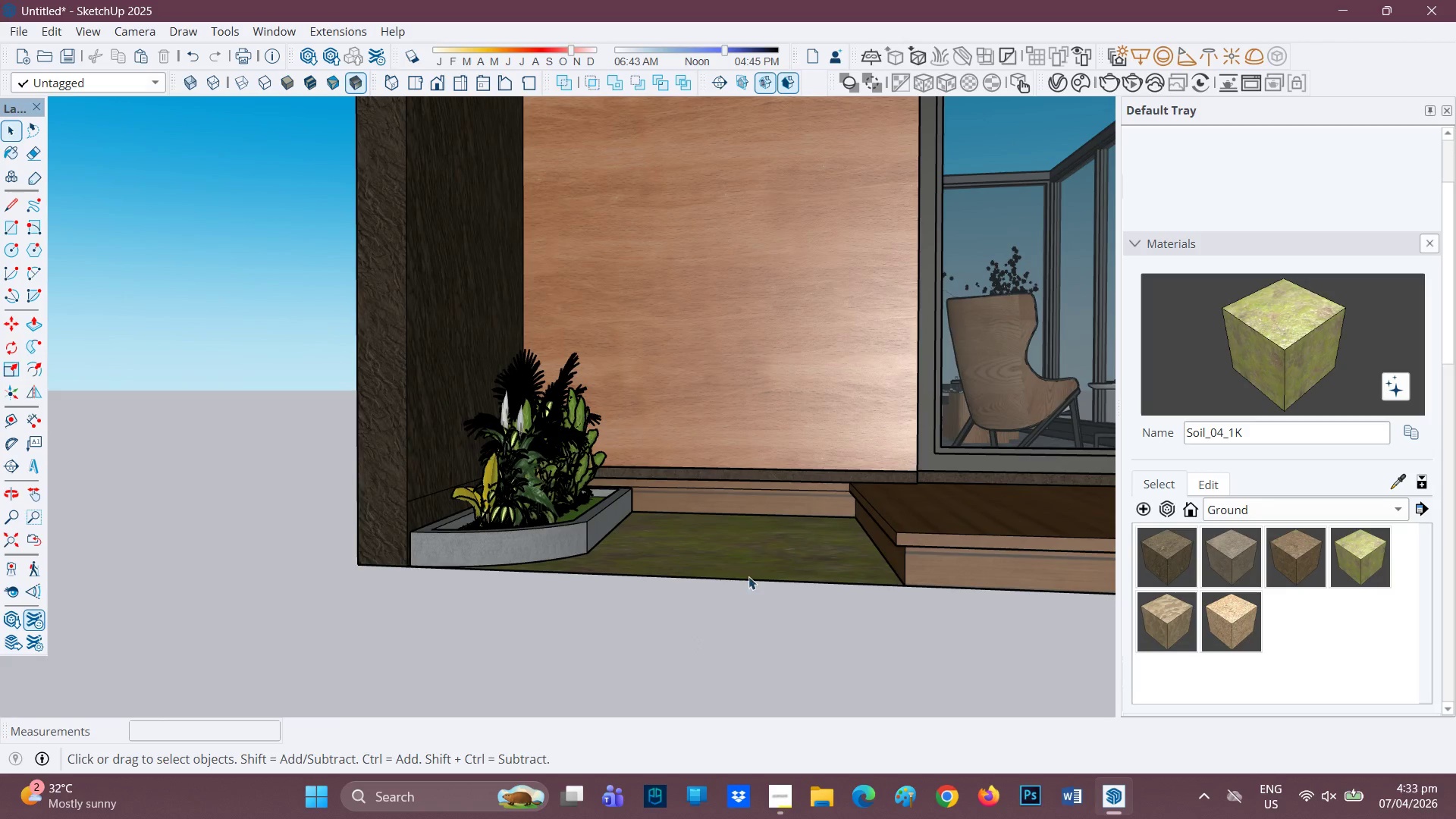 
scroll: coordinate [604, 608], scroll_direction: down, amount: 15.0
 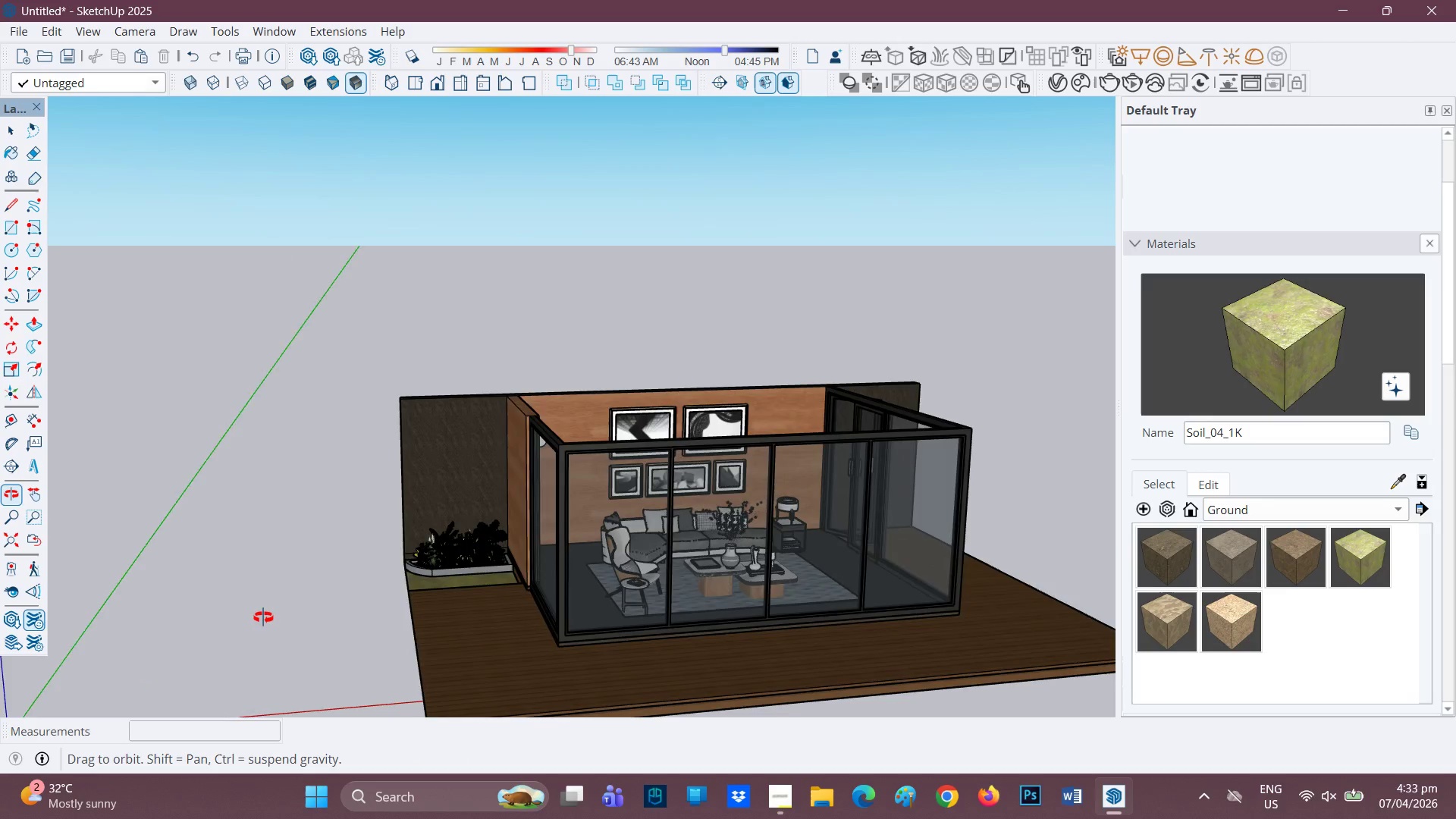 
key(Space)
 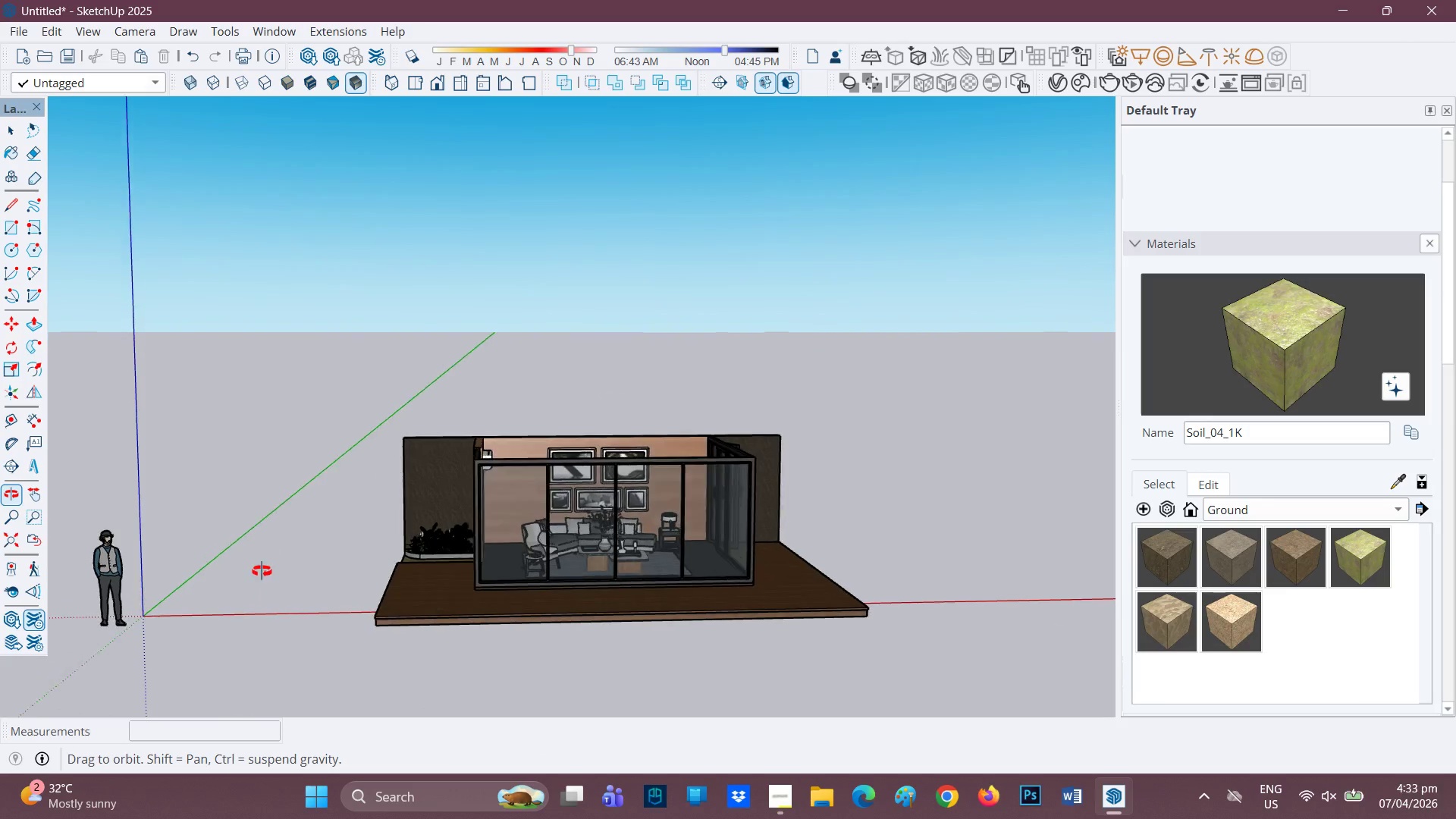 
scroll: coordinate [349, 563], scroll_direction: down, amount: 5.0
 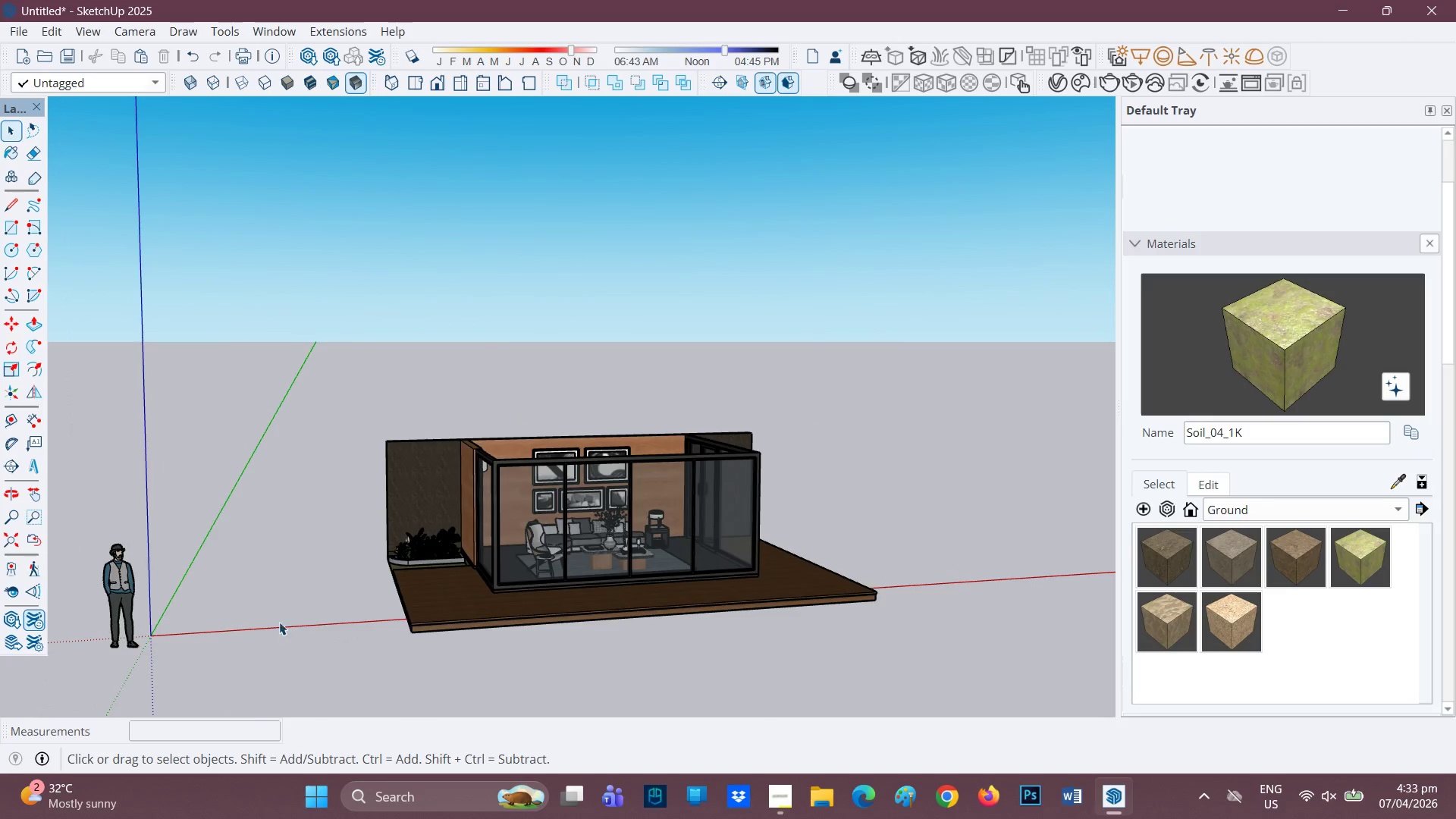 
scroll: coordinate [391, 535], scroll_direction: up, amount: 2.0
 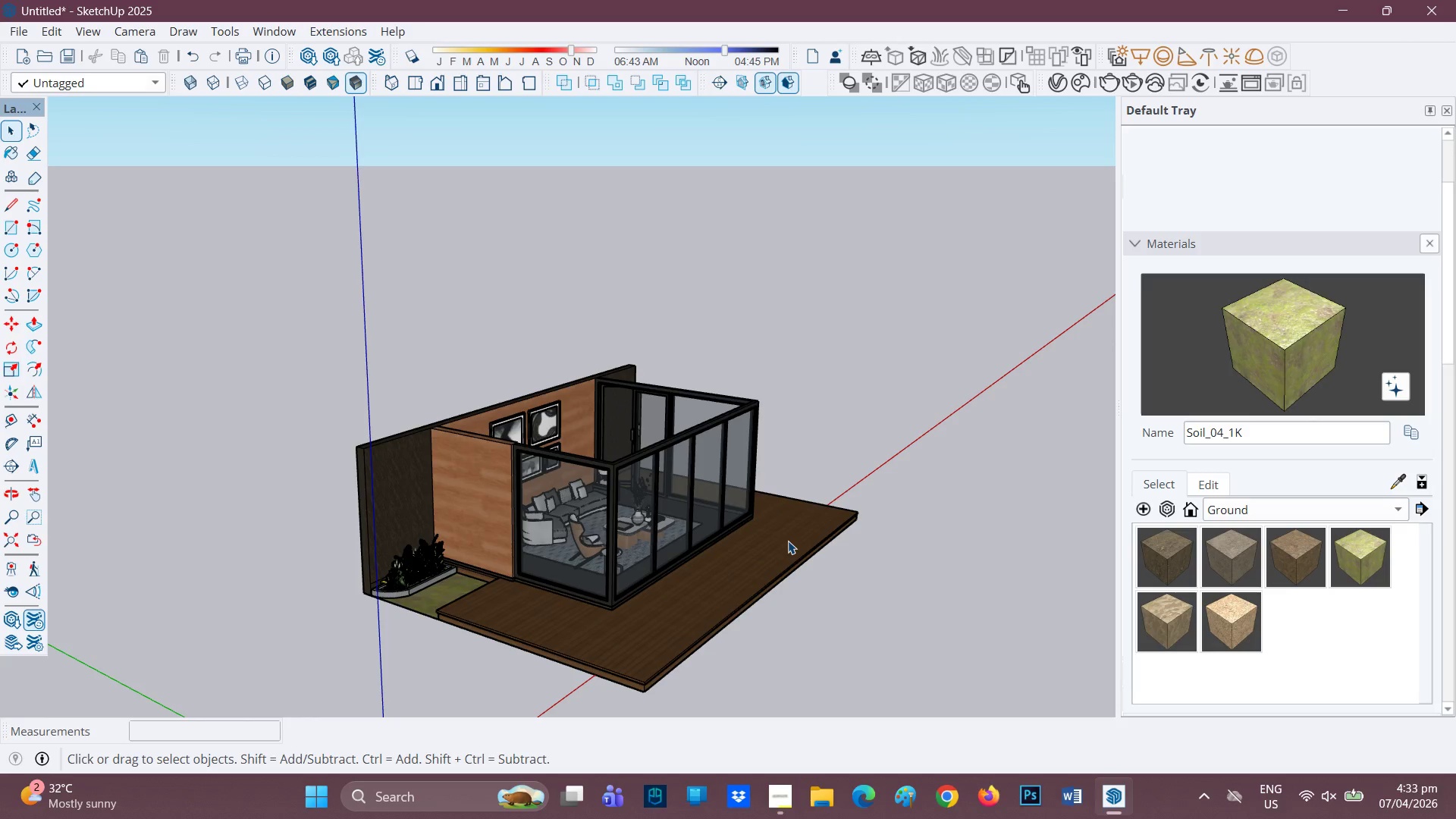 
wait(7.12)
 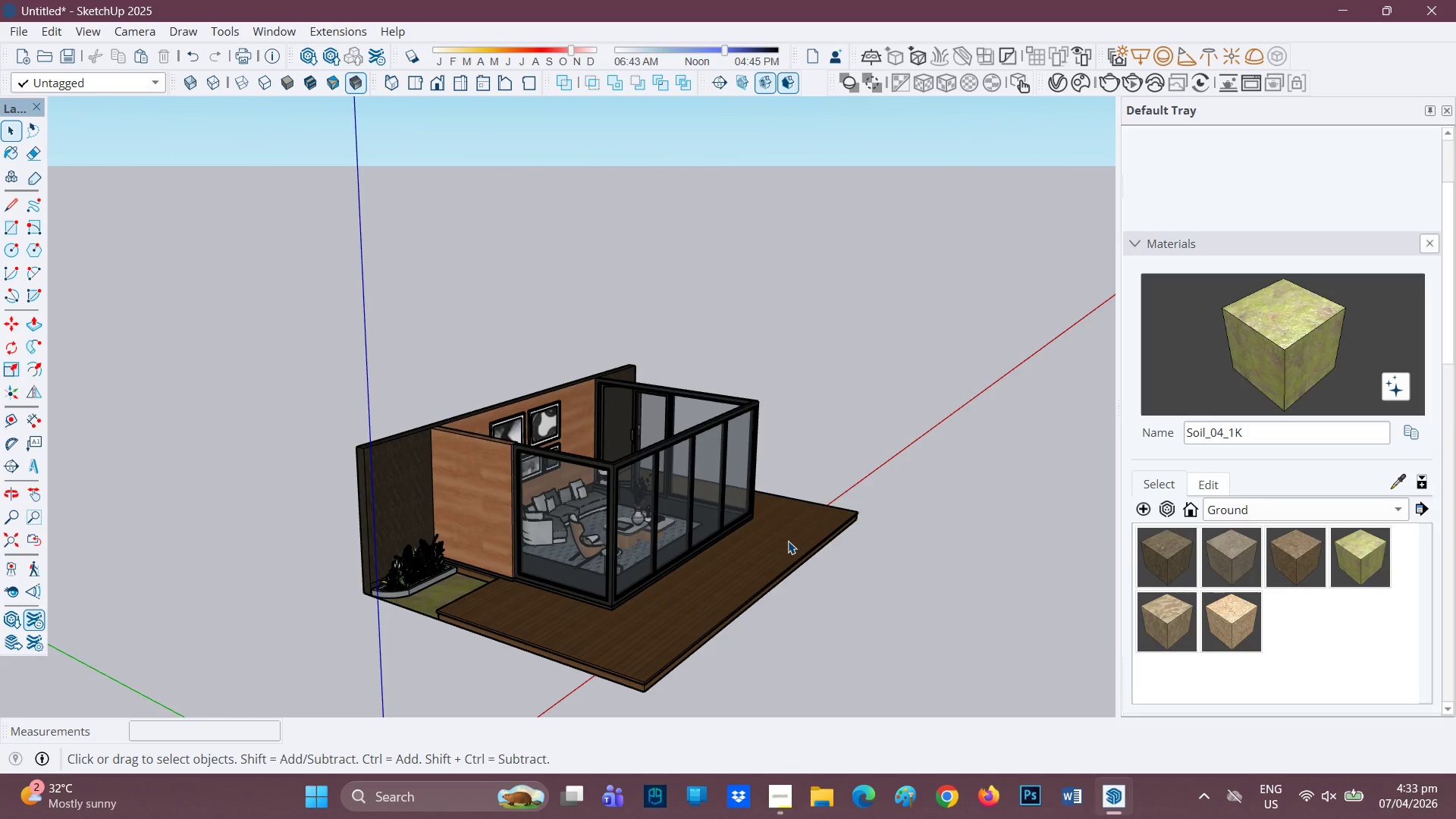 
scroll: coordinate [946, 398], scroll_direction: down, amount: 3.0
 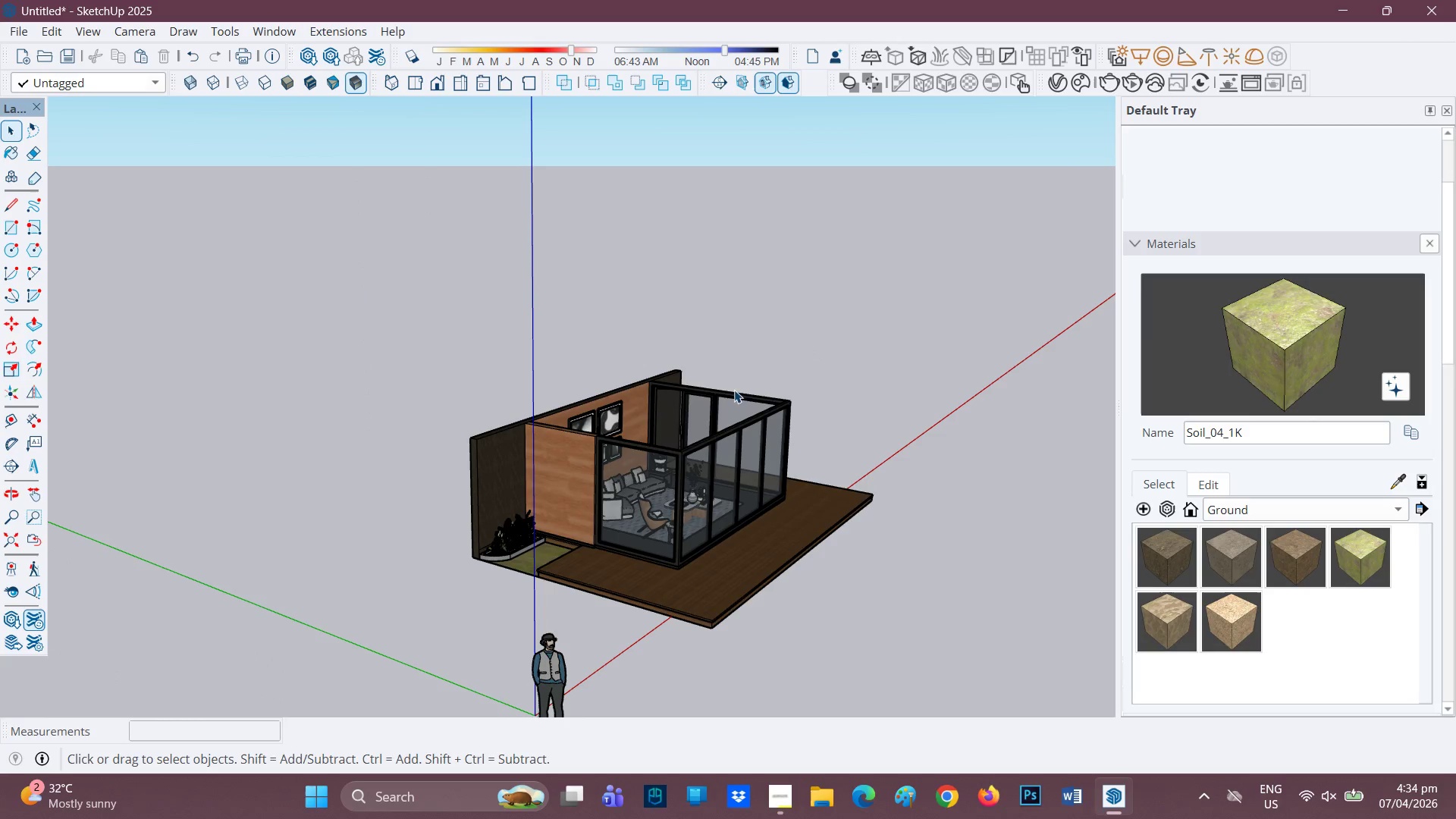 
scroll: coordinate [523, 450], scroll_direction: up, amount: 1.0
 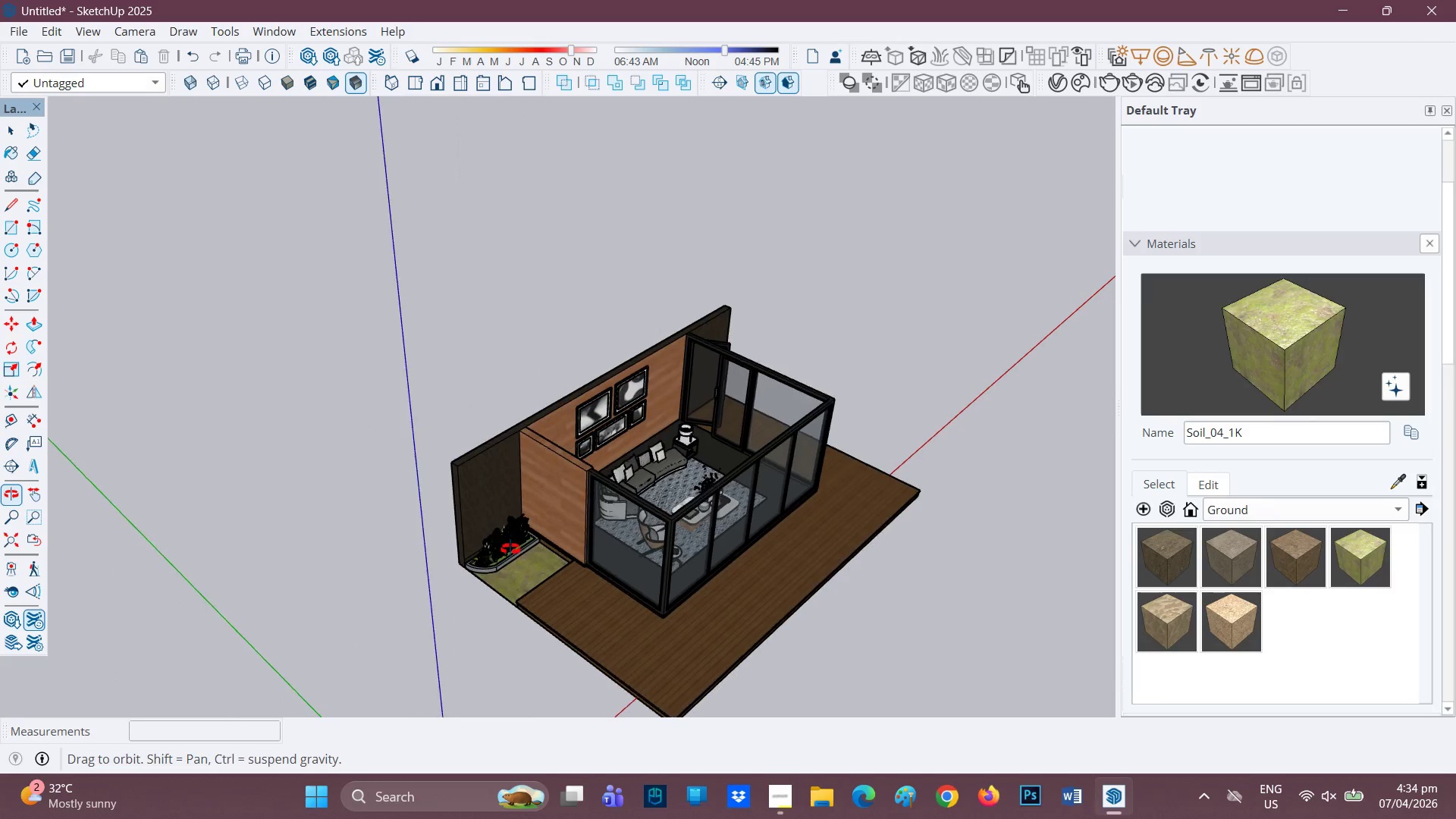 
key(R)
 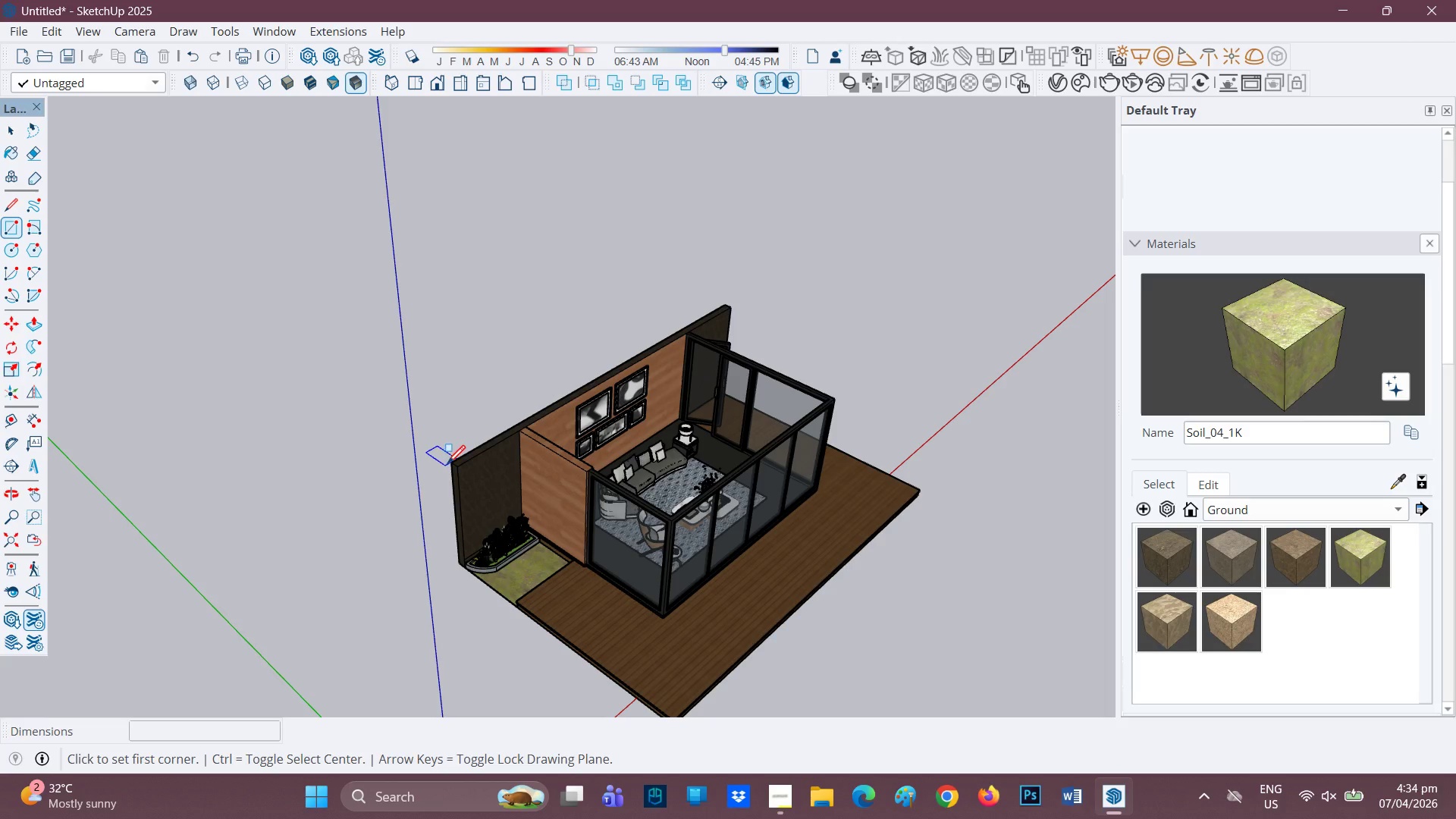 
left_click([449, 463])
 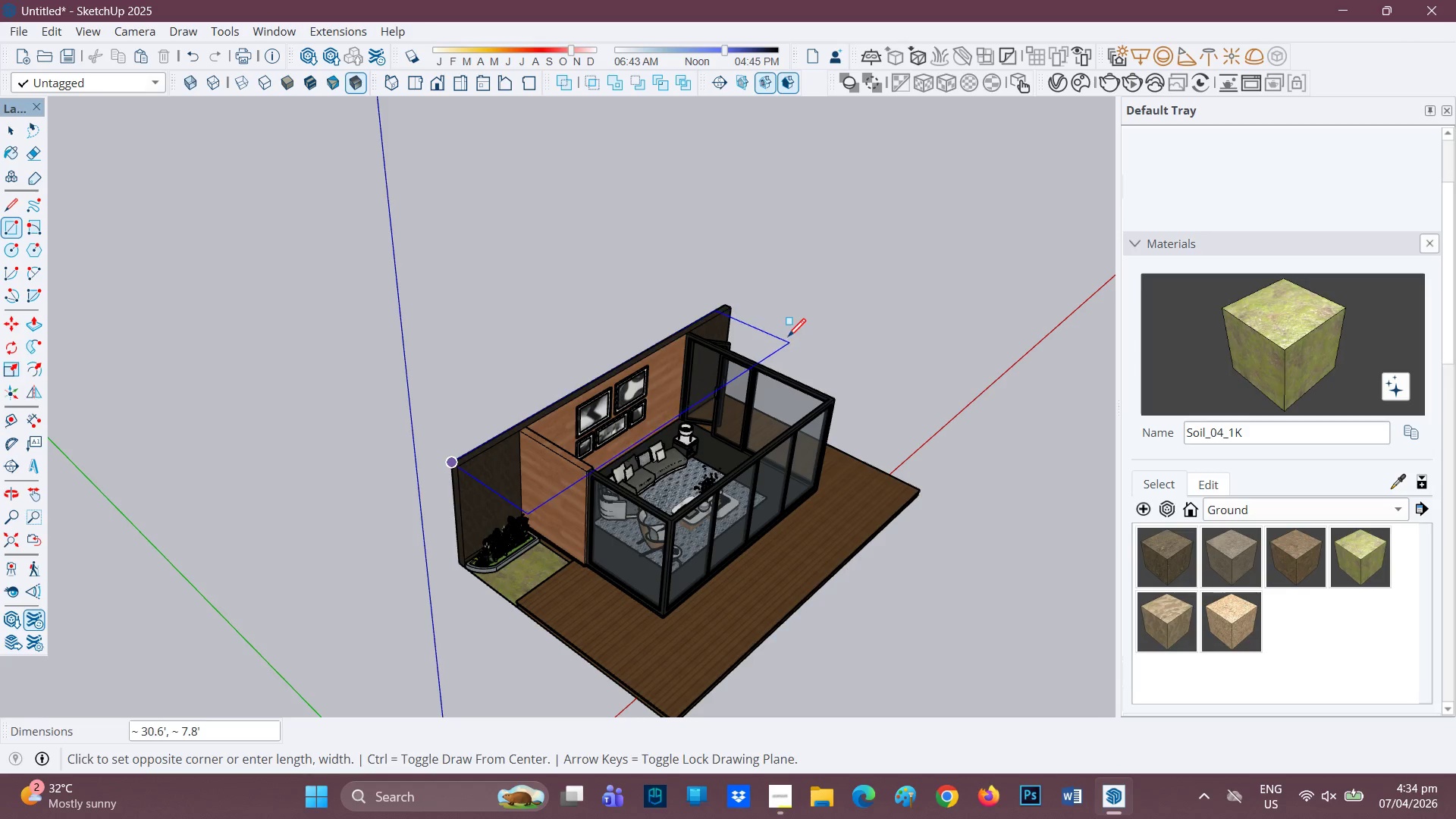 
wait(10.01)
 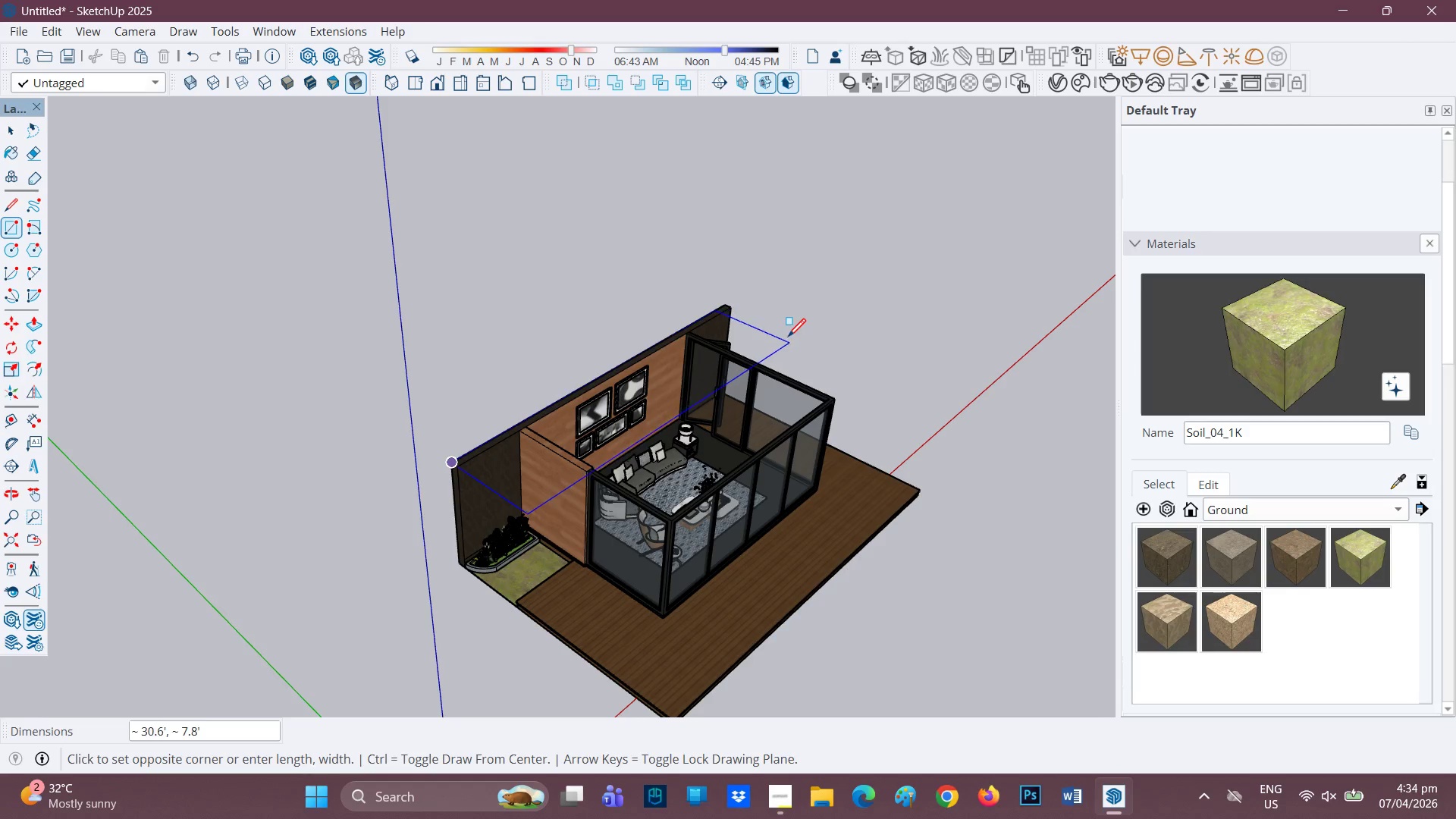 
left_click([906, 424])
 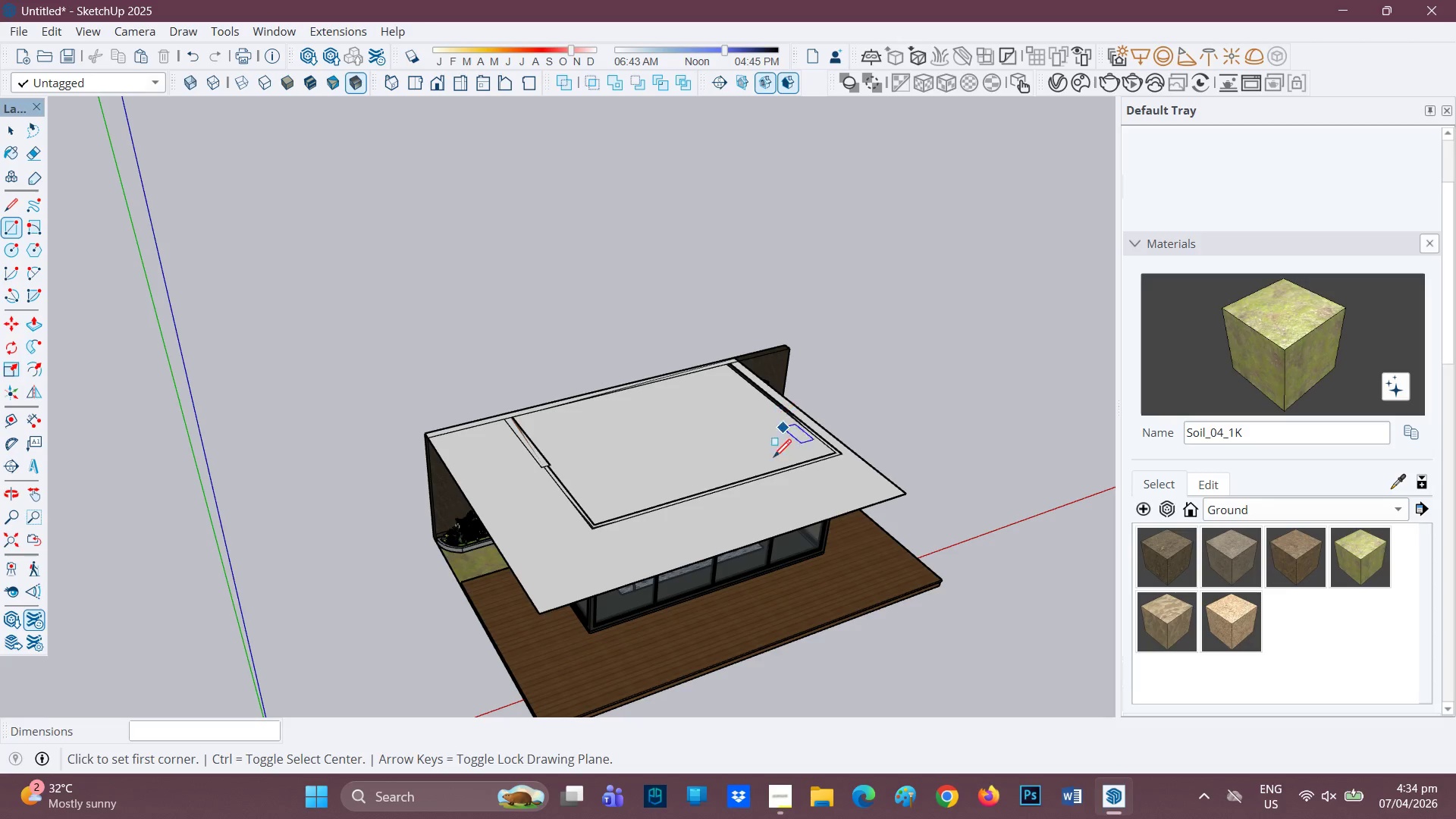 
key(P)
 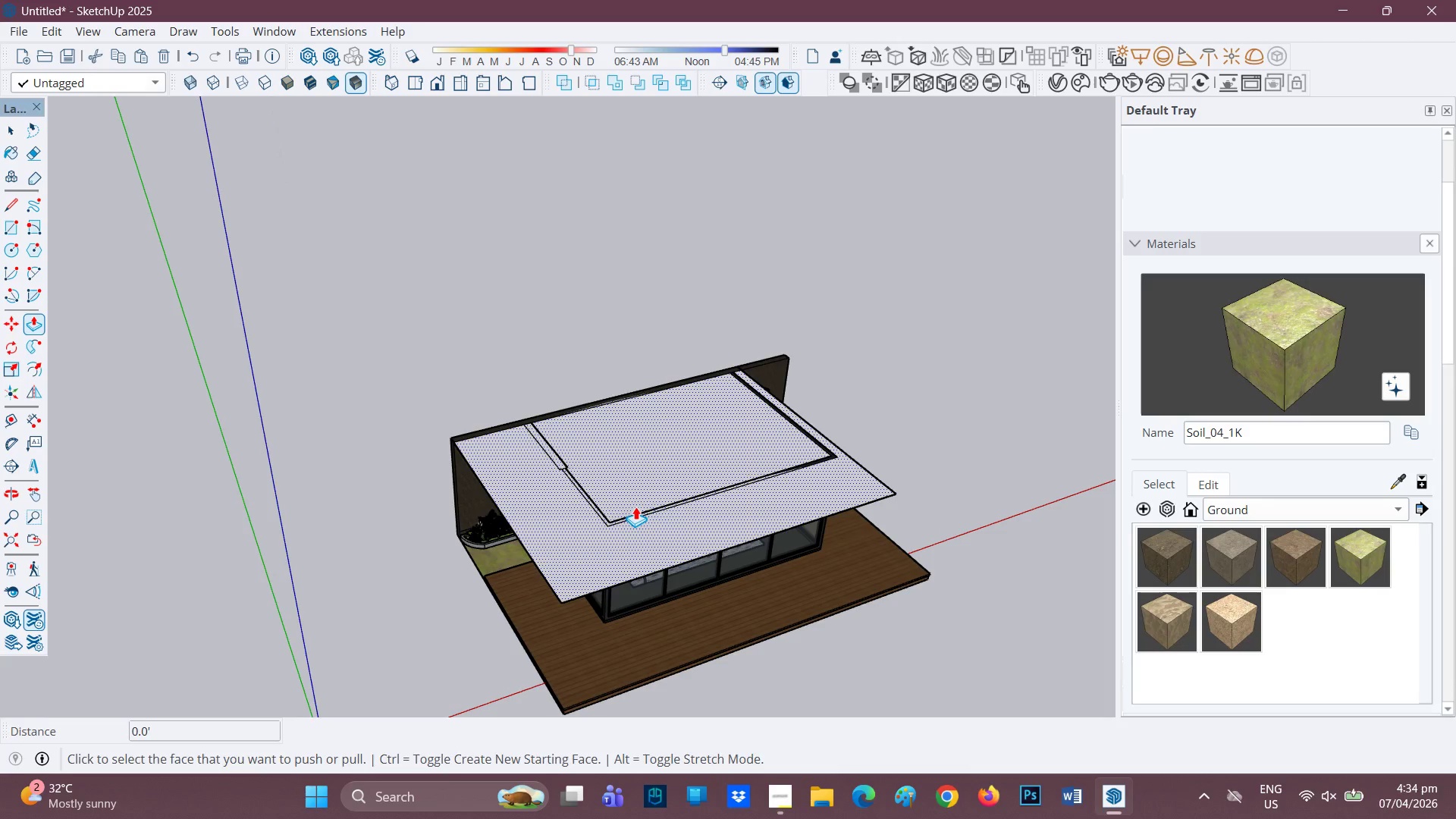 
scroll: coordinate [719, 513], scroll_direction: down, amount: 1.0
 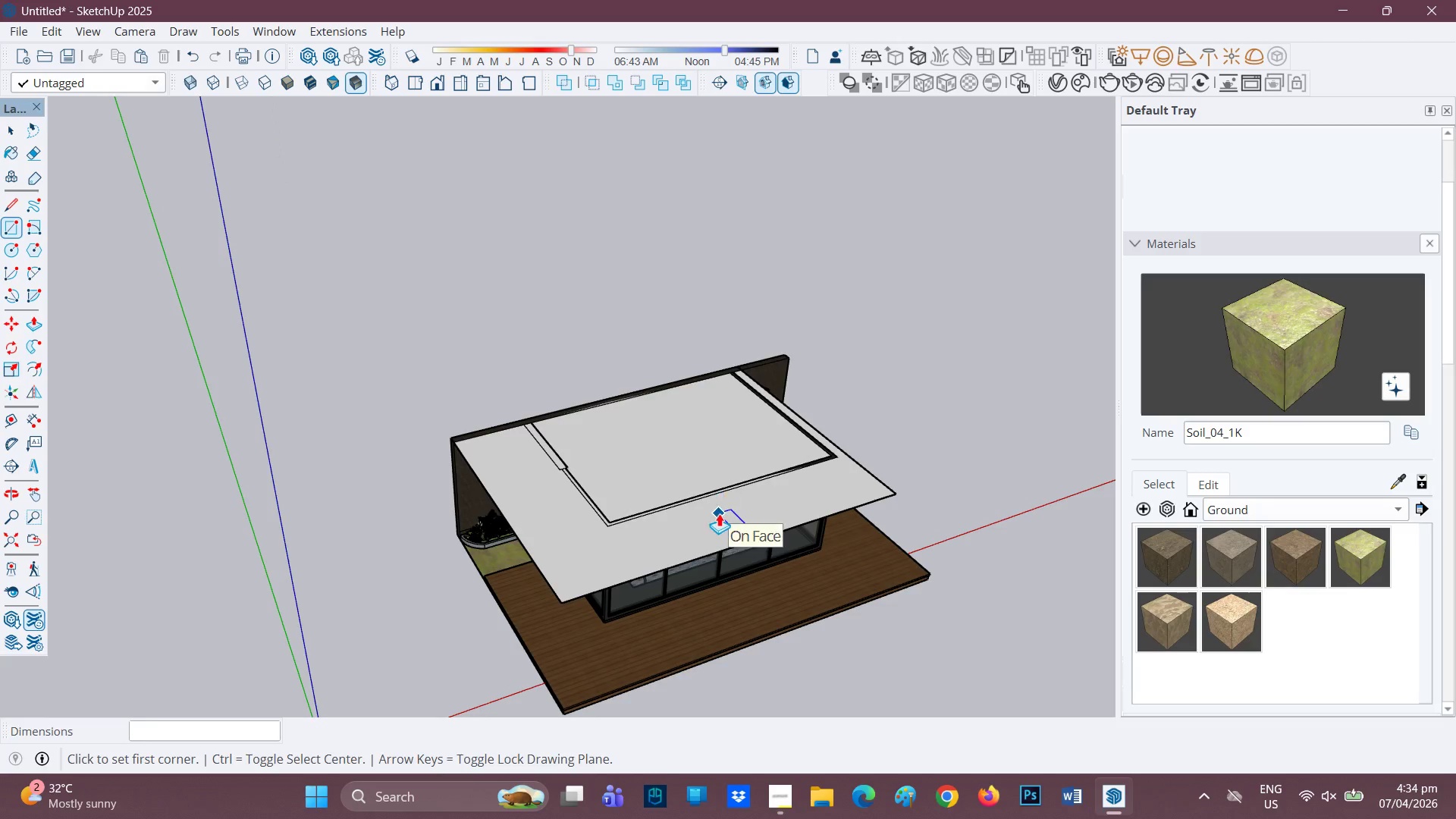 
left_click([635, 507])
 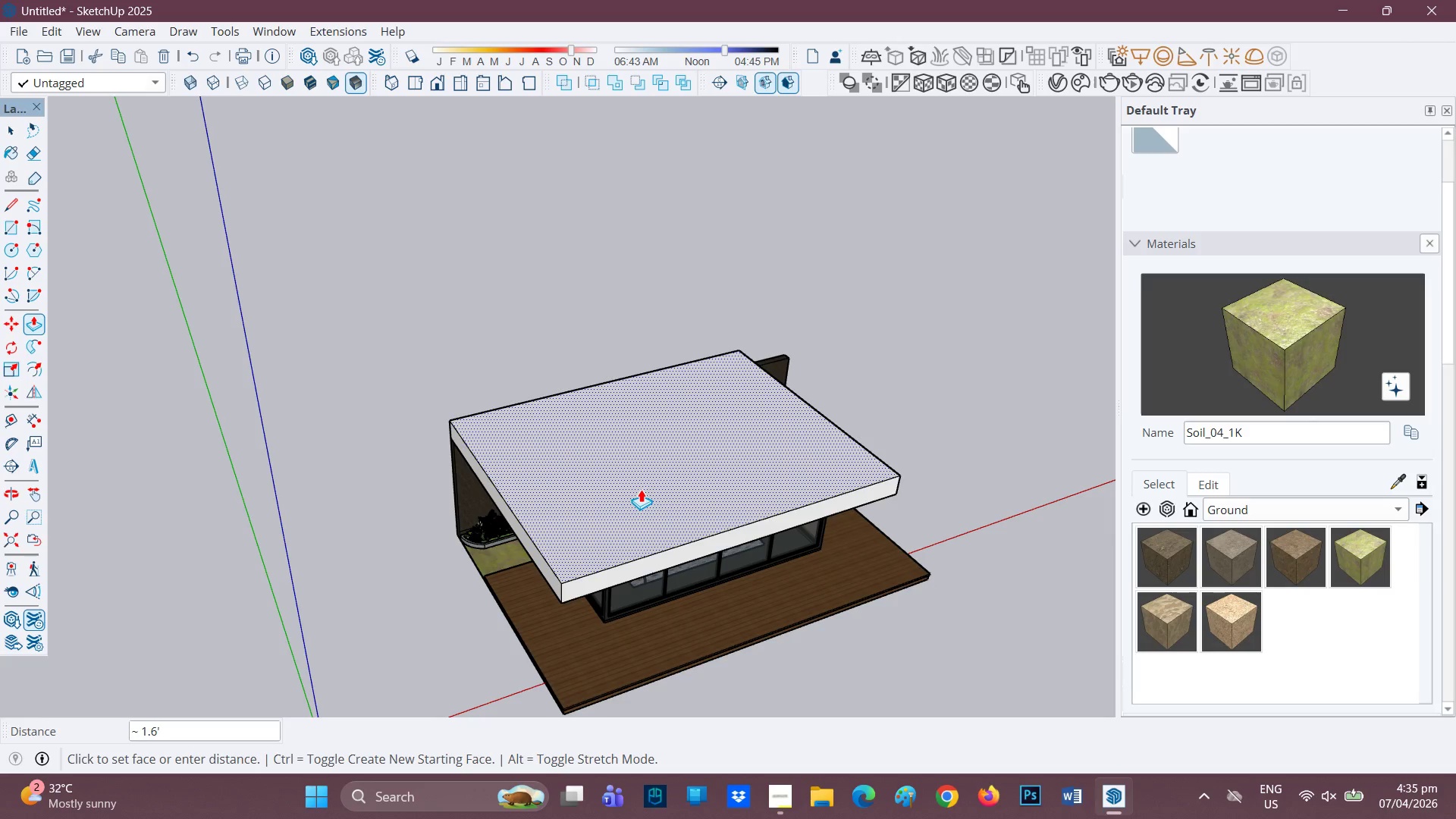 
wait(75.72)
 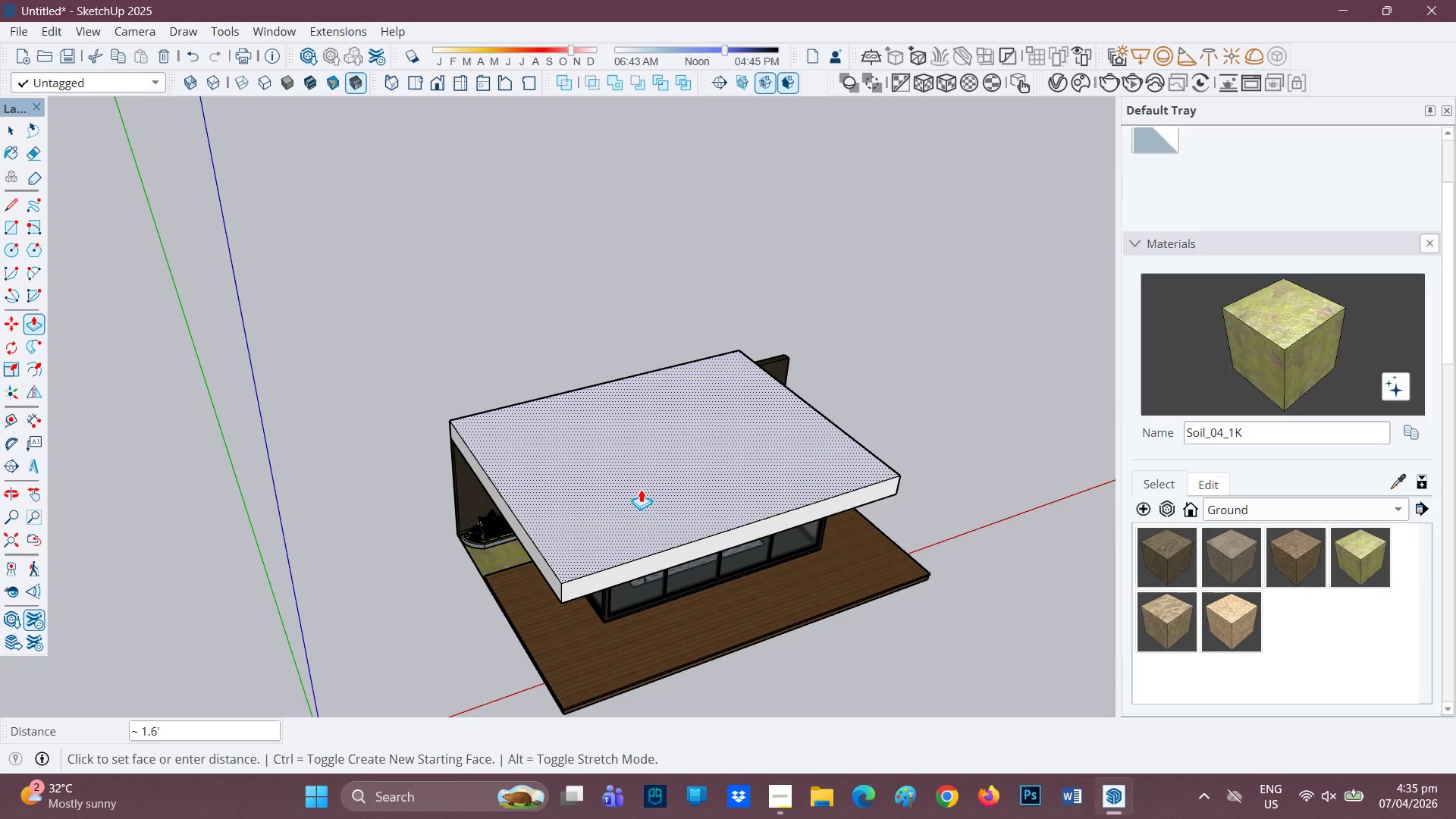 
key(0)
 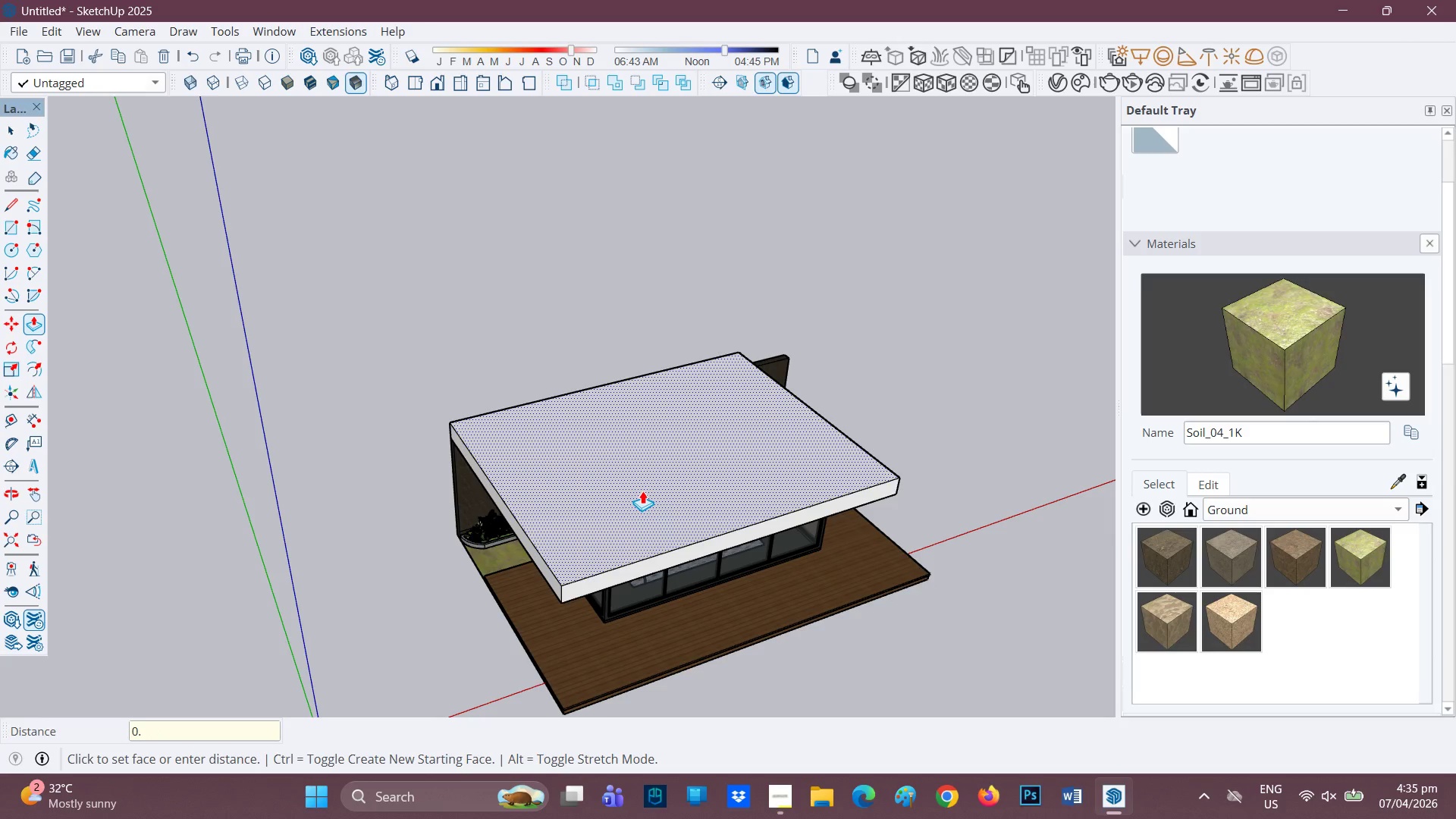 
key(Period)
 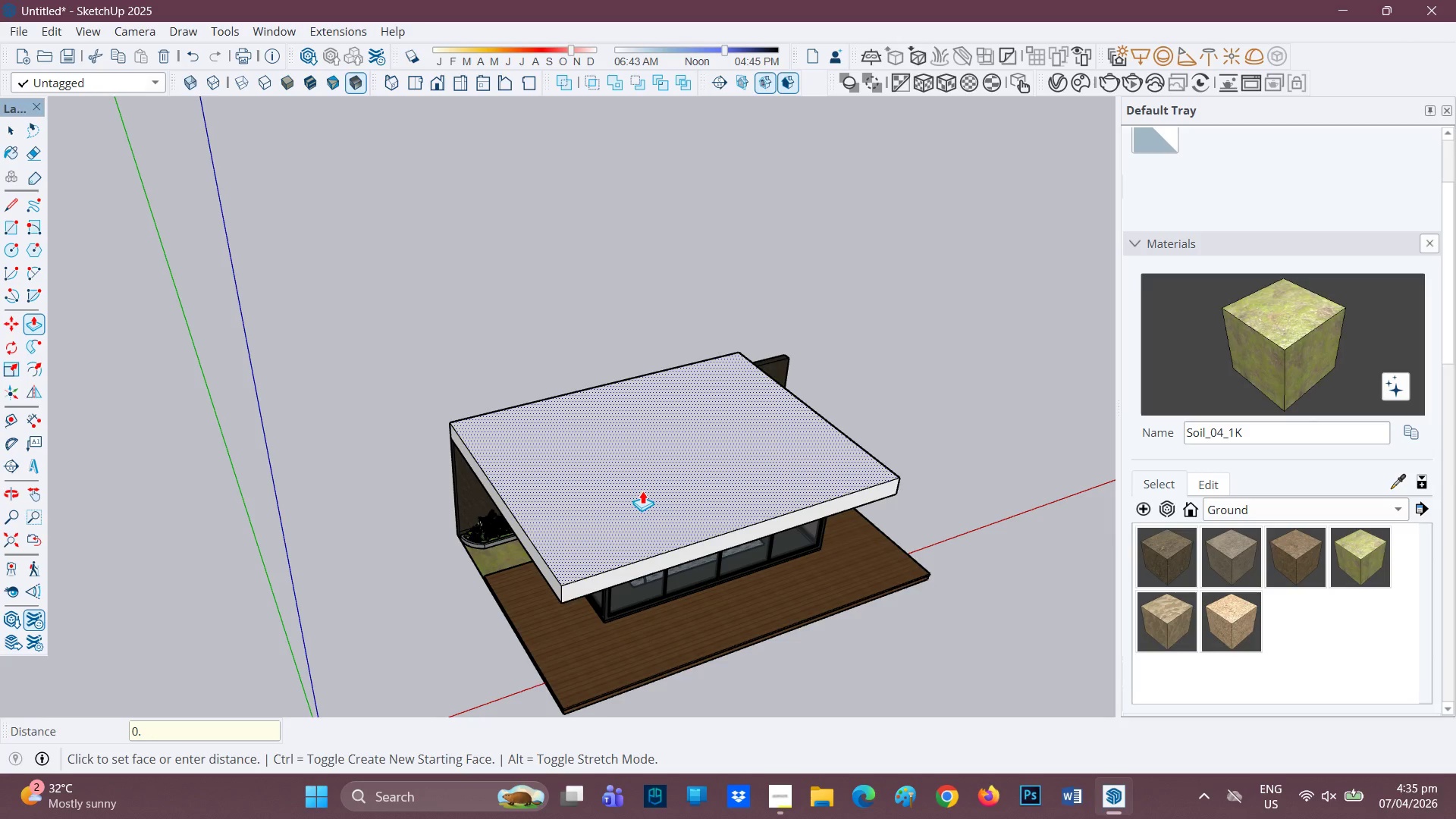 
key(5)
 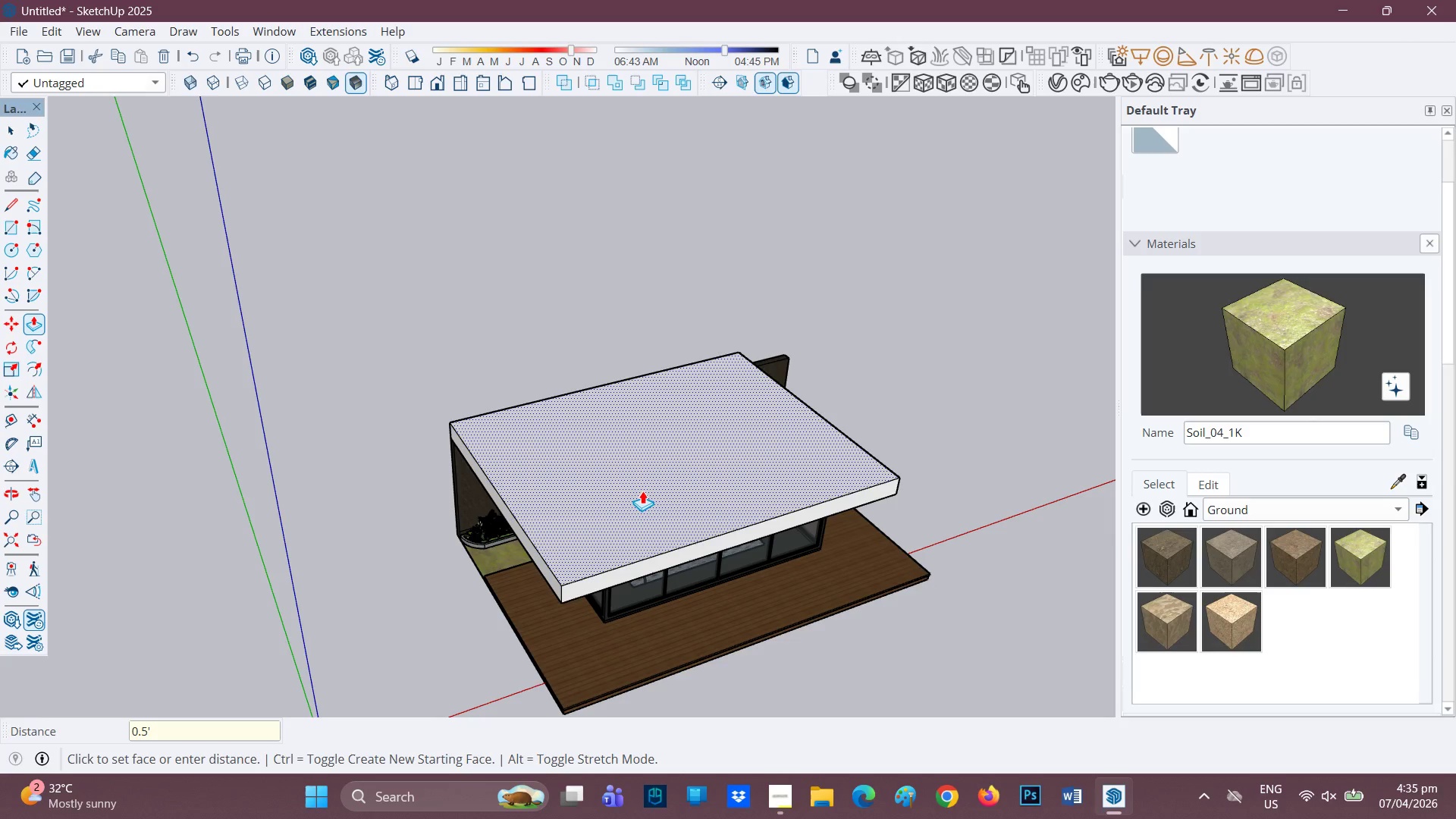 
key(Quote)
 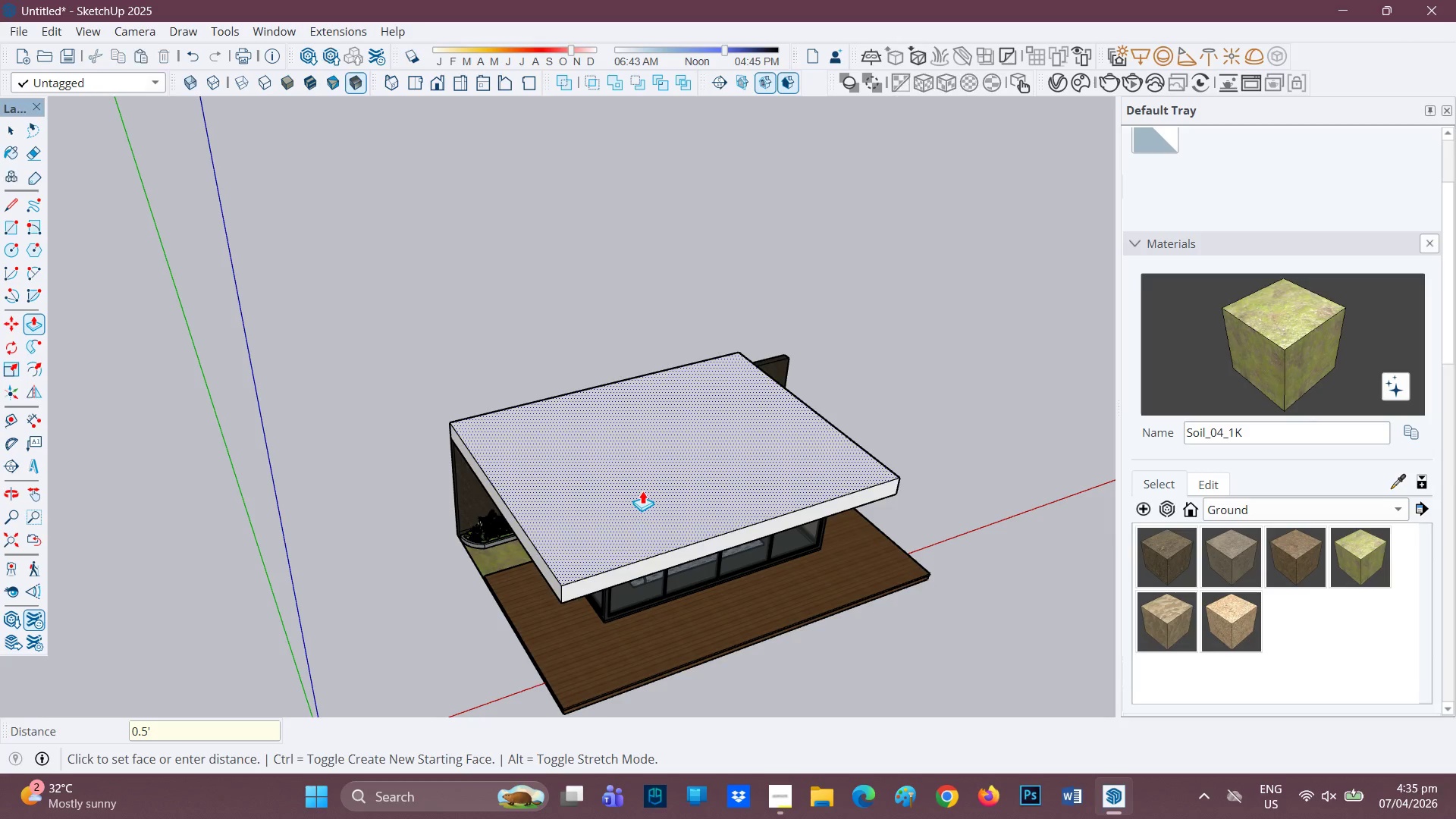 
key(Enter)
 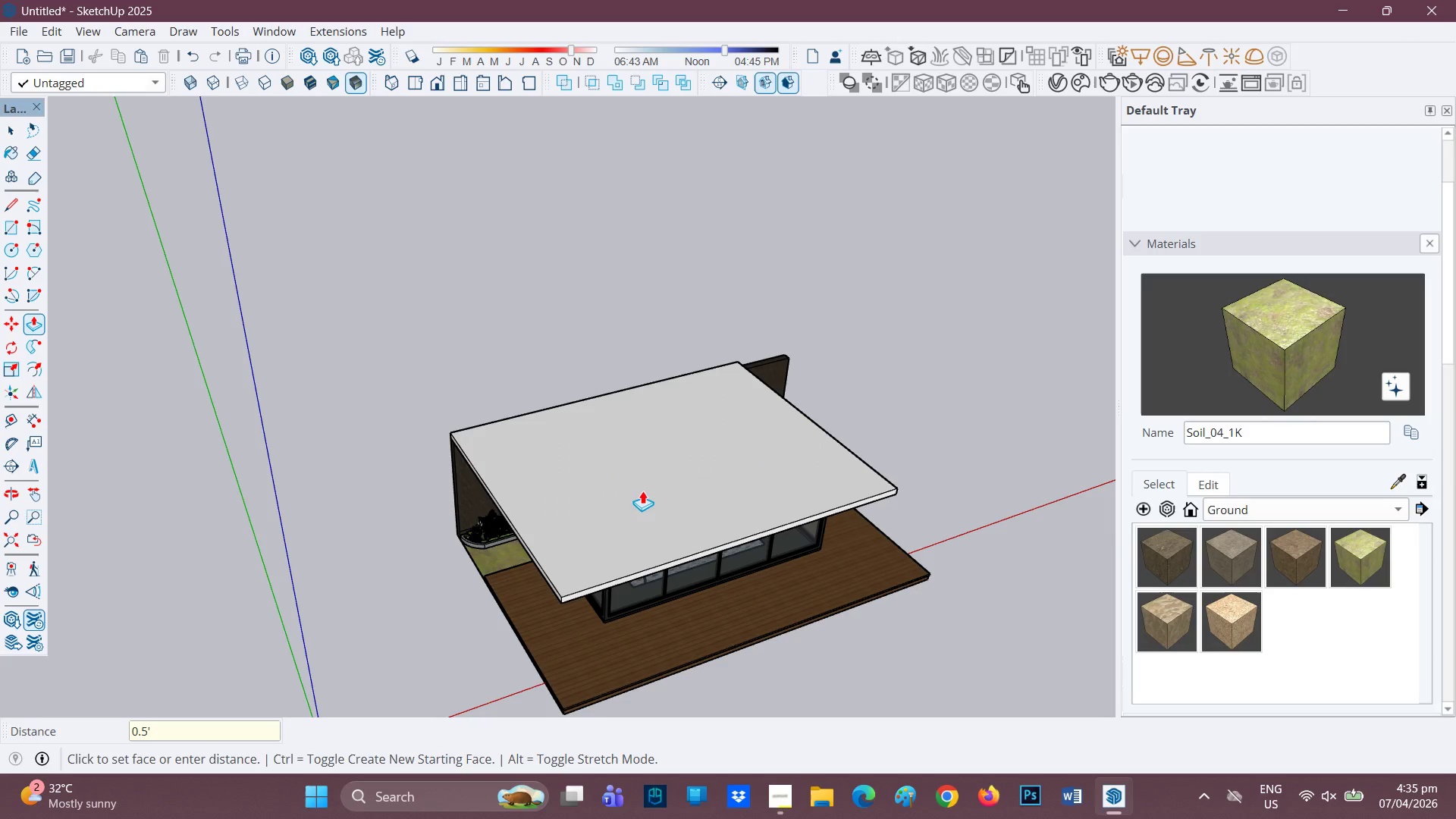 
scroll: coordinate [403, 441], scroll_direction: up, amount: 5.0
 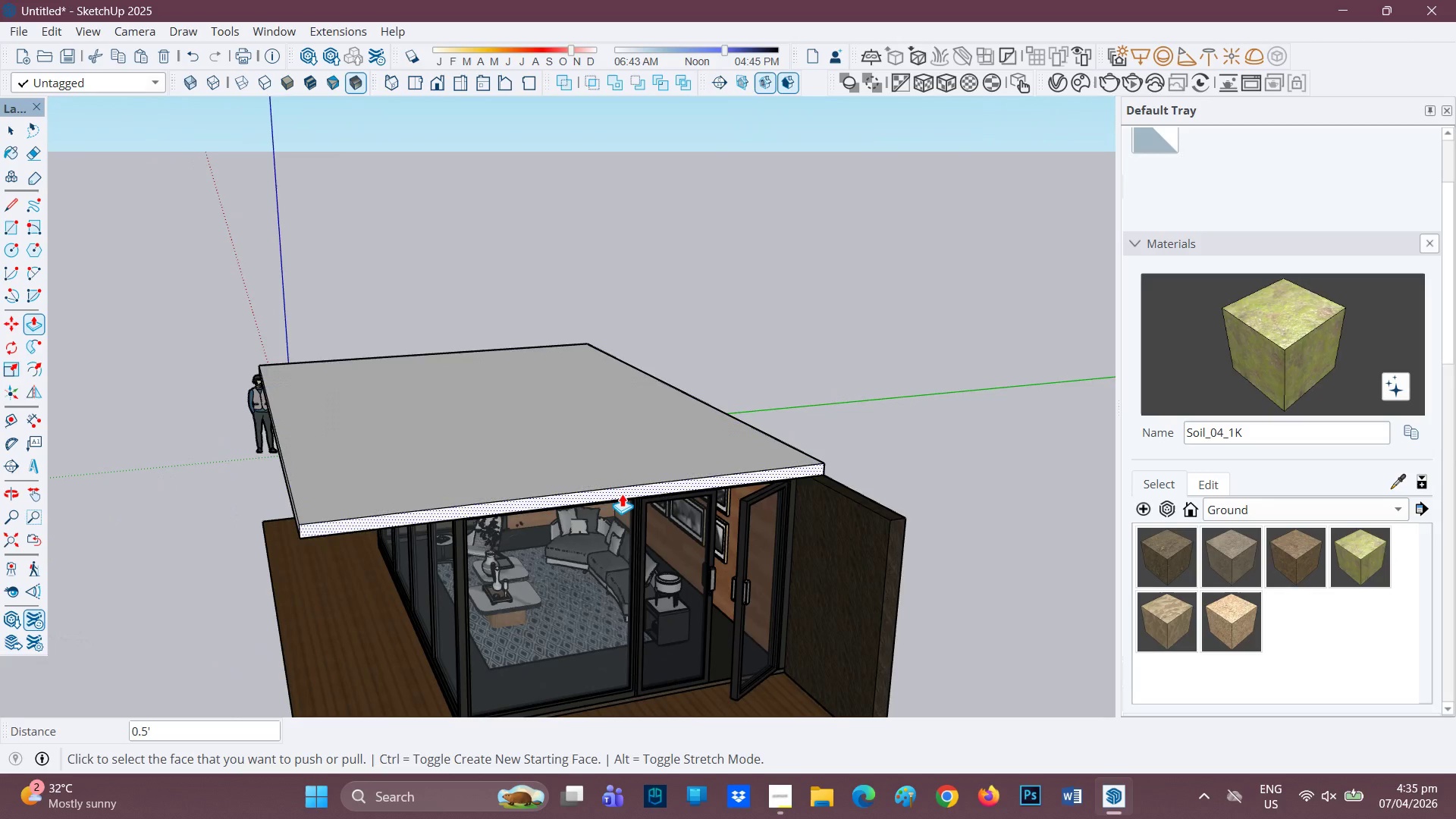 
left_click([622, 494])
 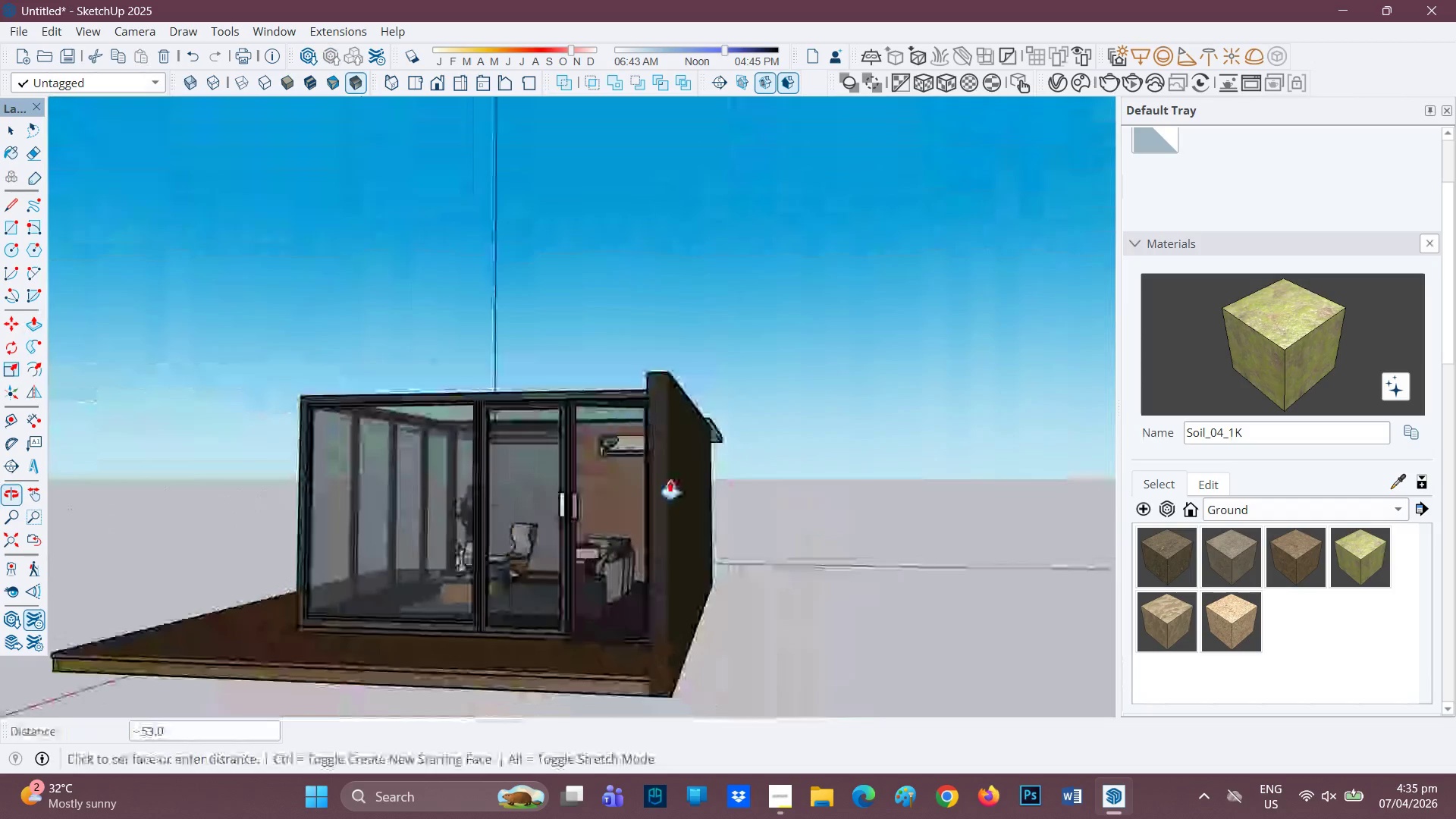 
left_click([653, 478])
 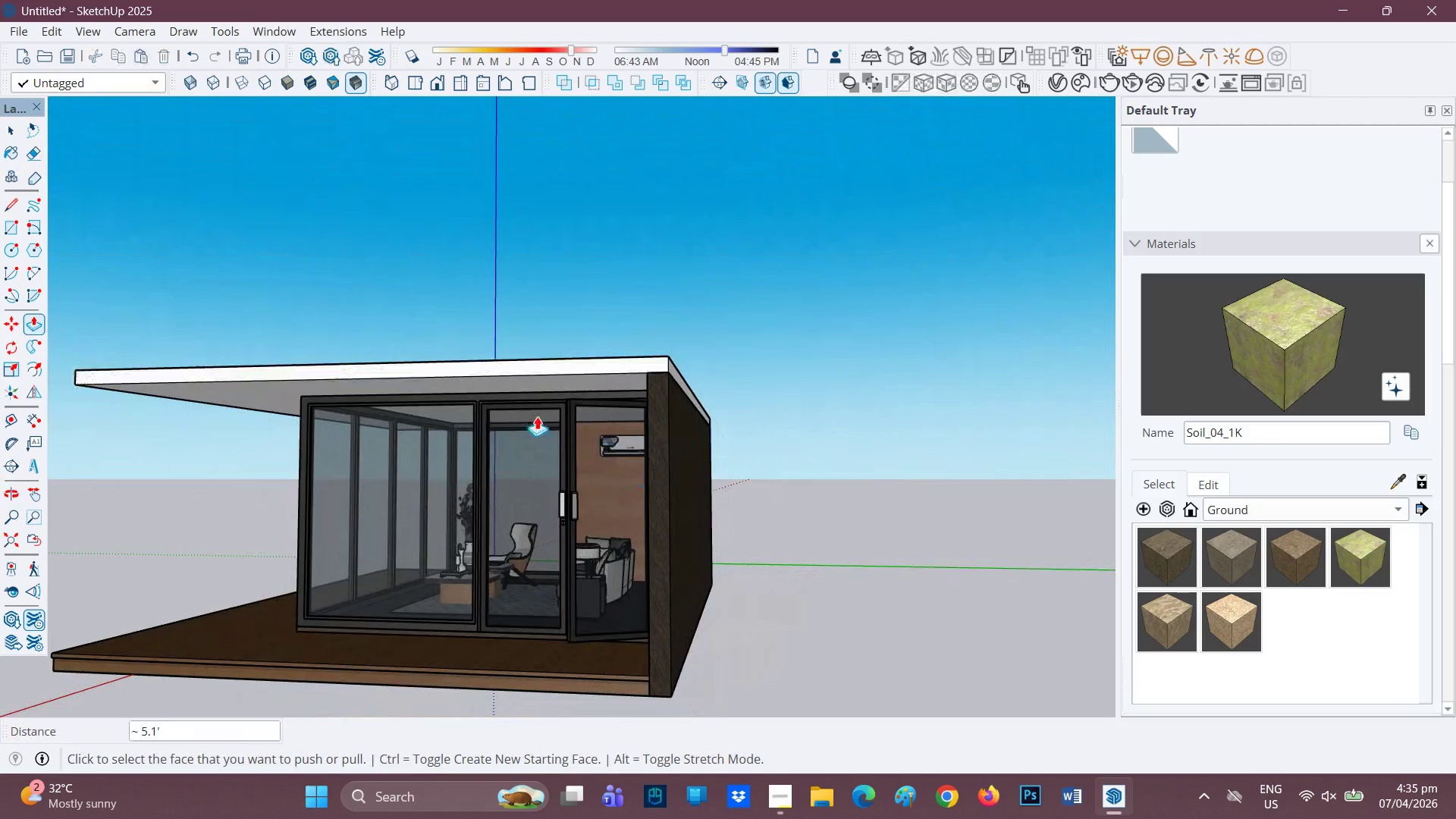 
scroll: coordinate [526, 414], scroll_direction: down, amount: 2.0
 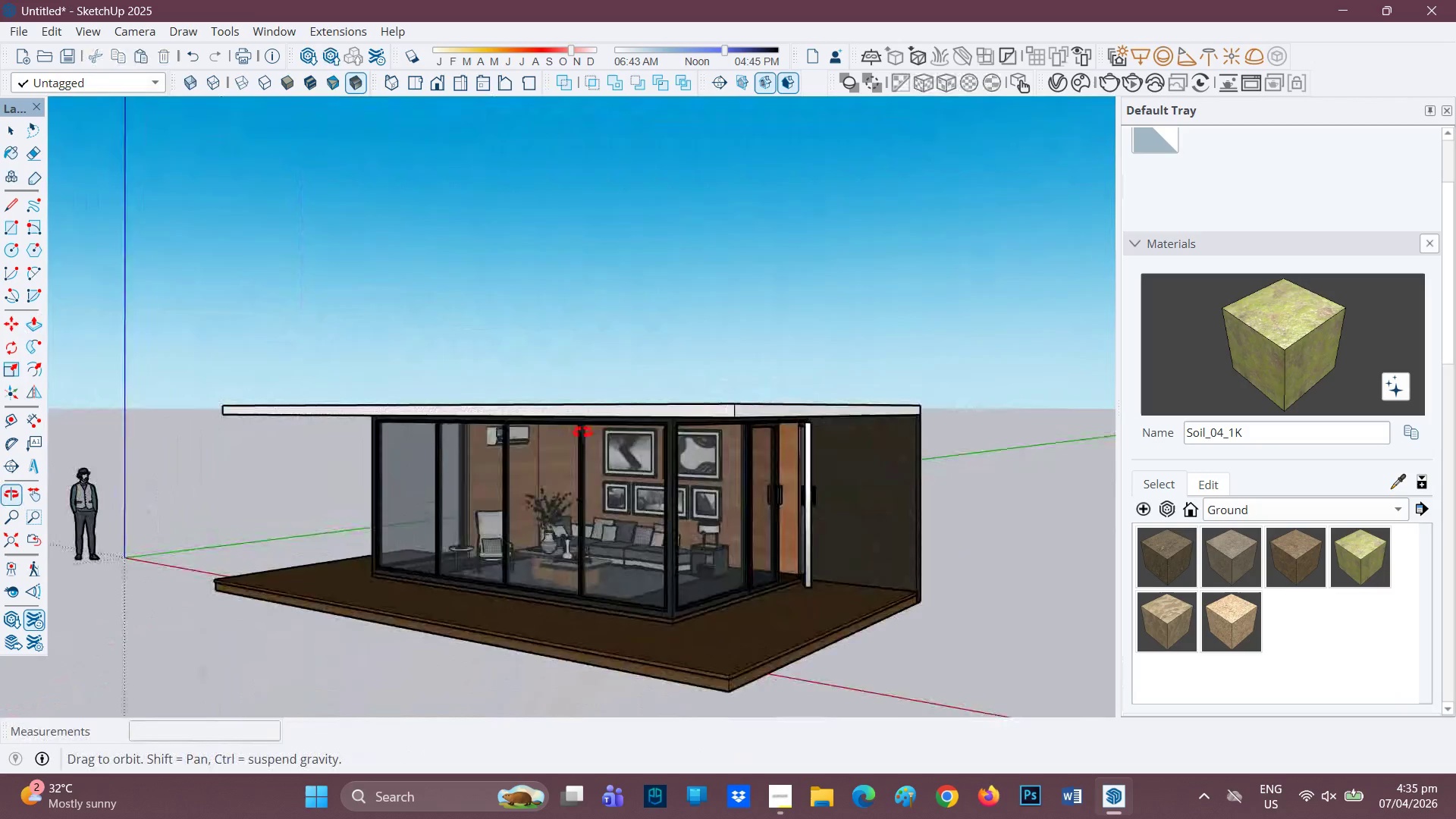 
scroll: coordinate [705, 458], scroll_direction: up, amount: 1.0
 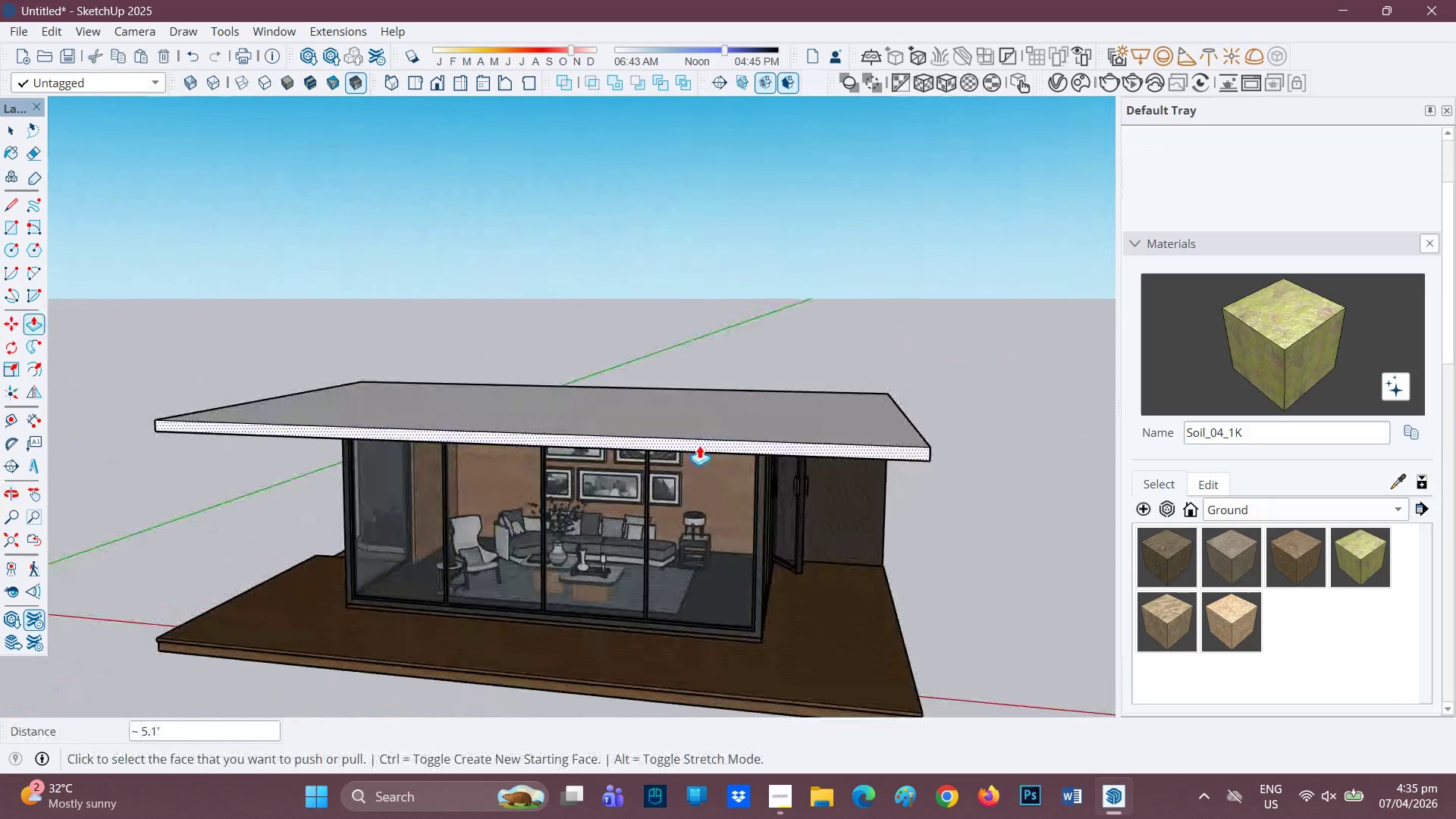 
left_click([699, 445])
 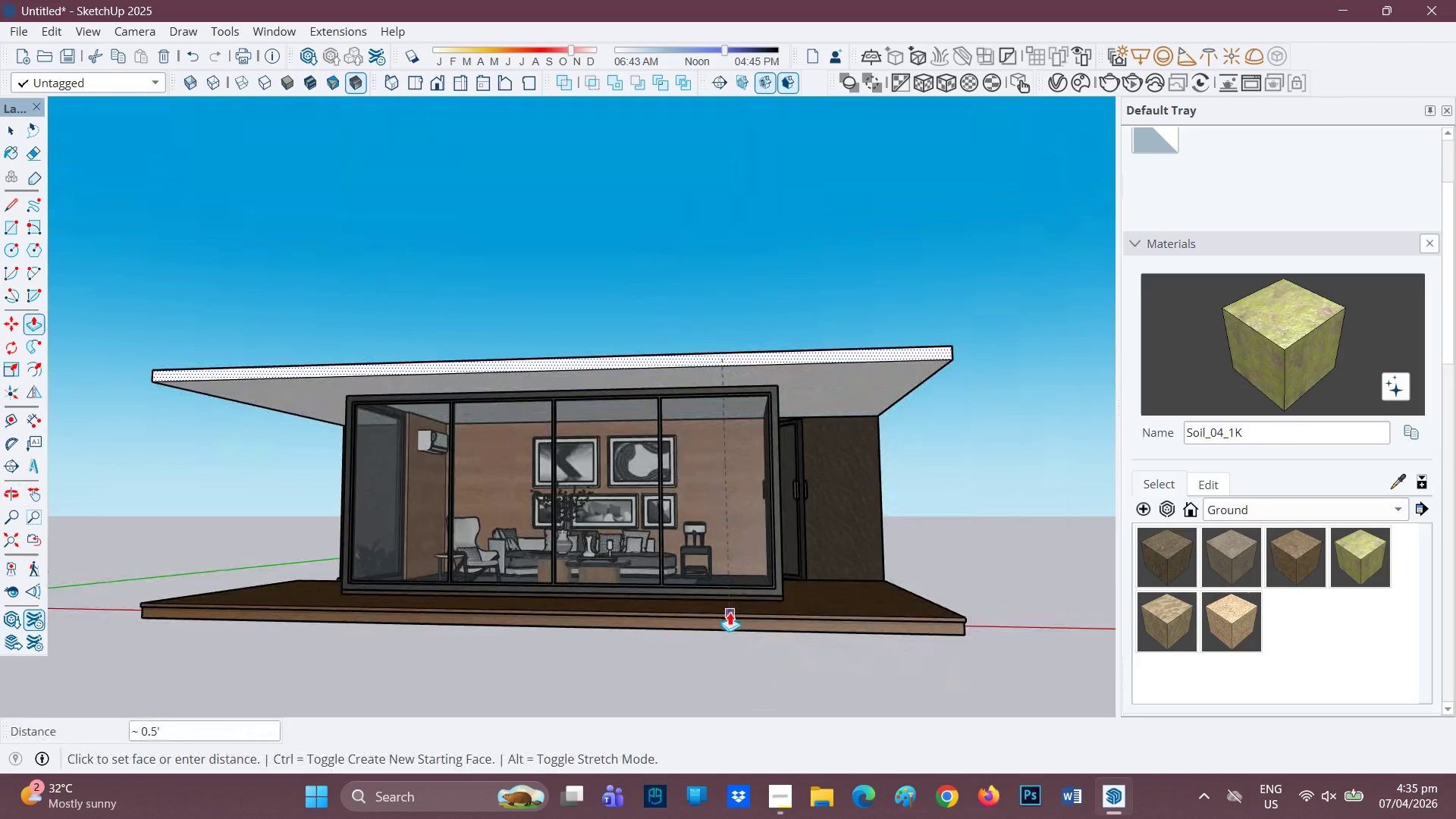 
wait(5.11)
 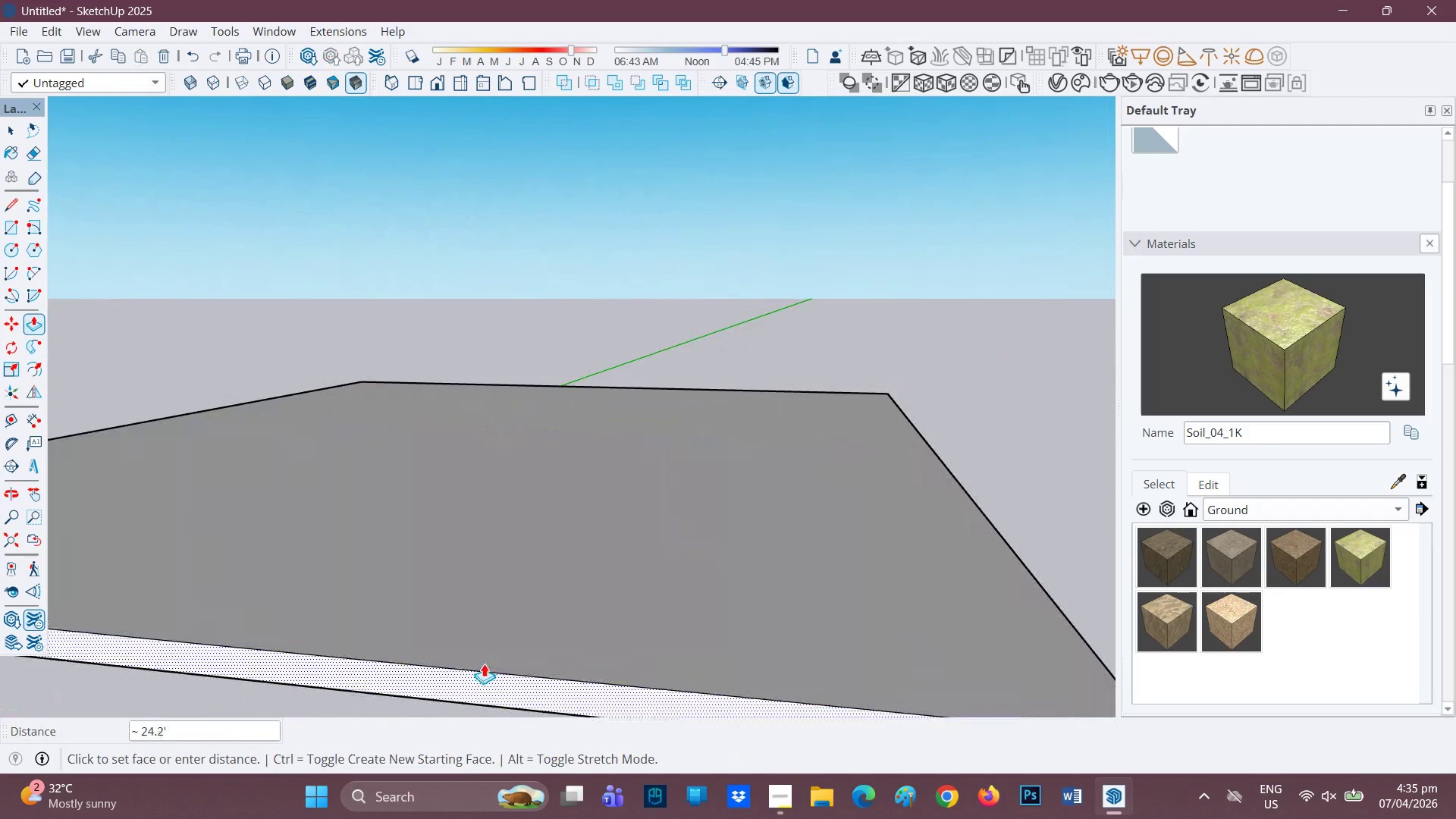 
left_click([728, 619])
 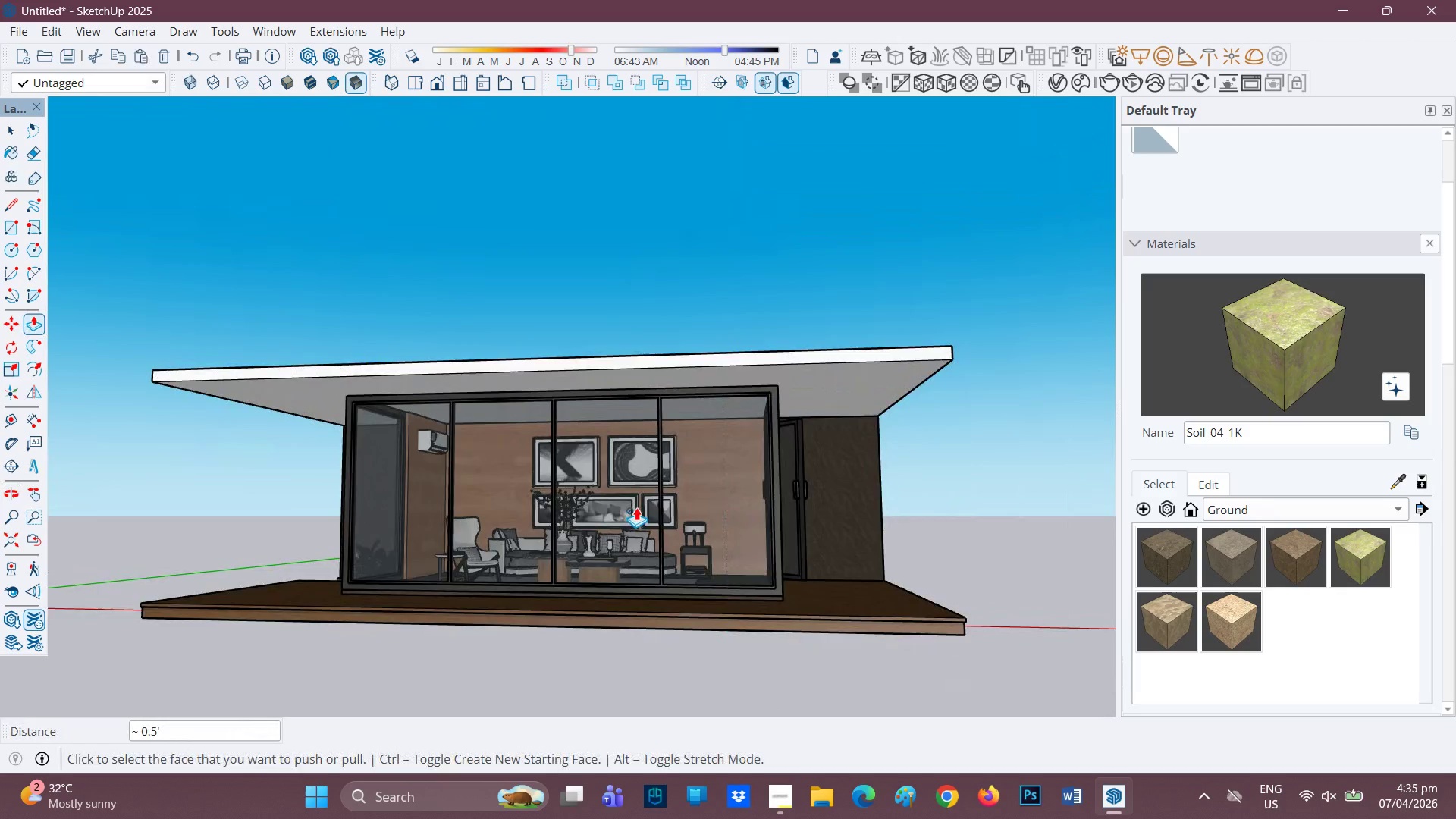 
scroll: coordinate [635, 507], scroll_direction: down, amount: 3.0
 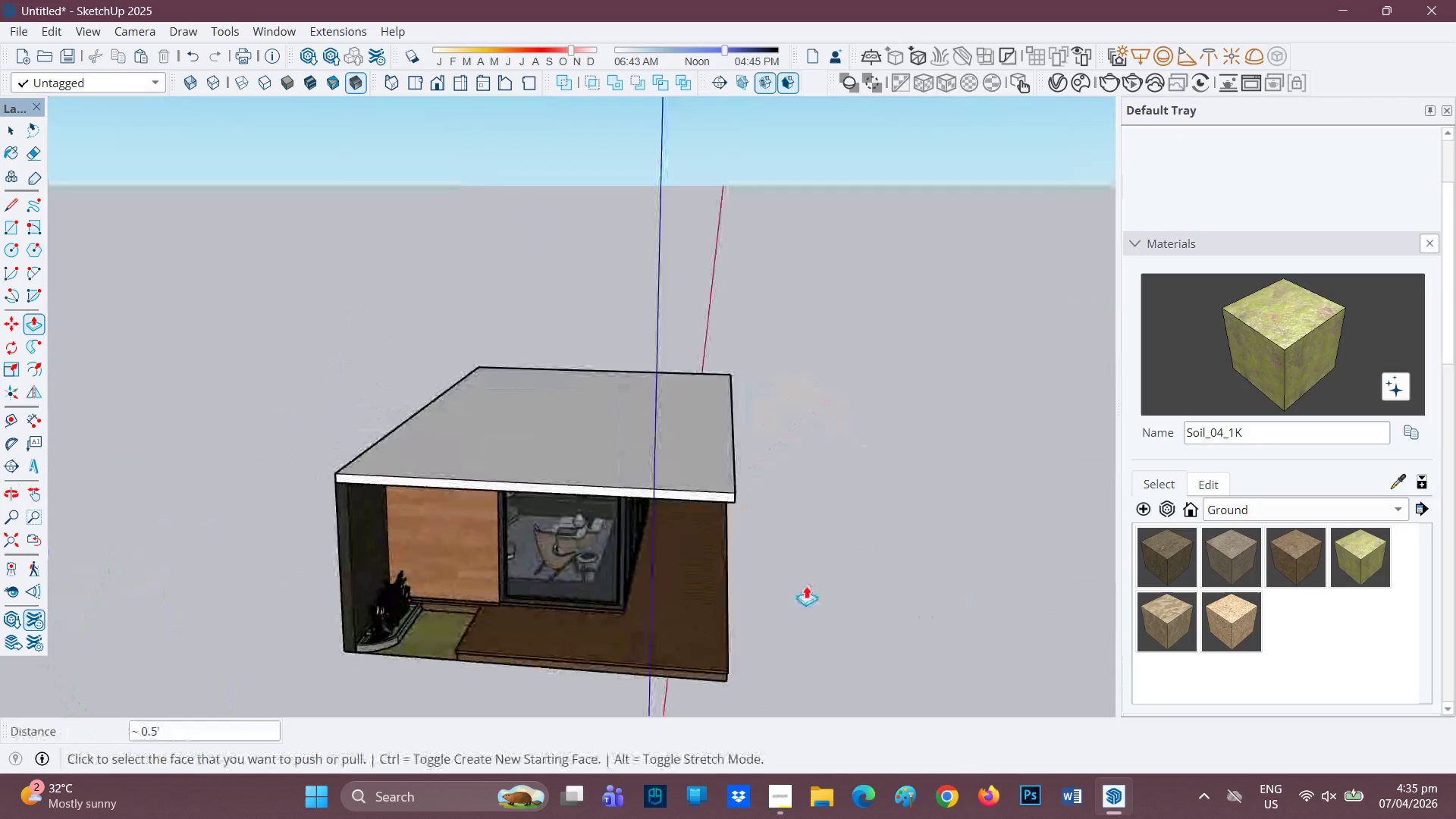 
scroll: coordinate [766, 565], scroll_direction: up, amount: 1.0
 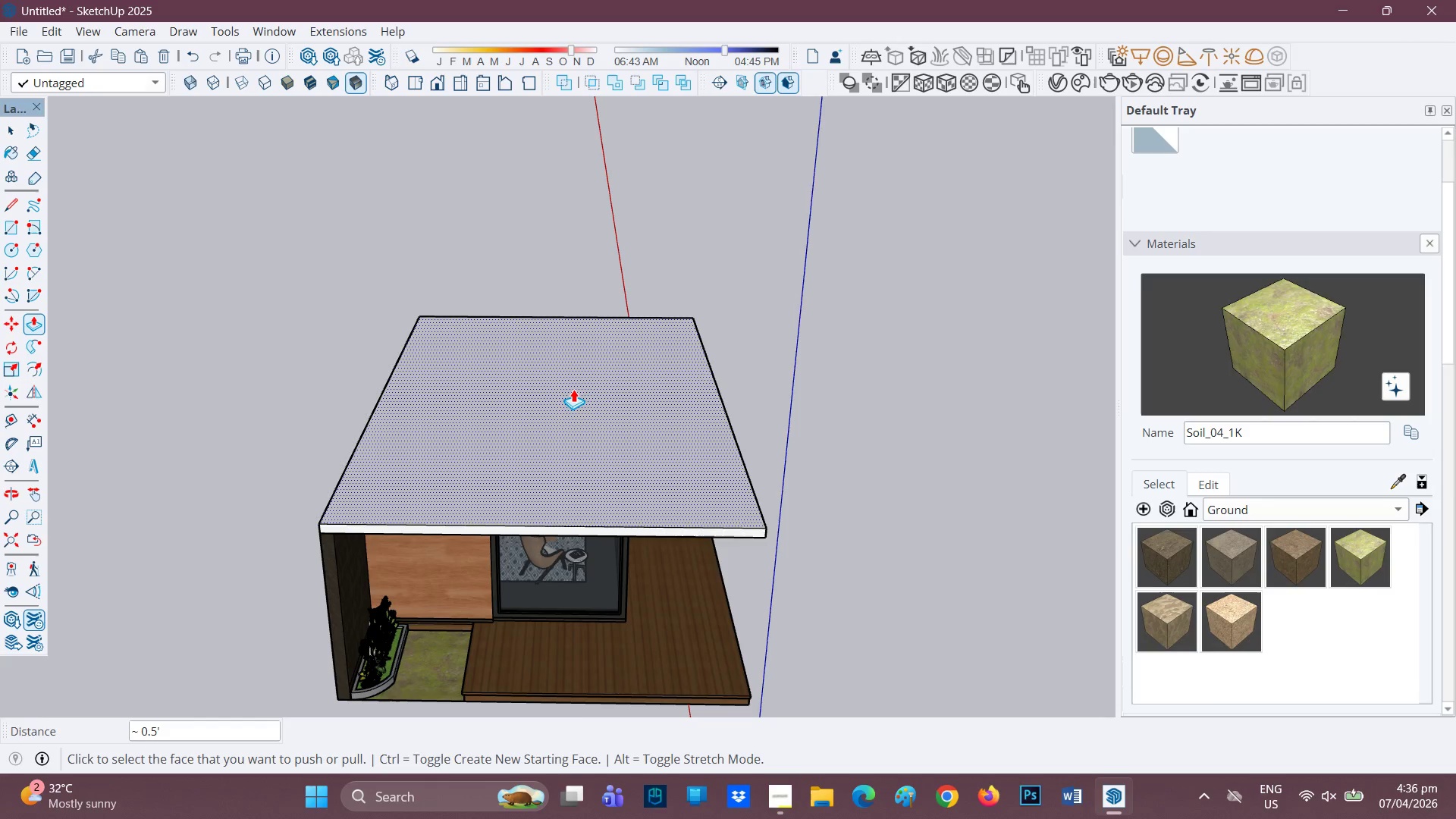 
wait(39.34)
 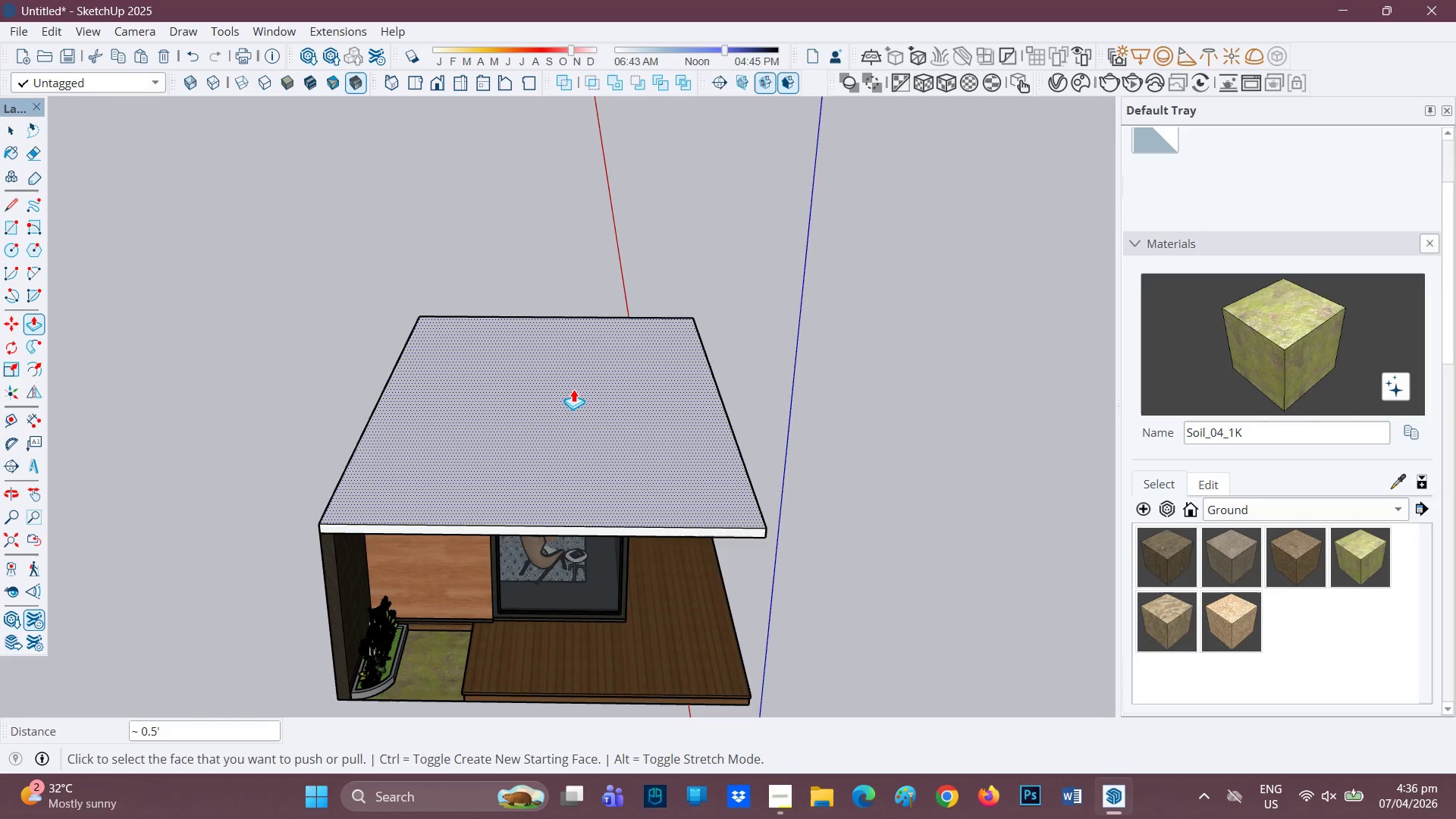 
key(Space)
 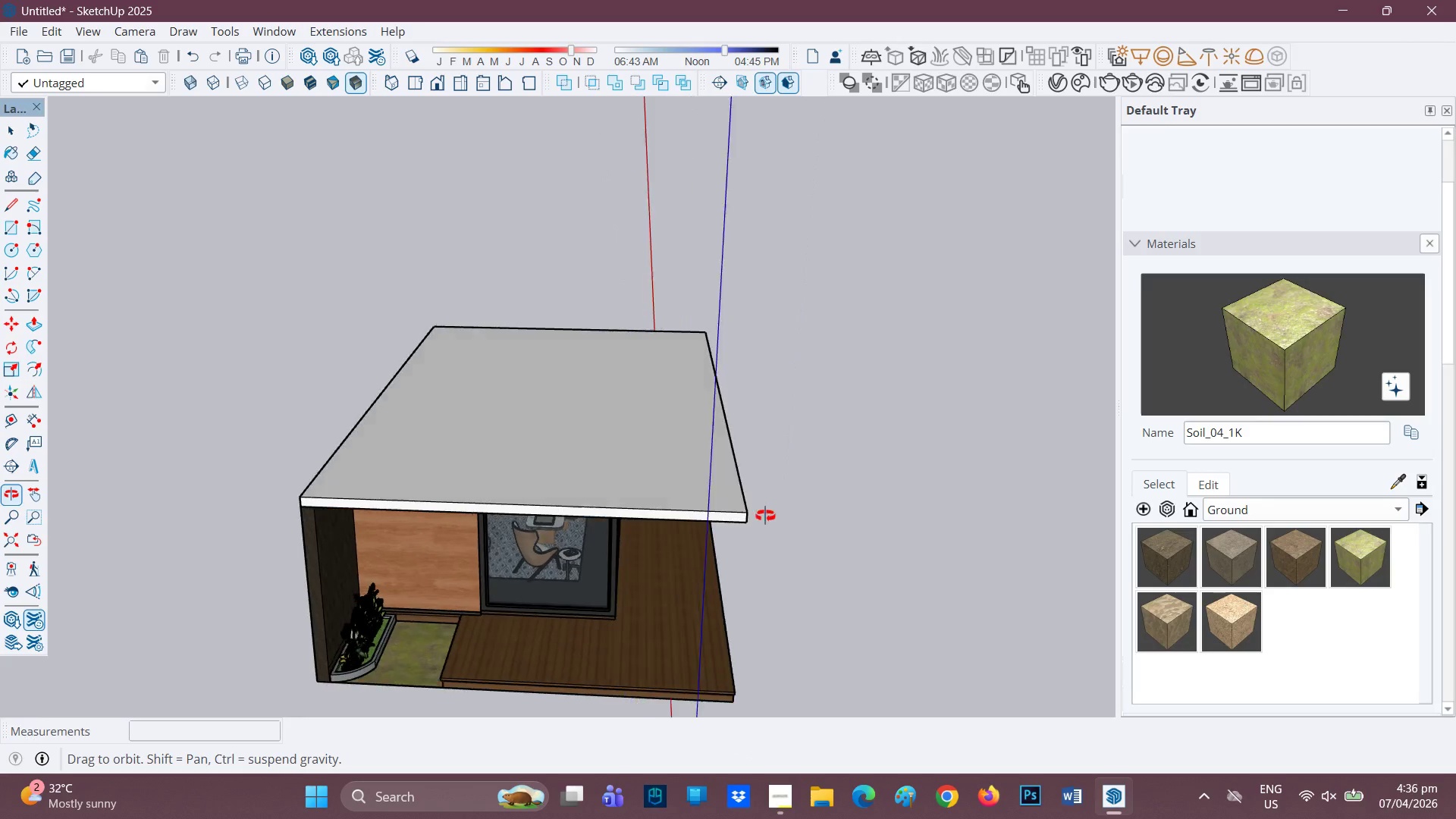 
scroll: coordinate [560, 481], scroll_direction: up, amount: 6.0
 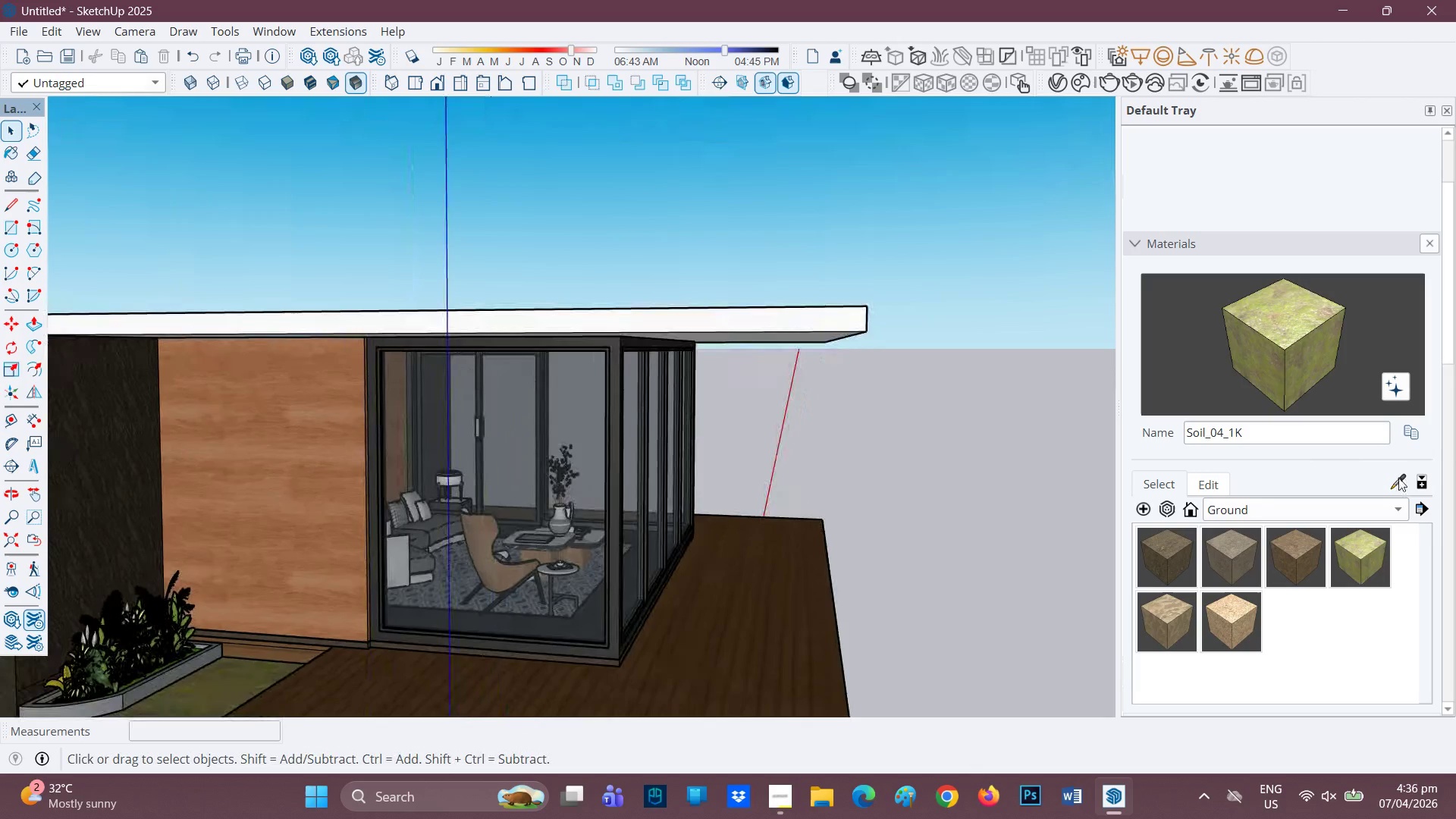 
left_click([1396, 479])
 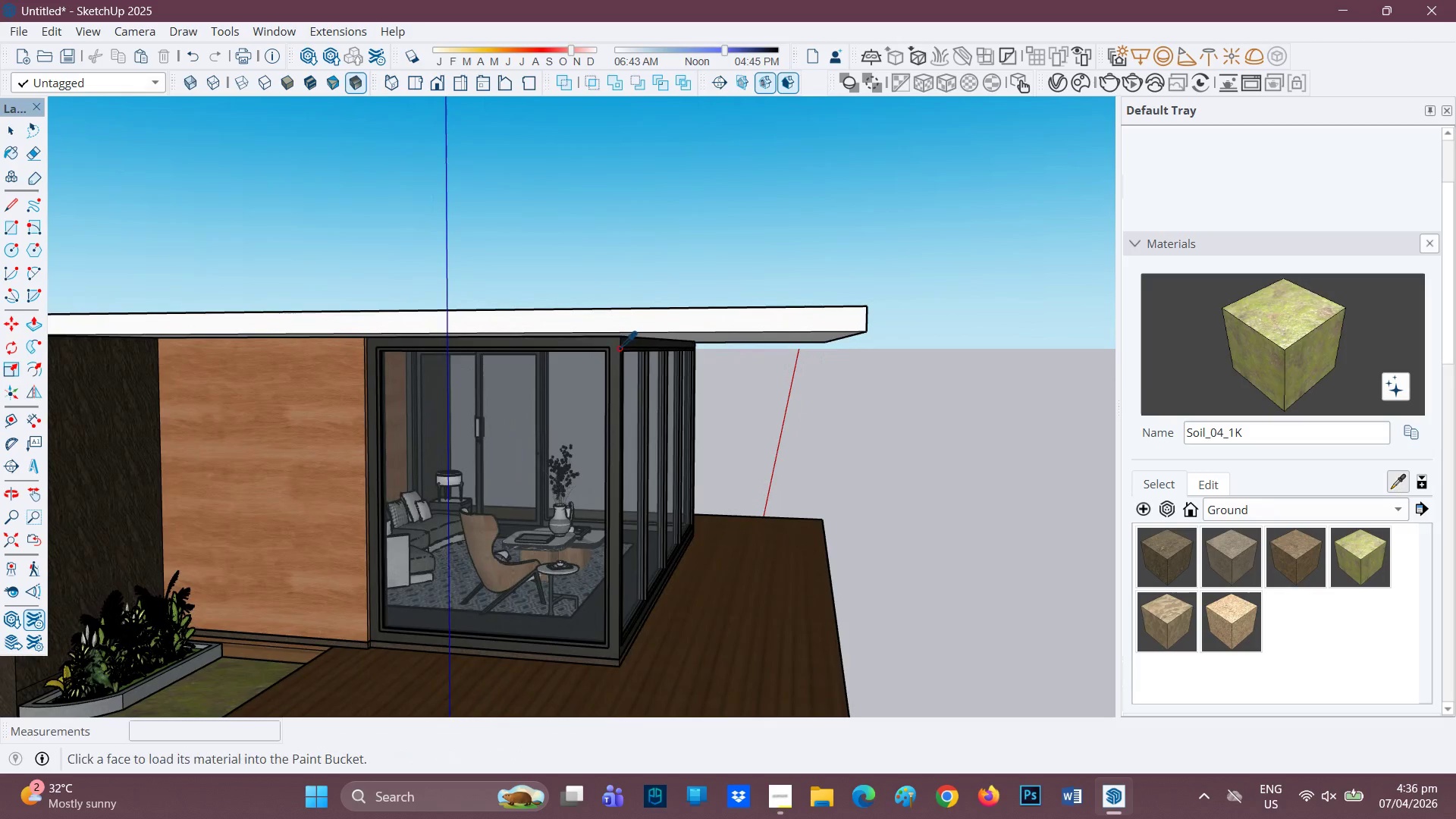 
left_click([617, 347])
 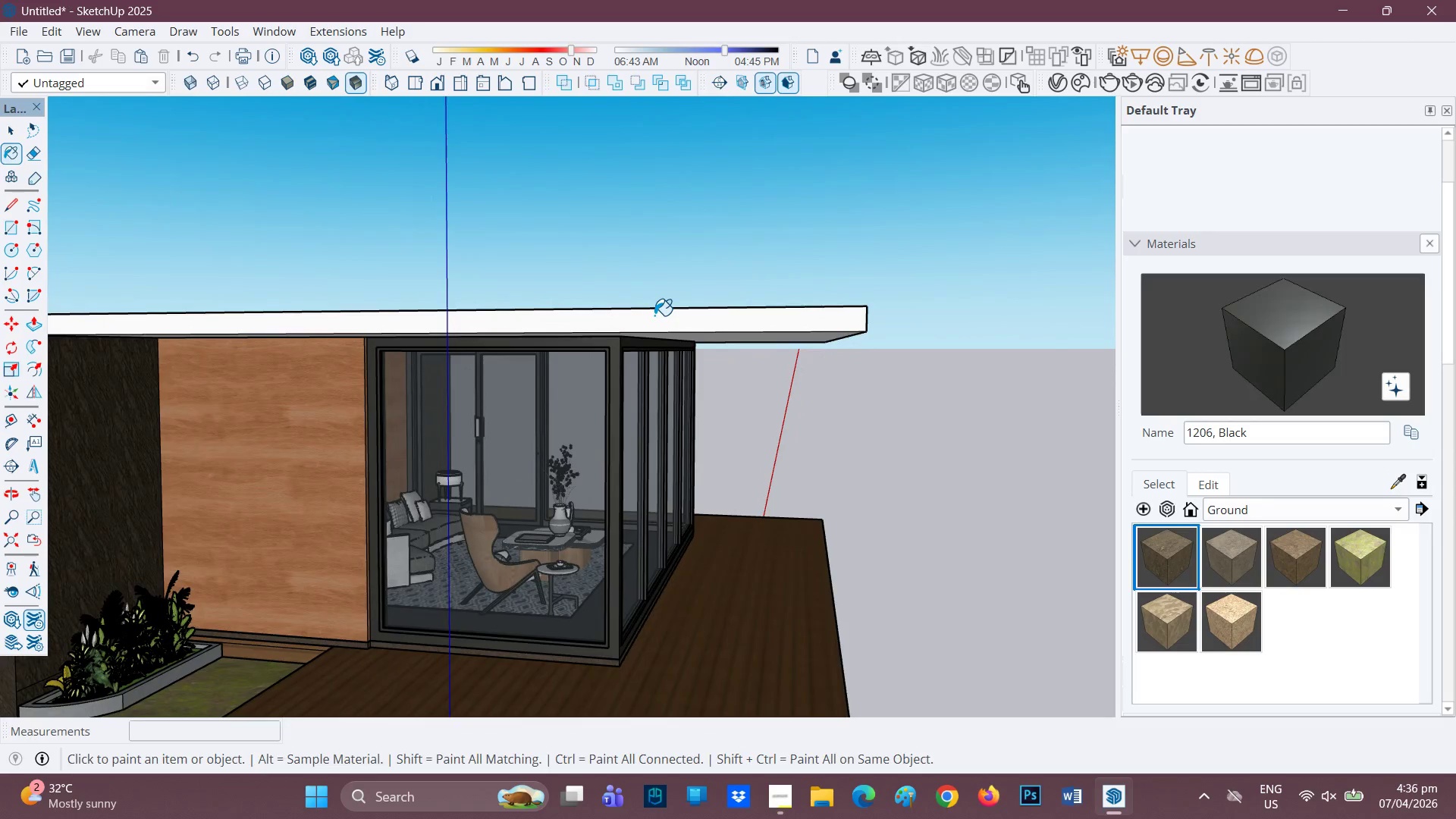 
key(Space)
 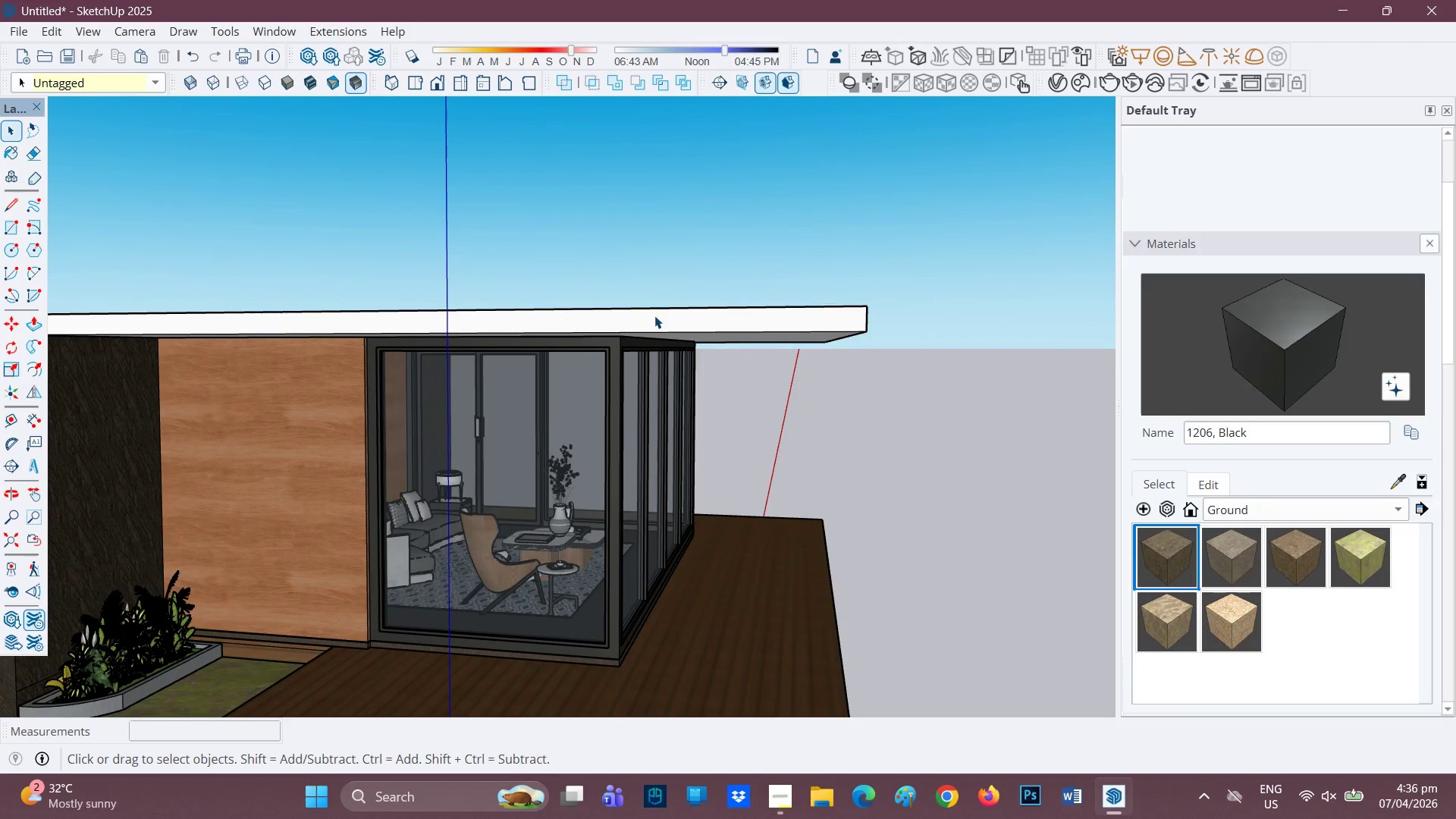 
double_click([654, 315])
 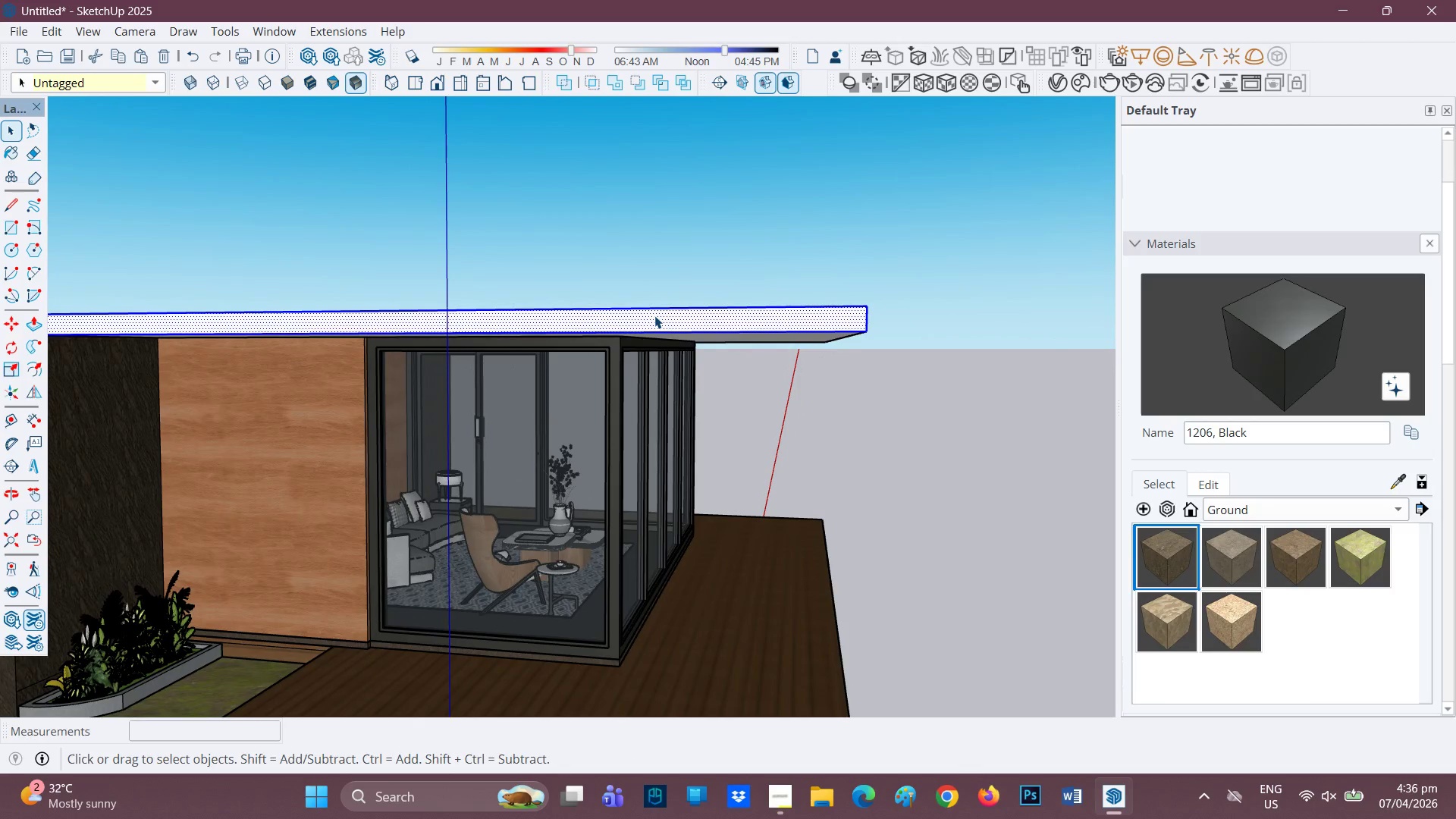 
triple_click([654, 315])
 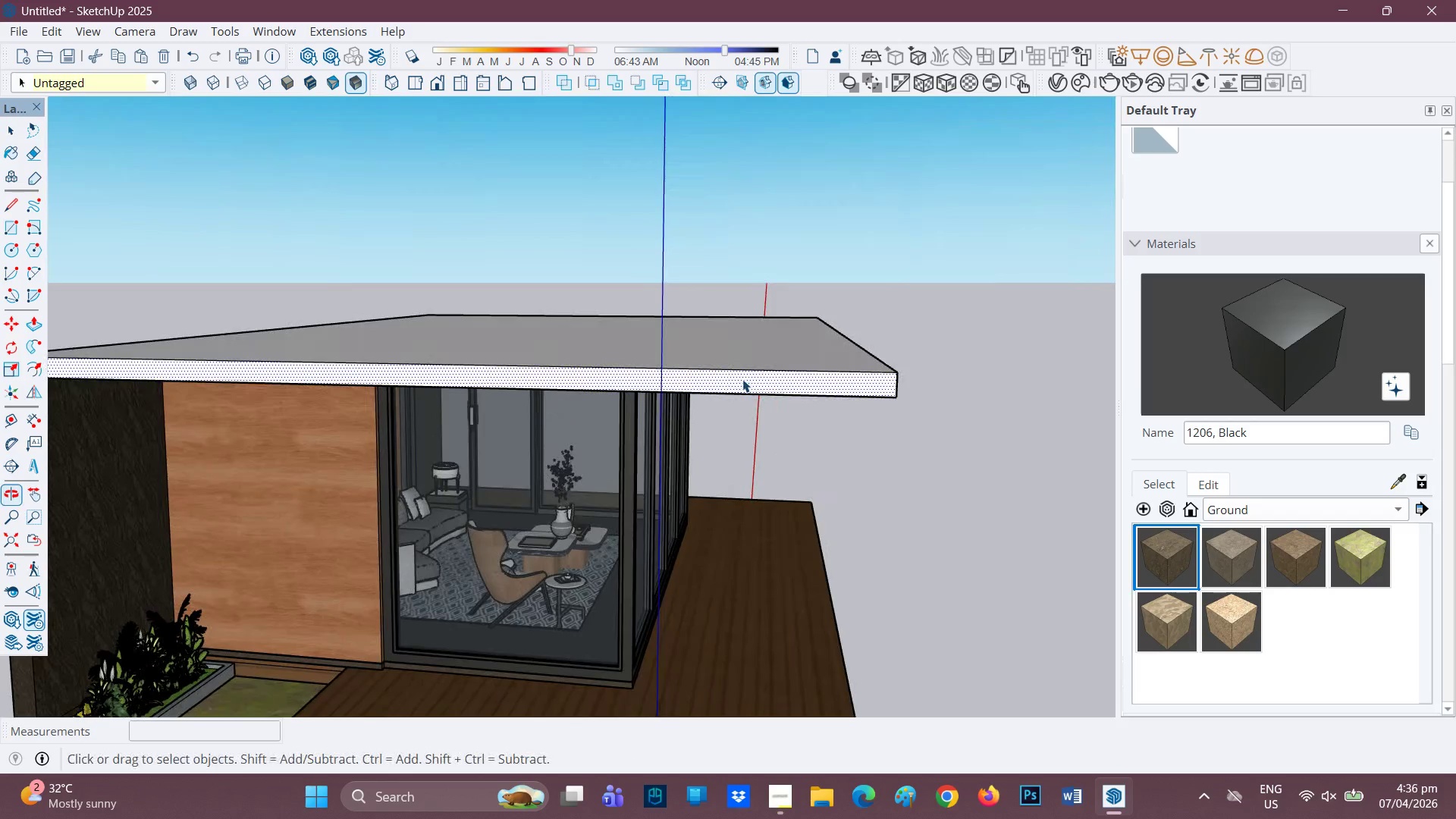 
double_click([772, 379])
 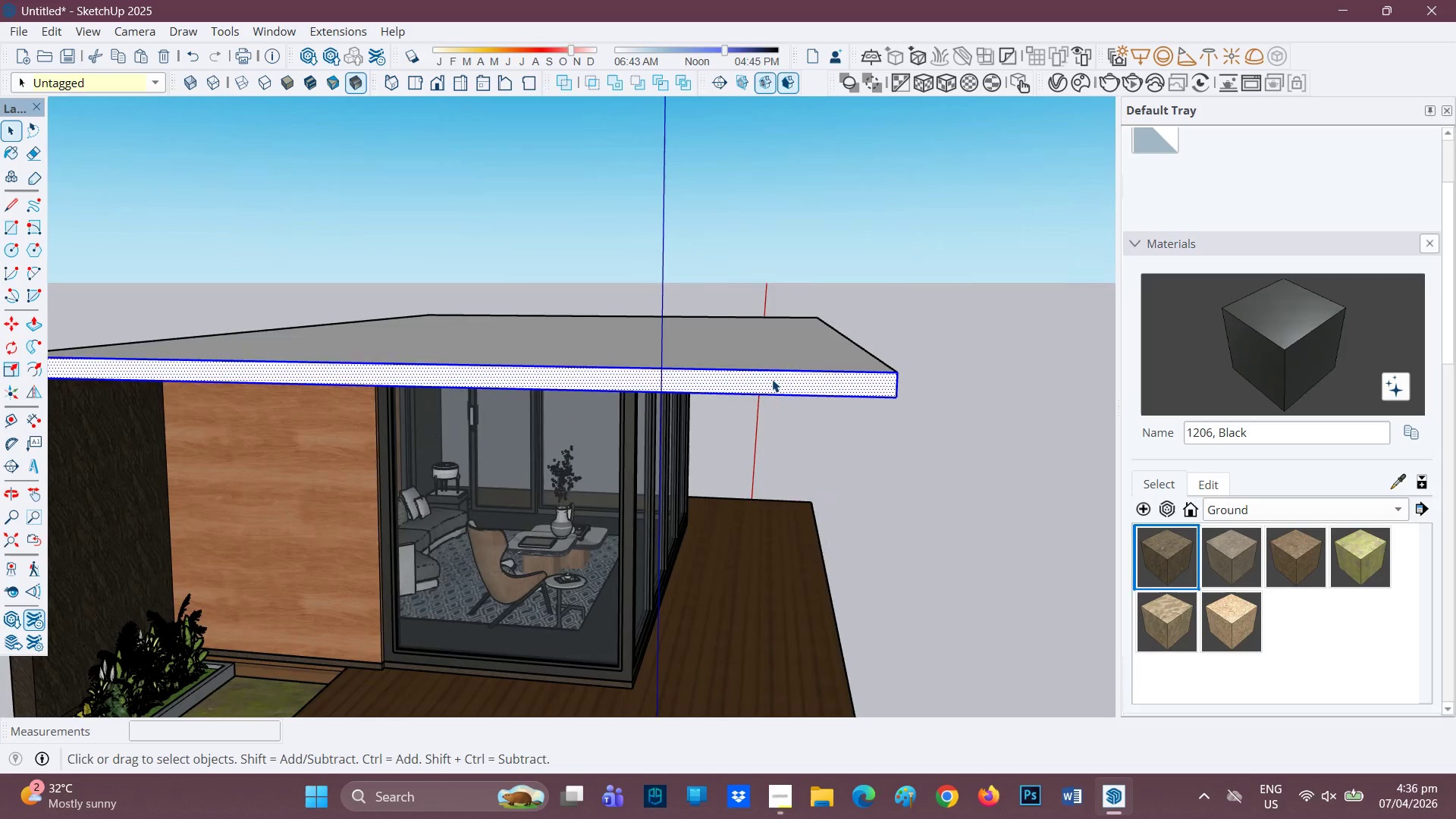 
triple_click([772, 379])
 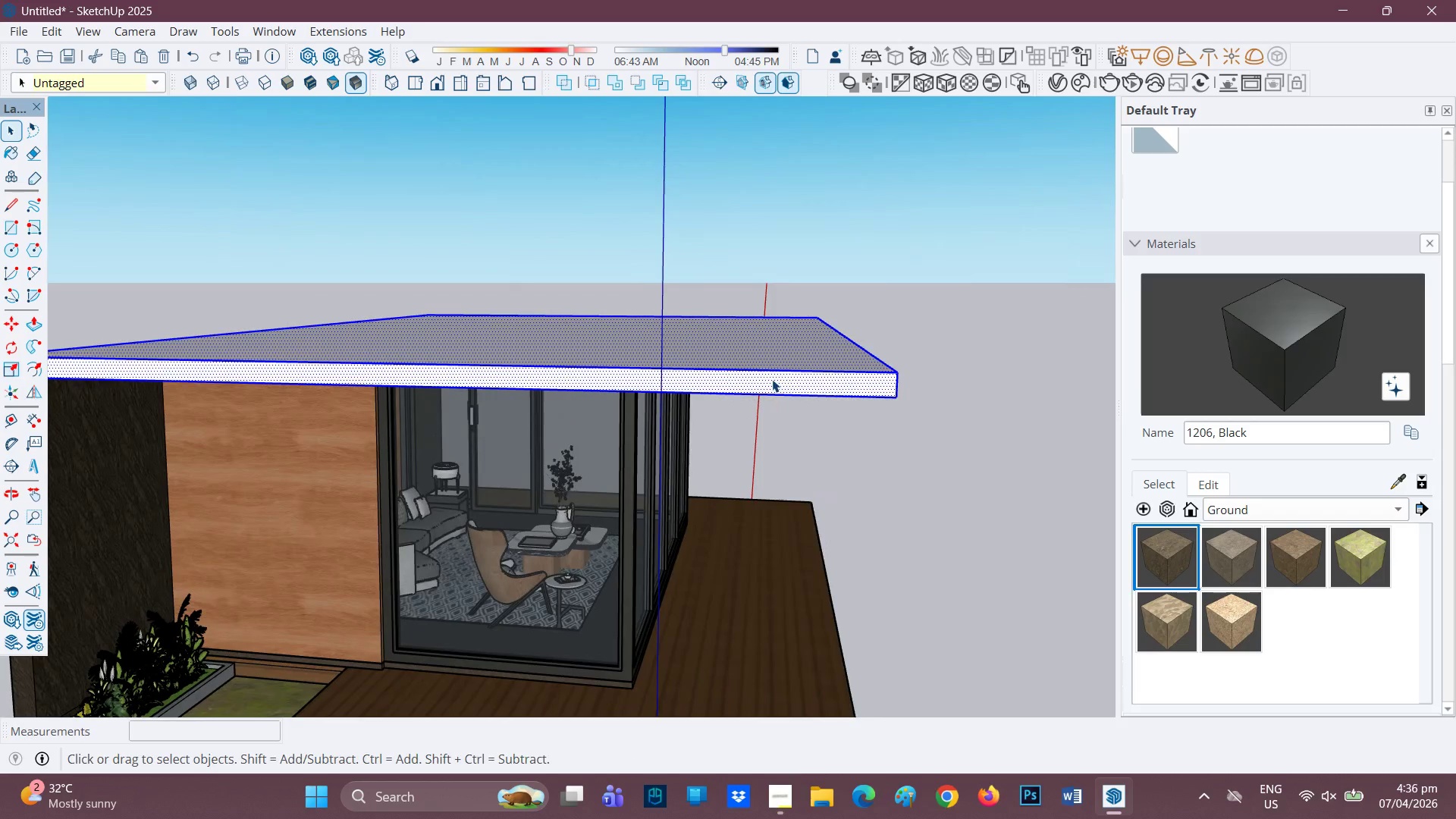 
right_click([772, 379])
 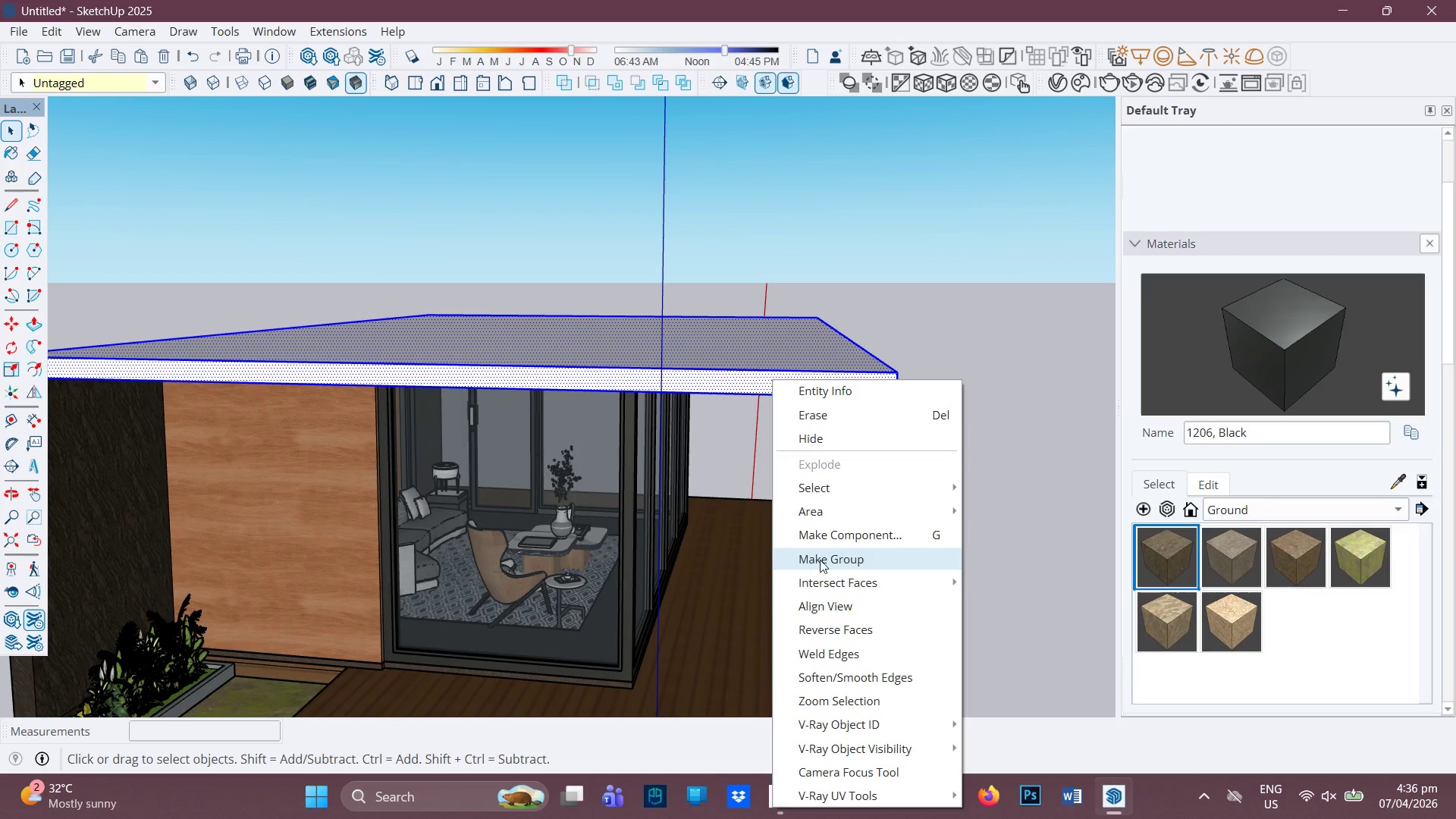 
left_click([821, 557])
 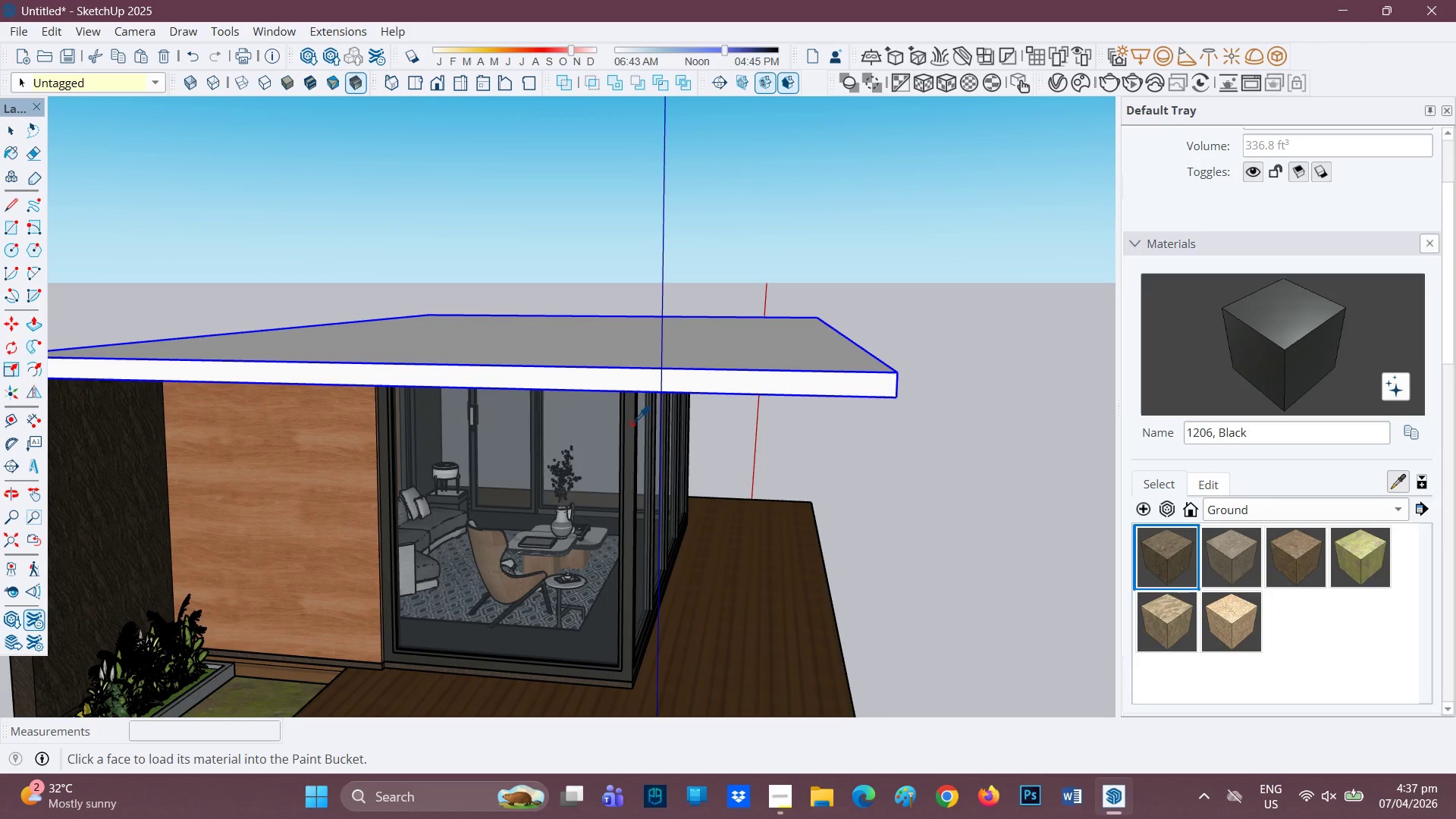 
wait(20.97)
 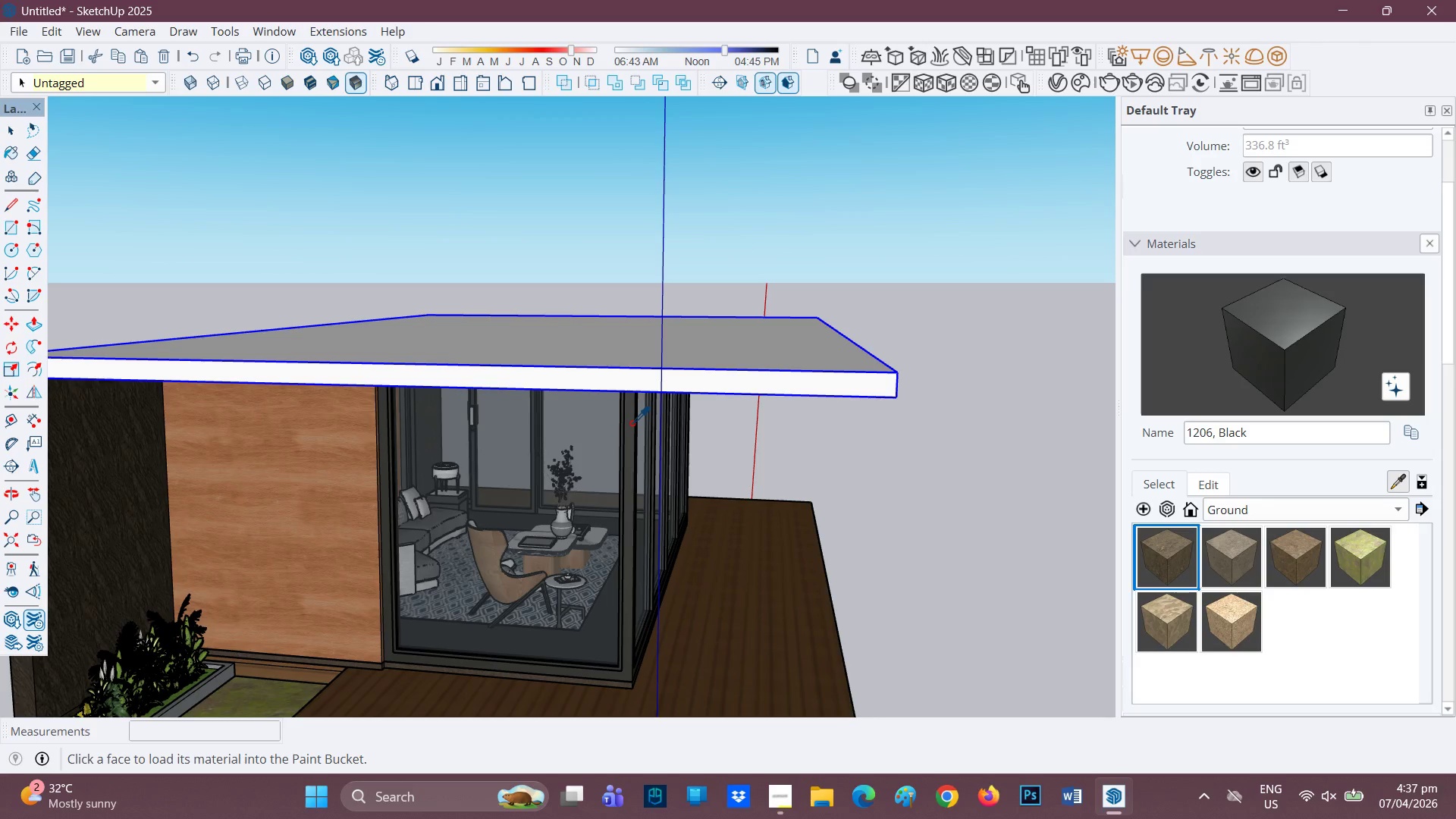 
scroll: coordinate [649, 321], scroll_direction: up, amount: 1.0
 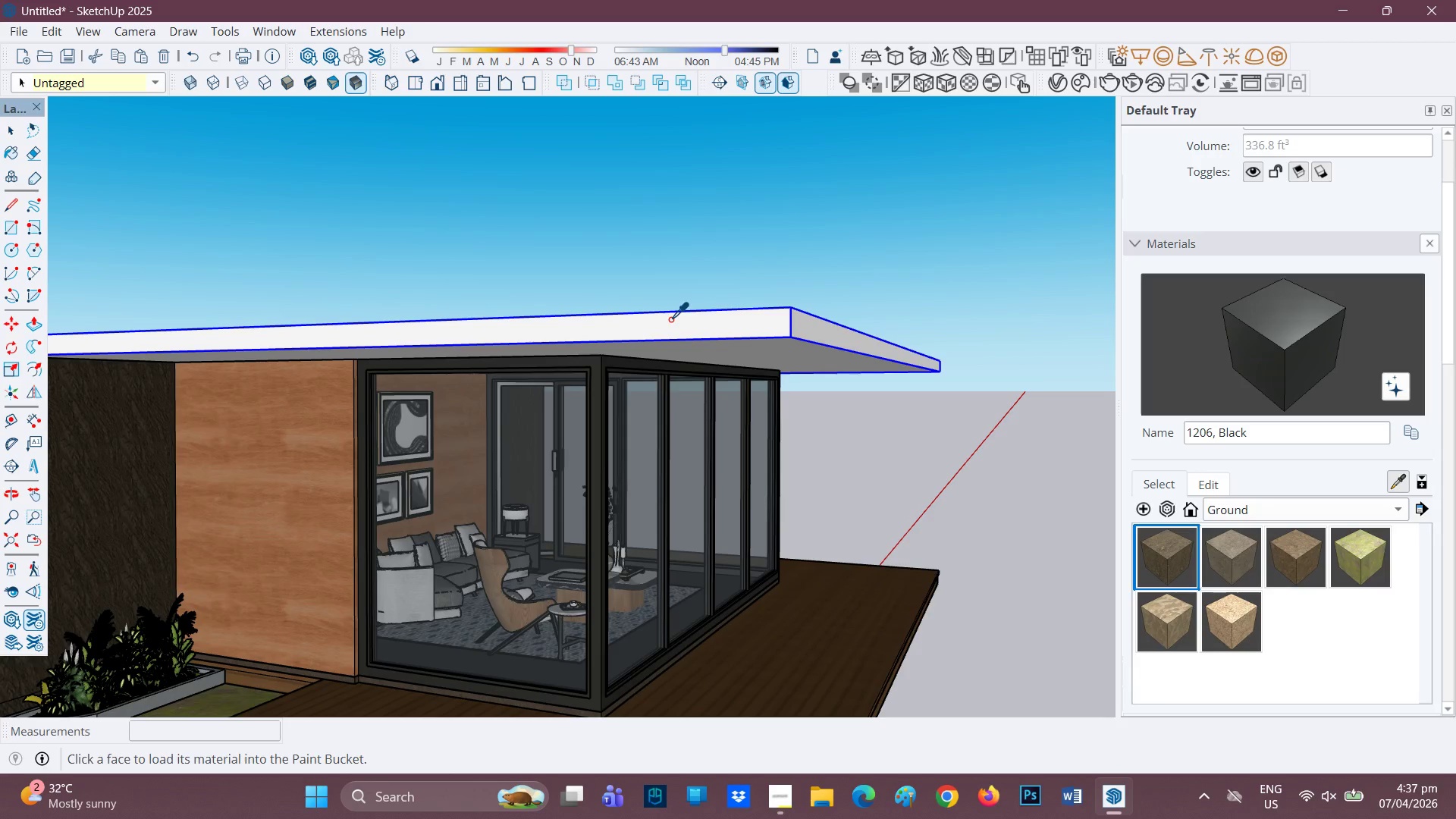 
scroll: coordinate [660, 419], scroll_direction: down, amount: 5.0
 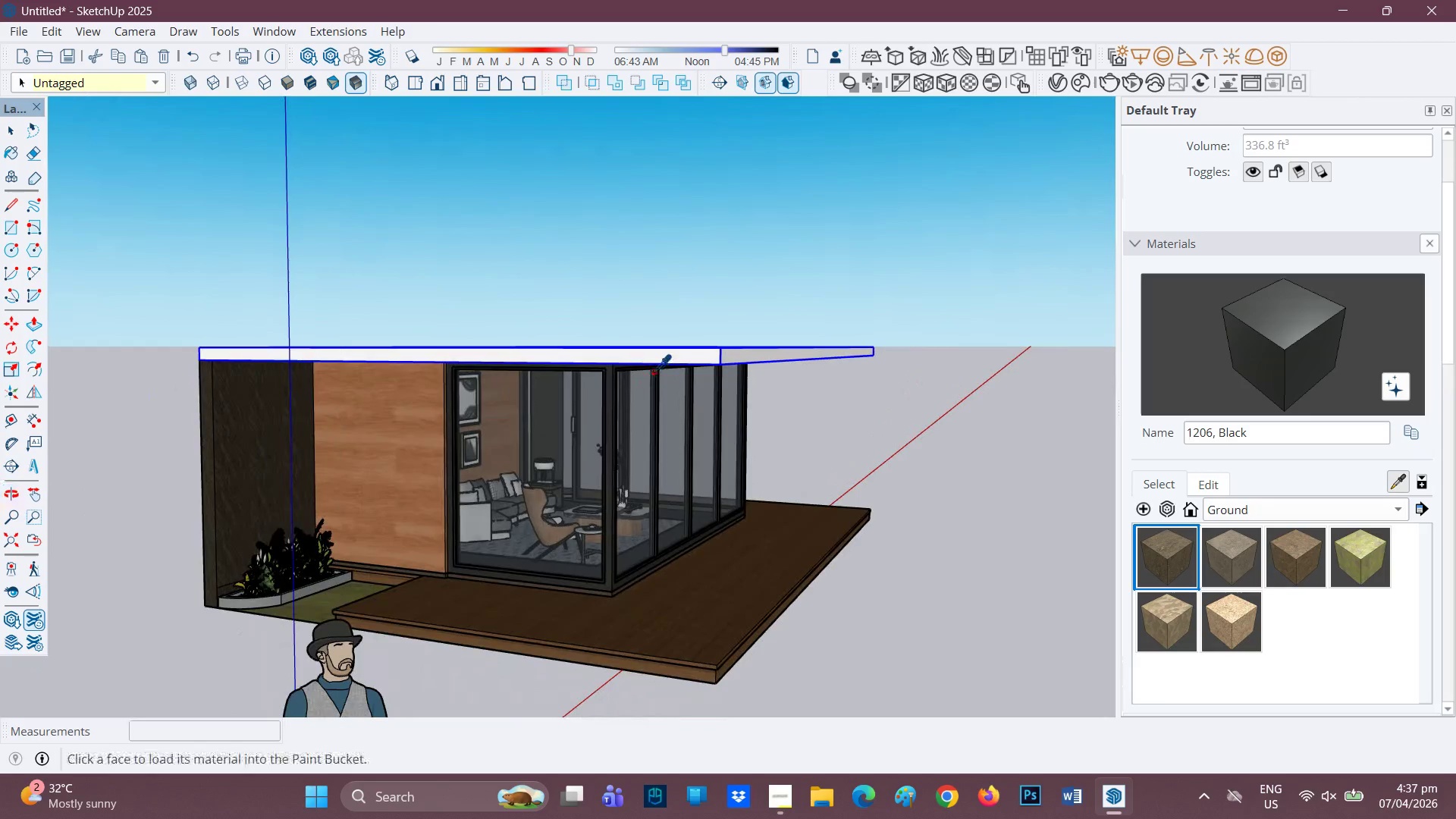 
scroll: coordinate [708, 373], scroll_direction: up, amount: 1.0
 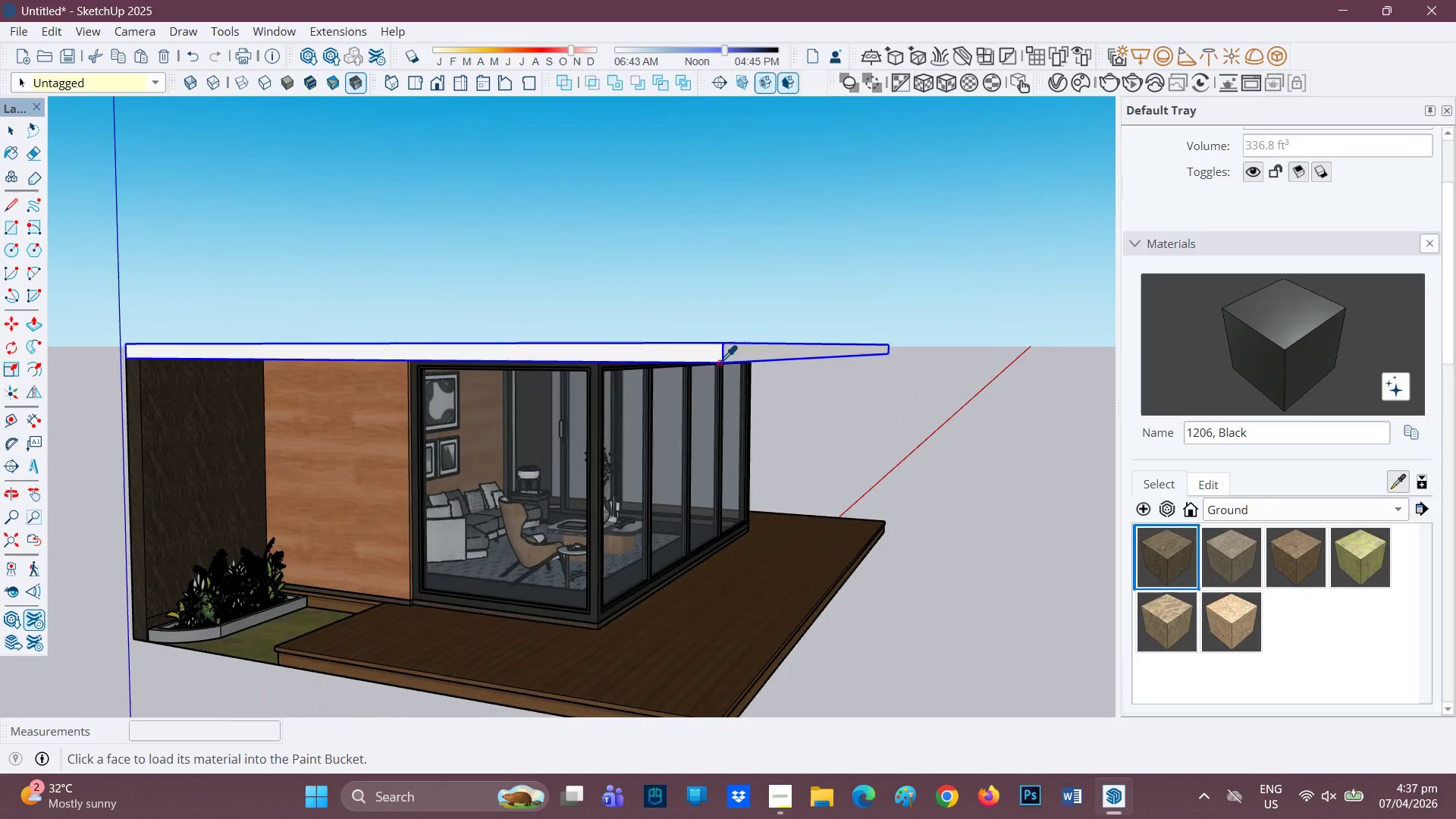 
scroll: coordinate [719, 362], scroll_direction: down, amount: 1.0
 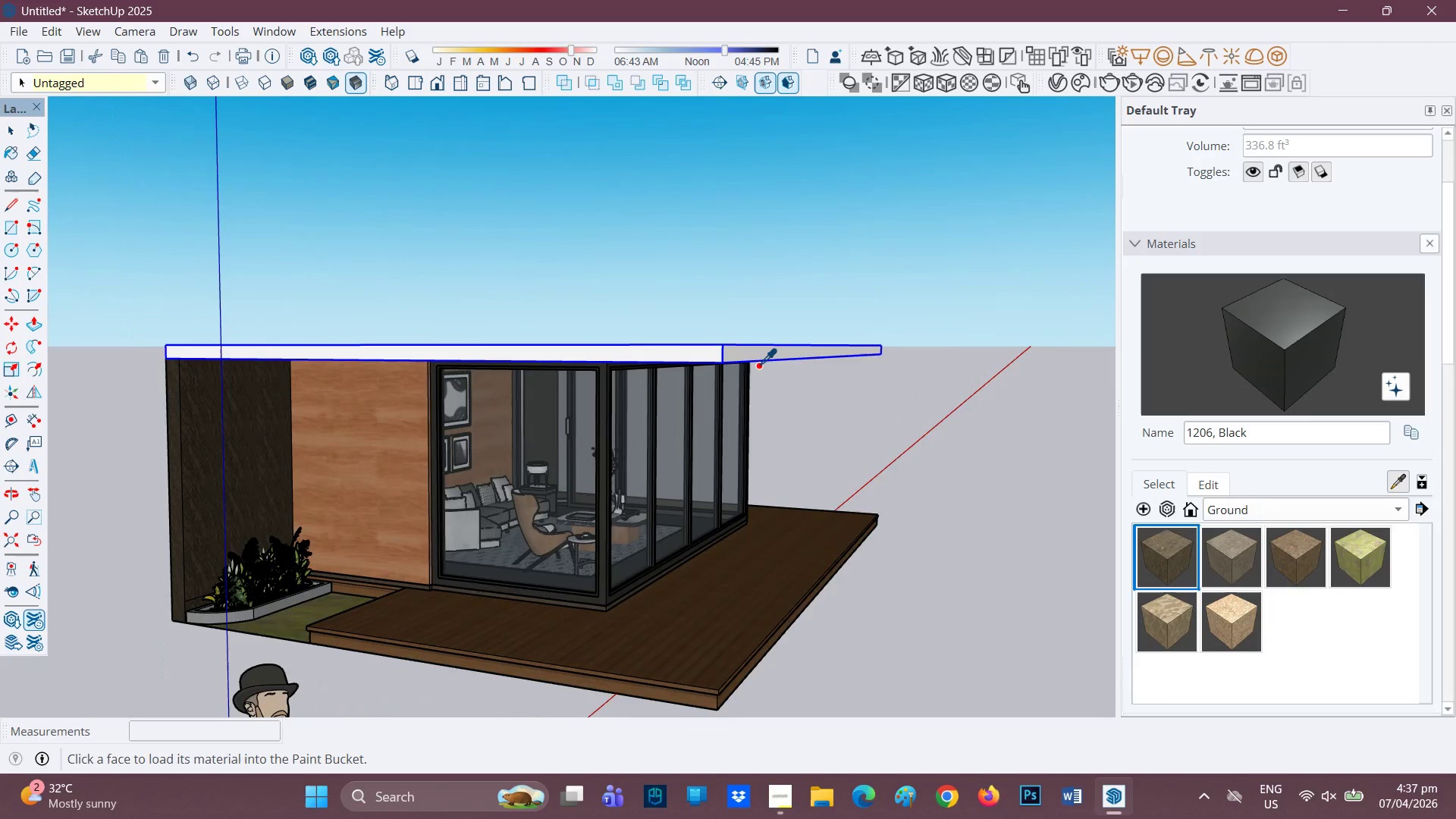 
key(Space)
 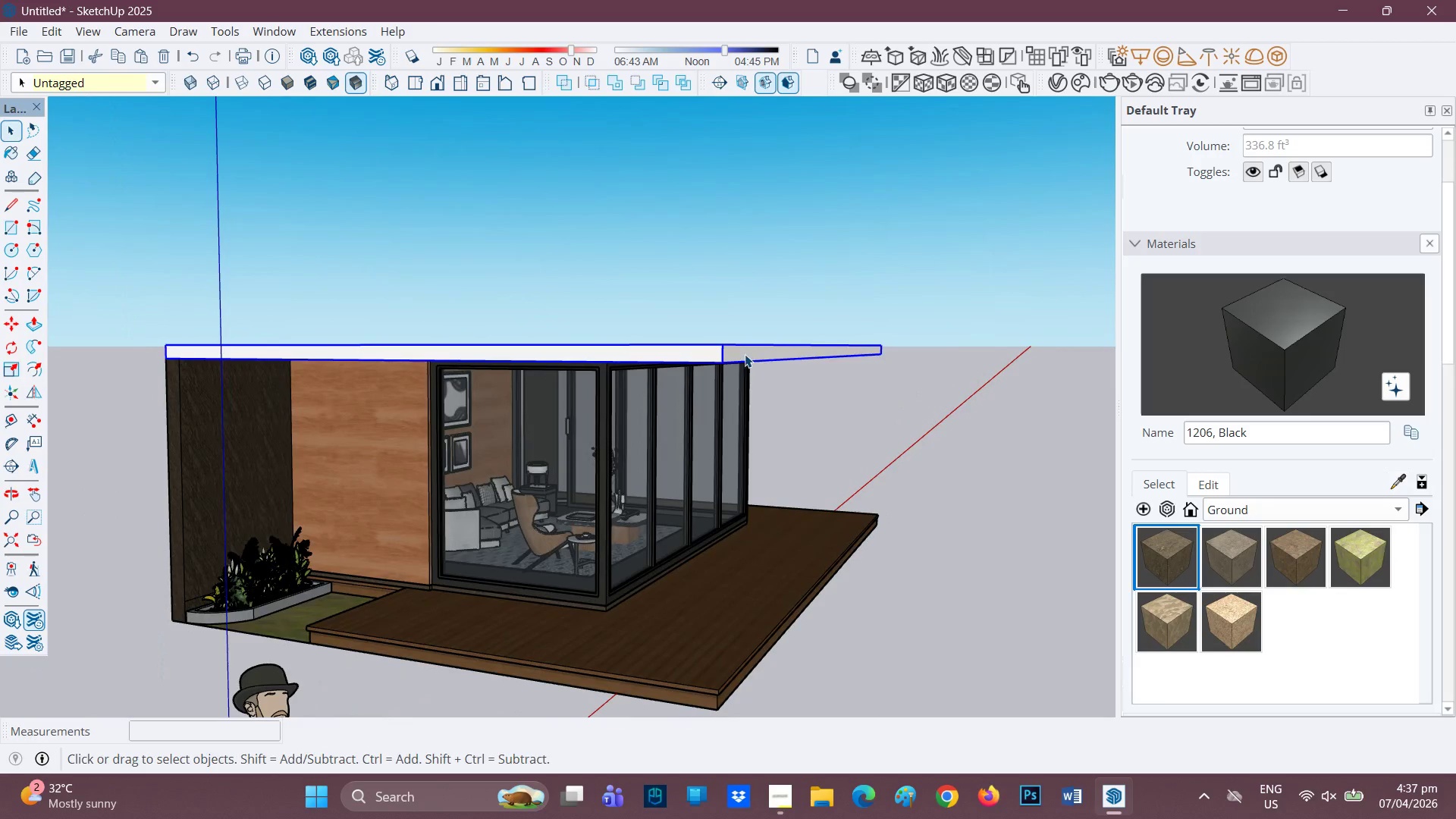 
left_click([745, 354])
 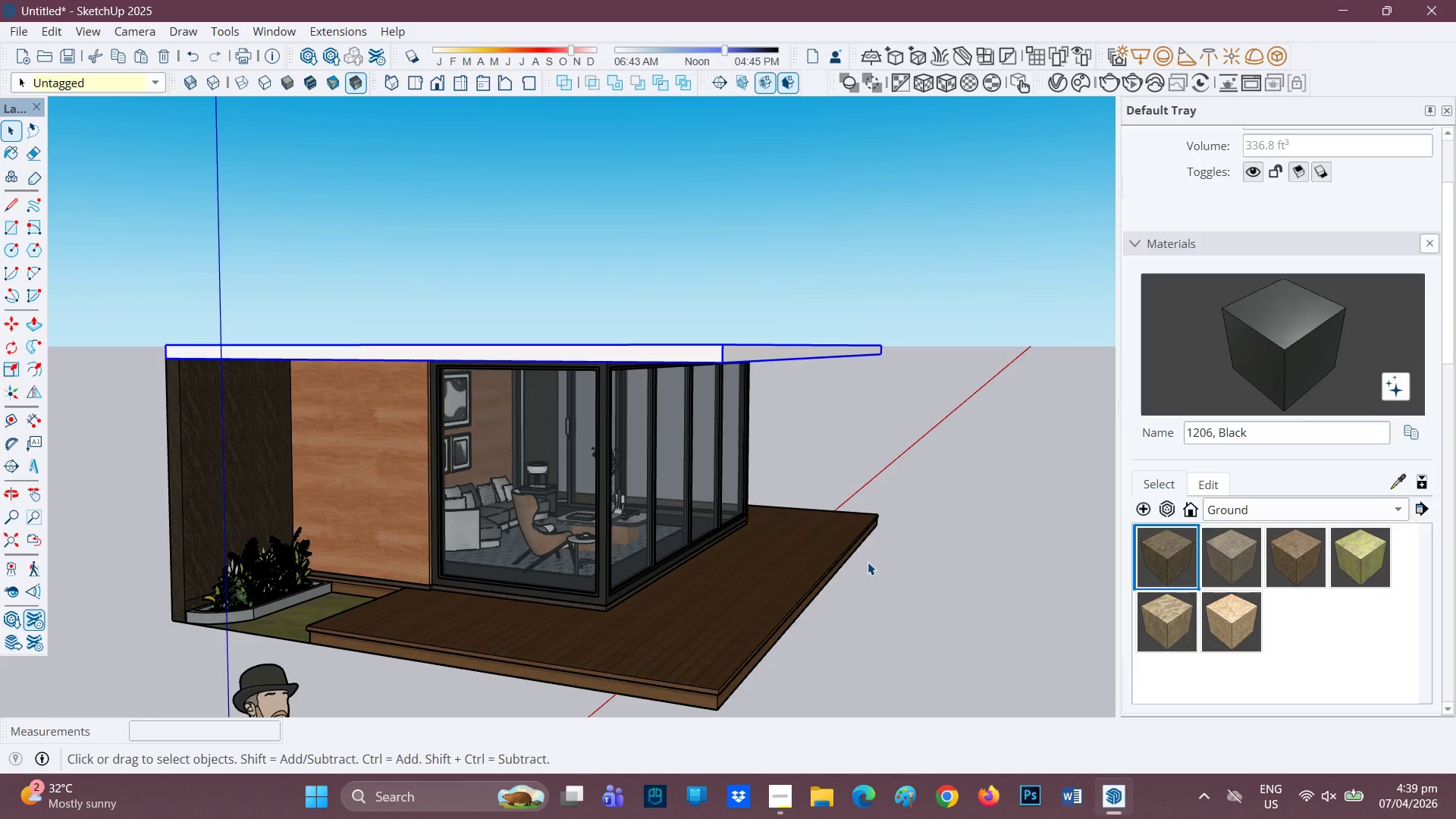 
wait(128.81)
 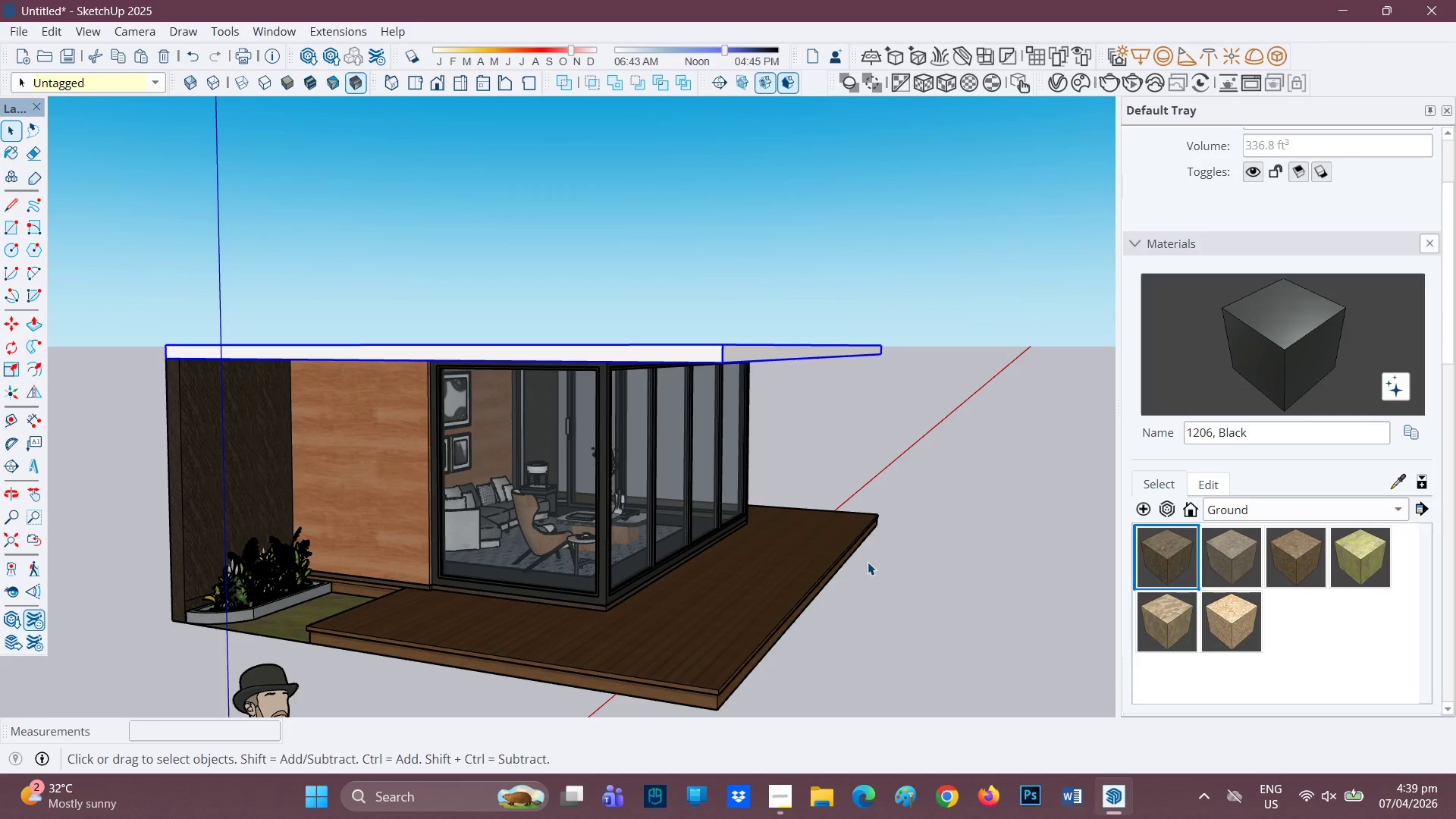 
left_click([1407, 471])
 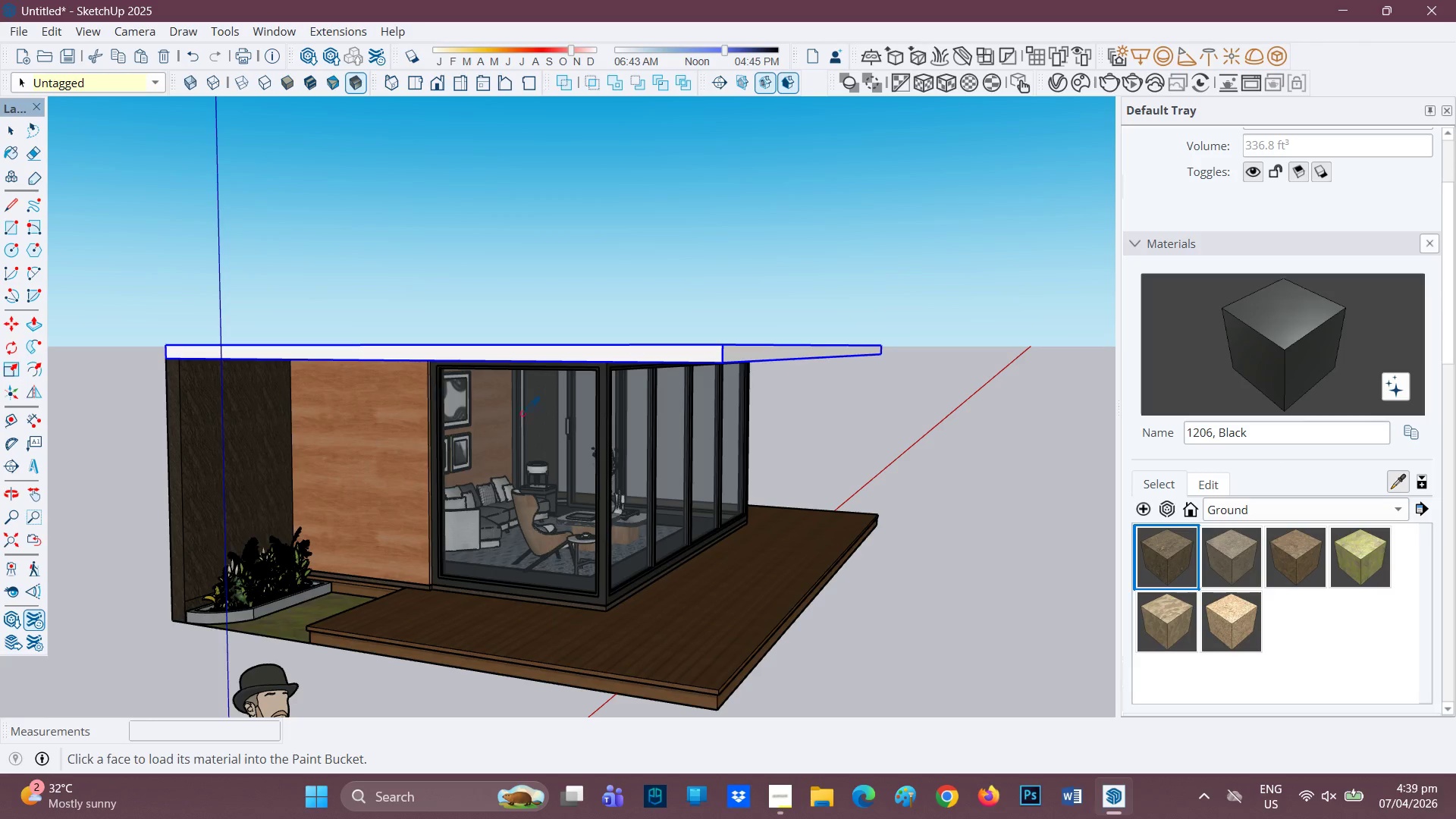 
scroll: coordinate [579, 434], scroll_direction: up, amount: 8.0
 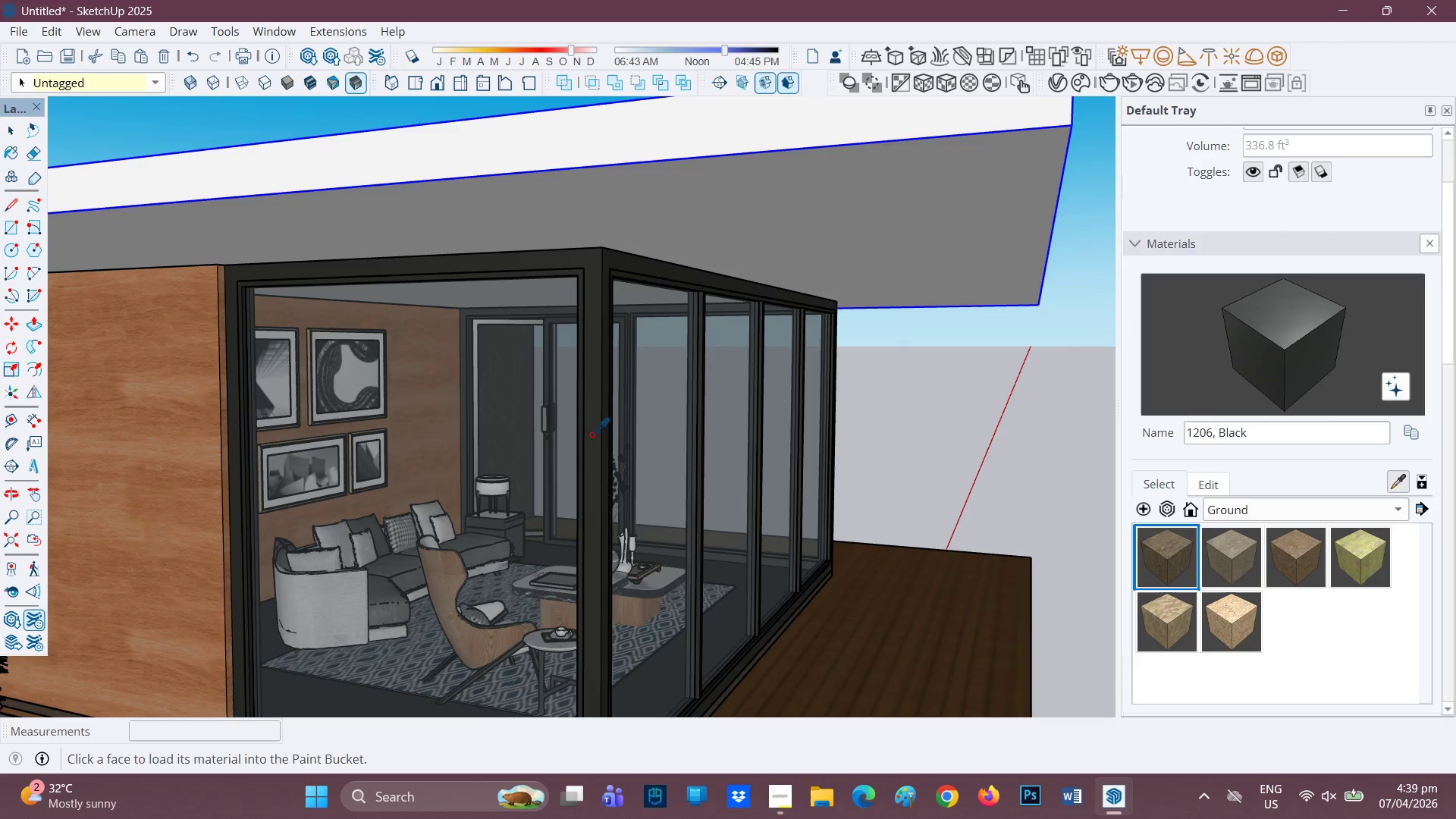 
left_click([593, 433])
 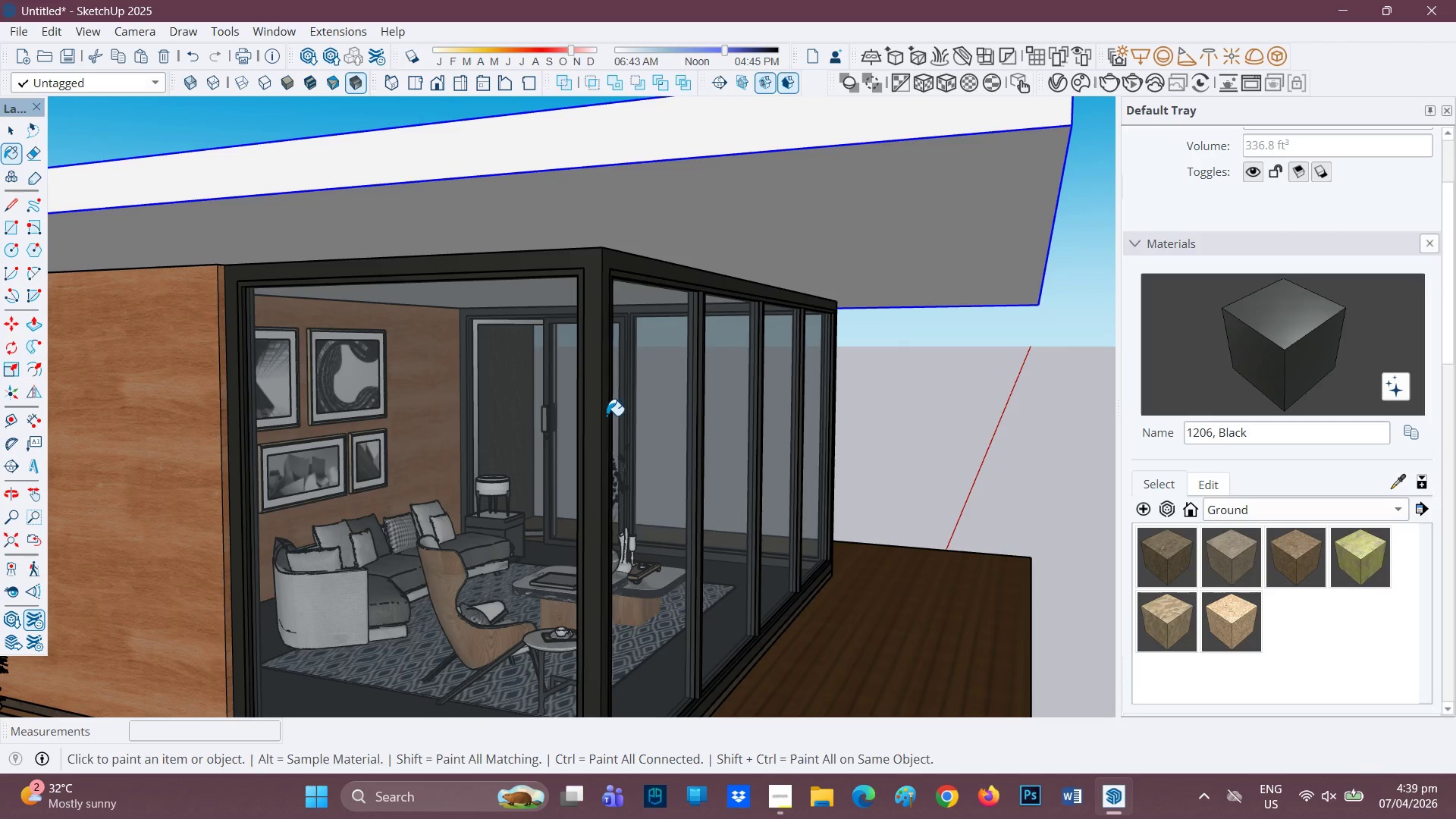 
scroll: coordinate [607, 416], scroll_direction: down, amount: 1.0
 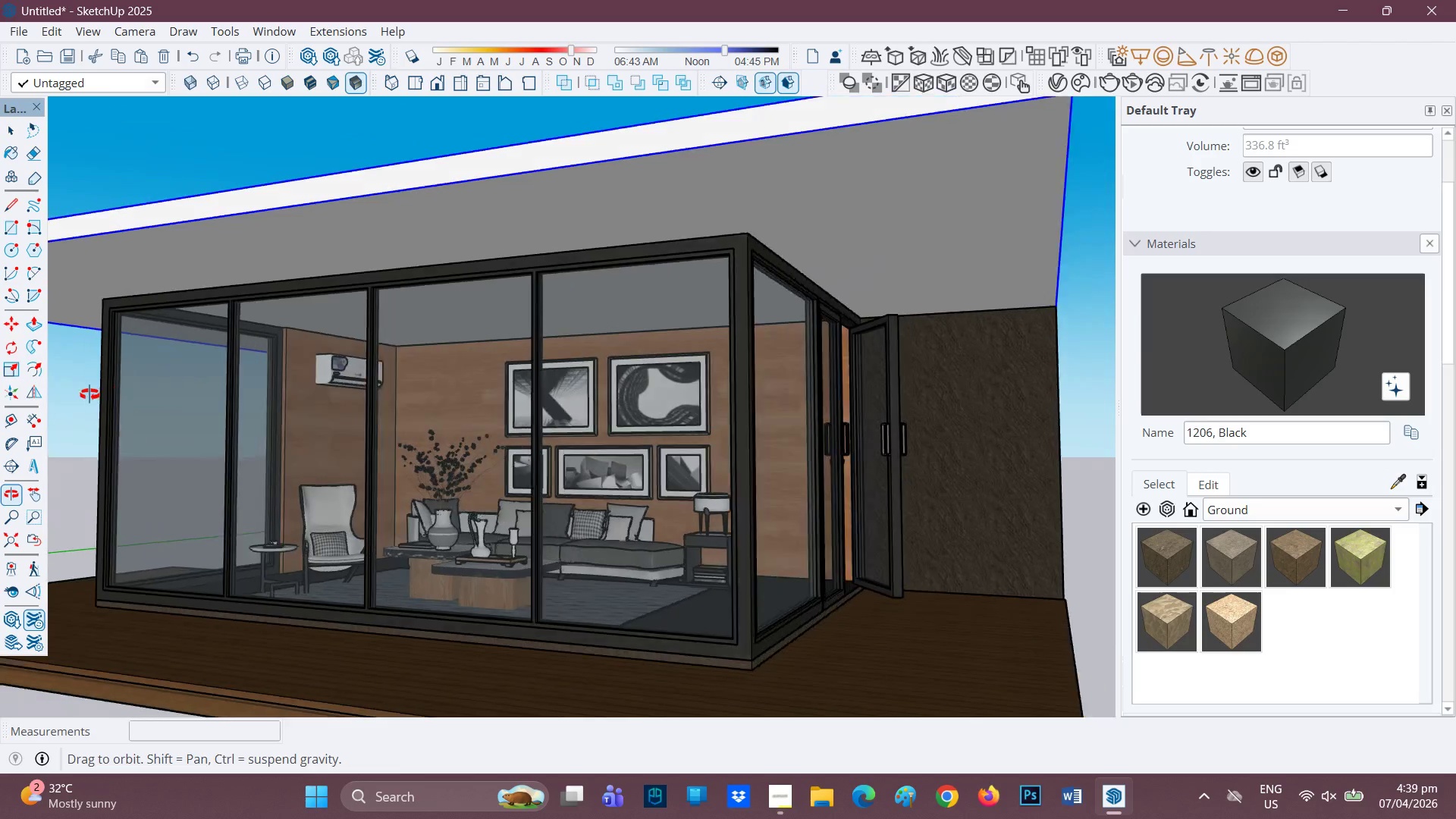 
scroll: coordinate [947, 410], scroll_direction: up, amount: 11.0
 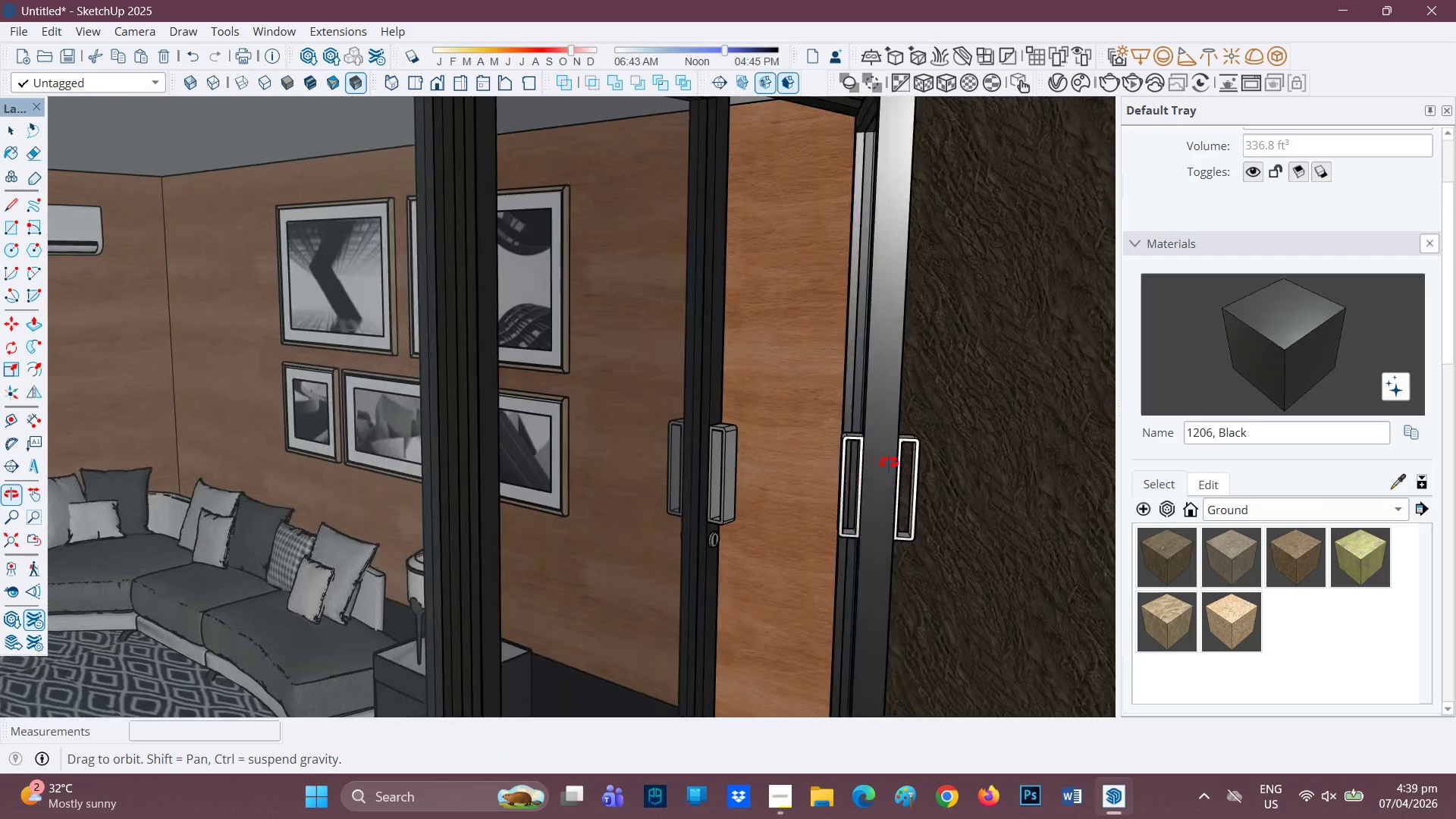 
scroll: coordinate [416, 394], scroll_direction: down, amount: 18.0
 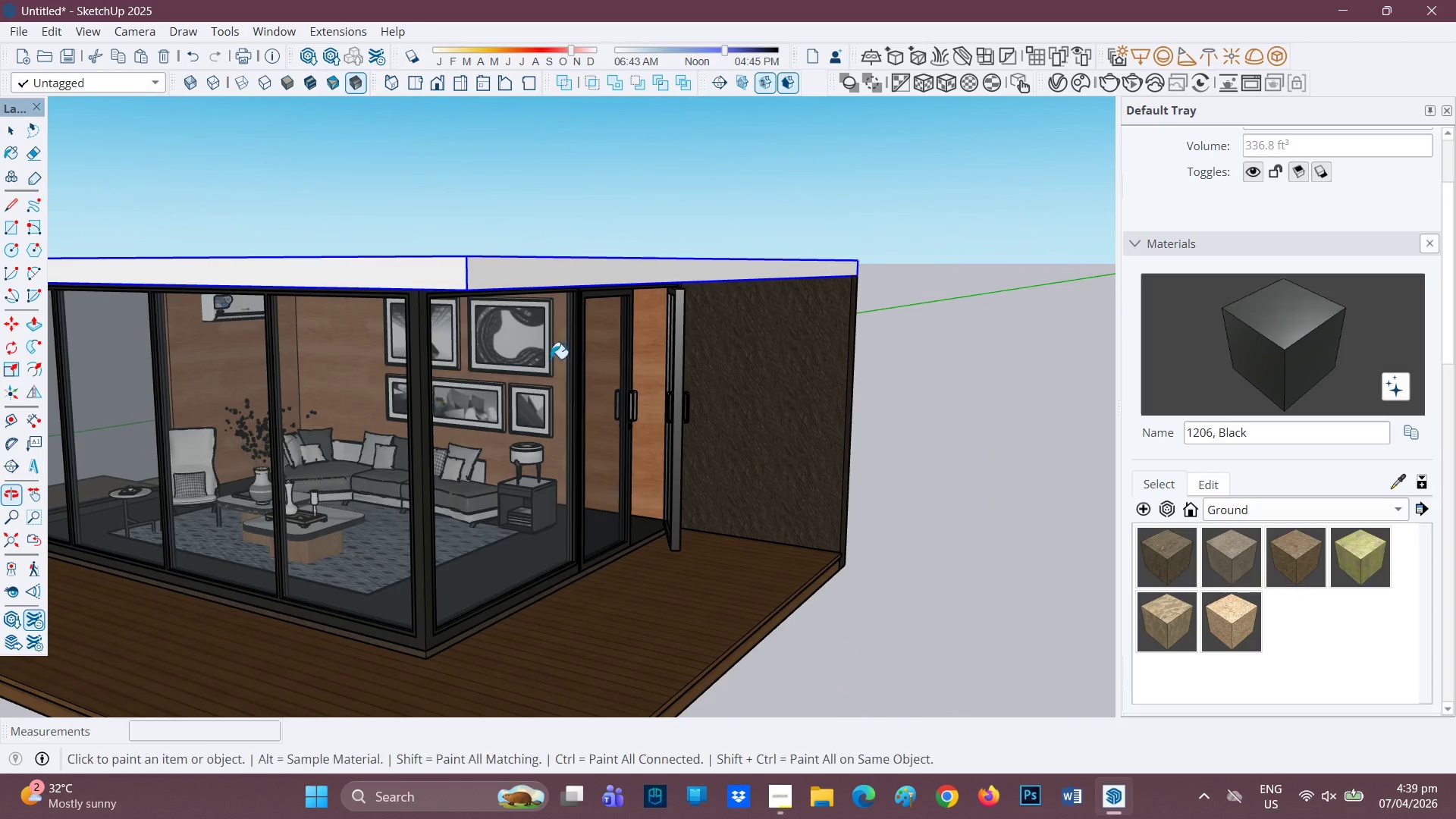 
scroll: coordinate [1053, 399], scroll_direction: up, amount: 1.0
 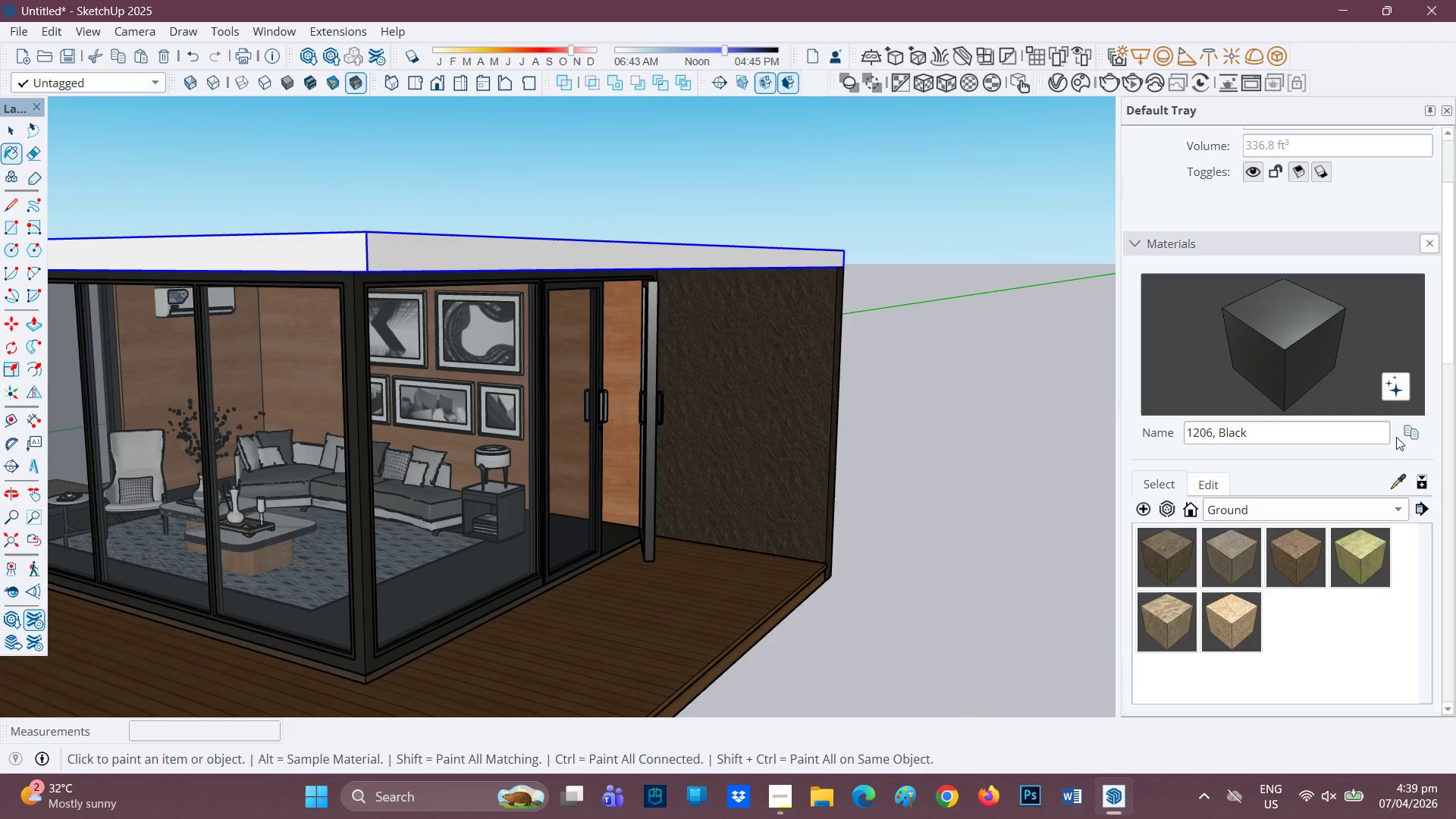 
left_click([1410, 427])
 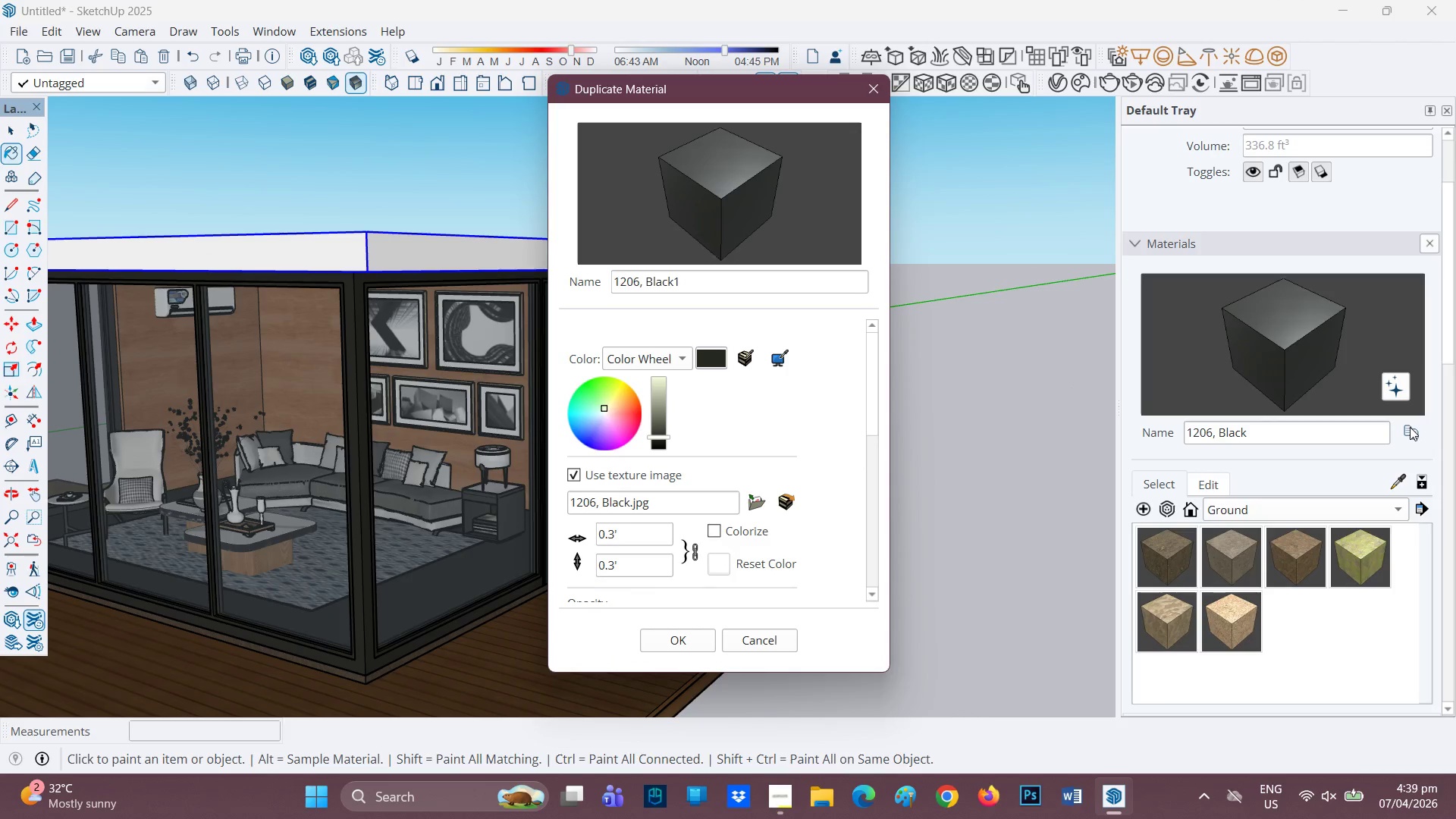 
left_click([1410, 427])
 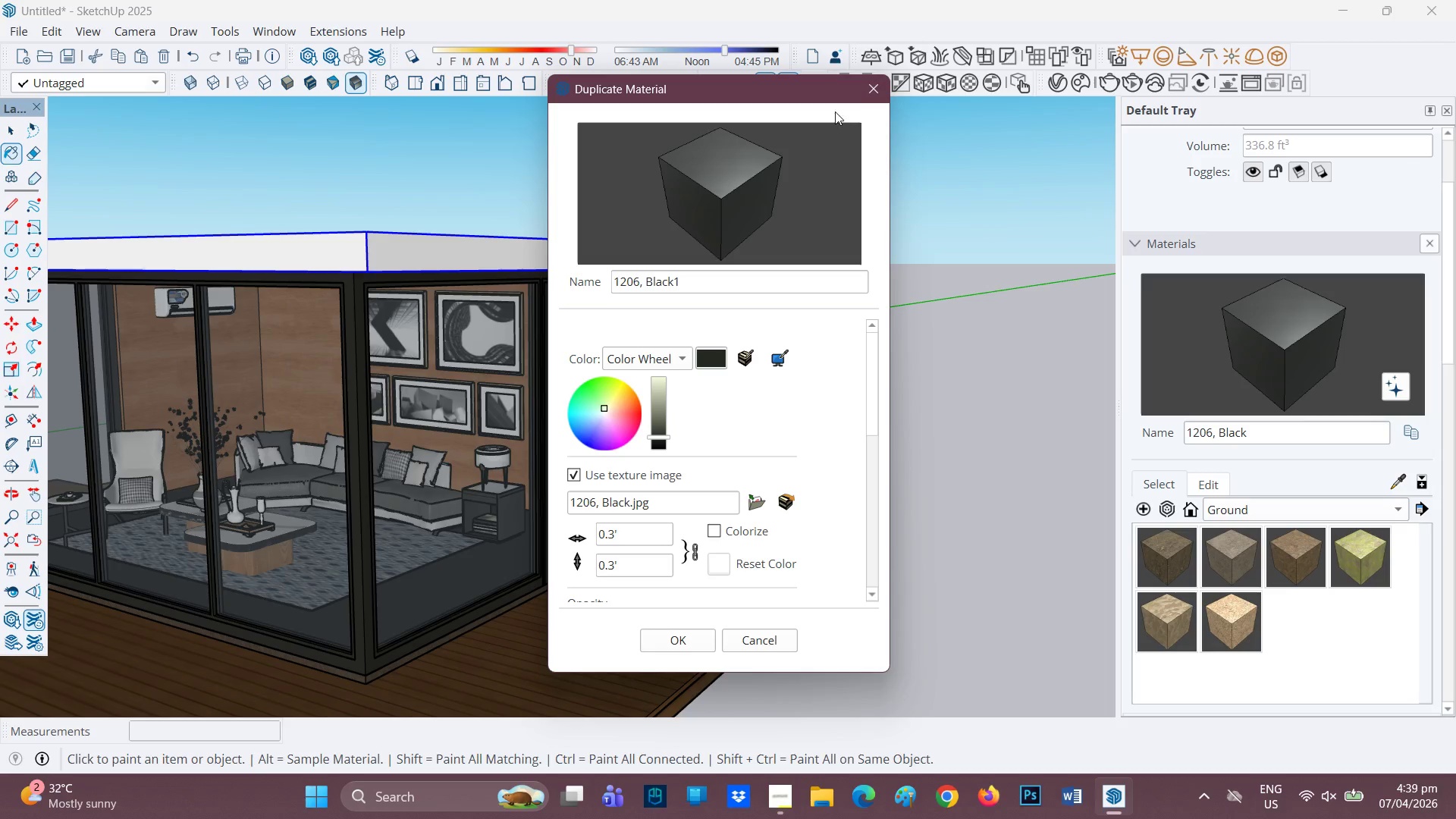 
left_click([877, 84])
 